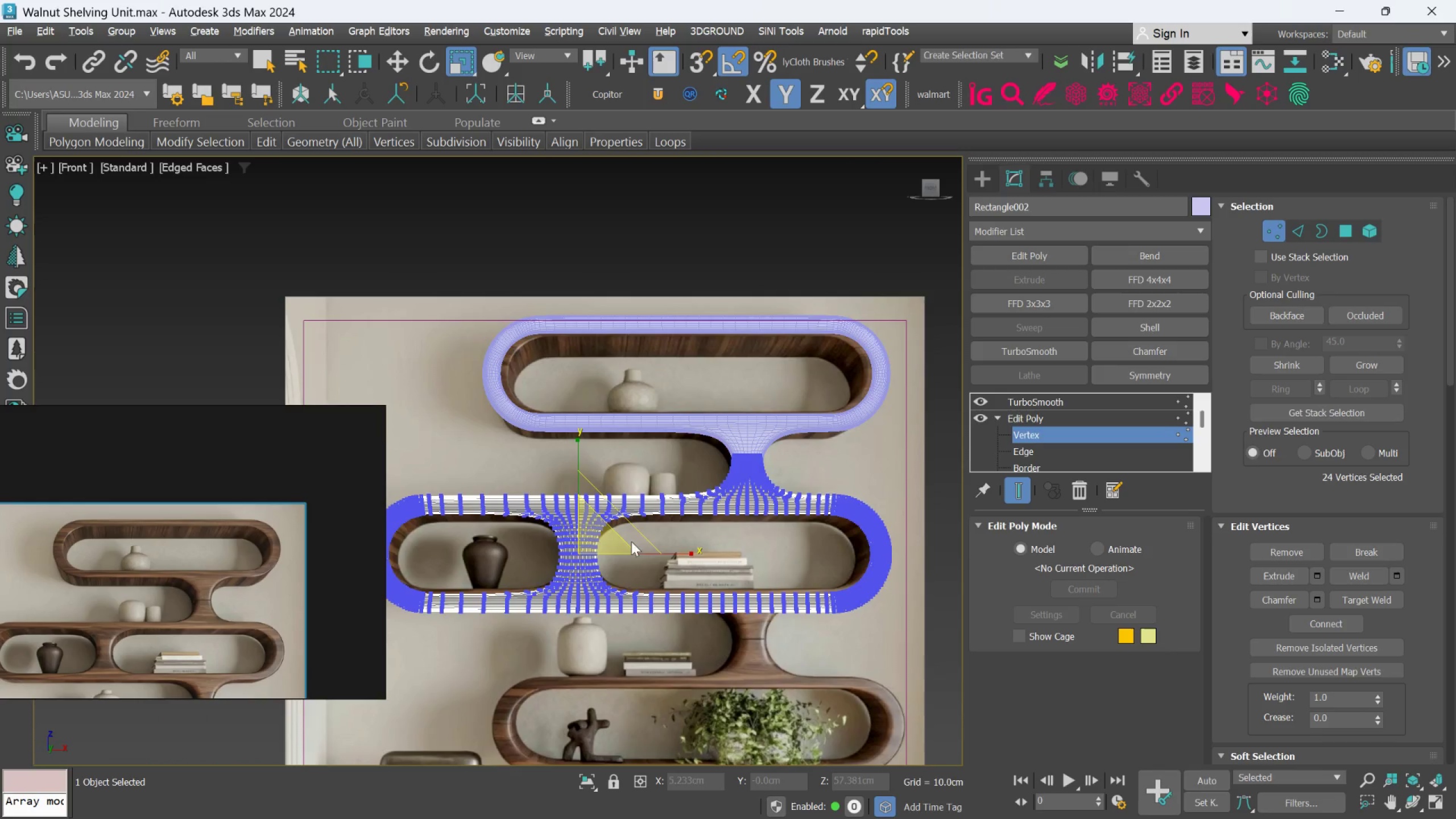 
scroll: coordinate [760, 464], scroll_direction: up, amount: 3.0
 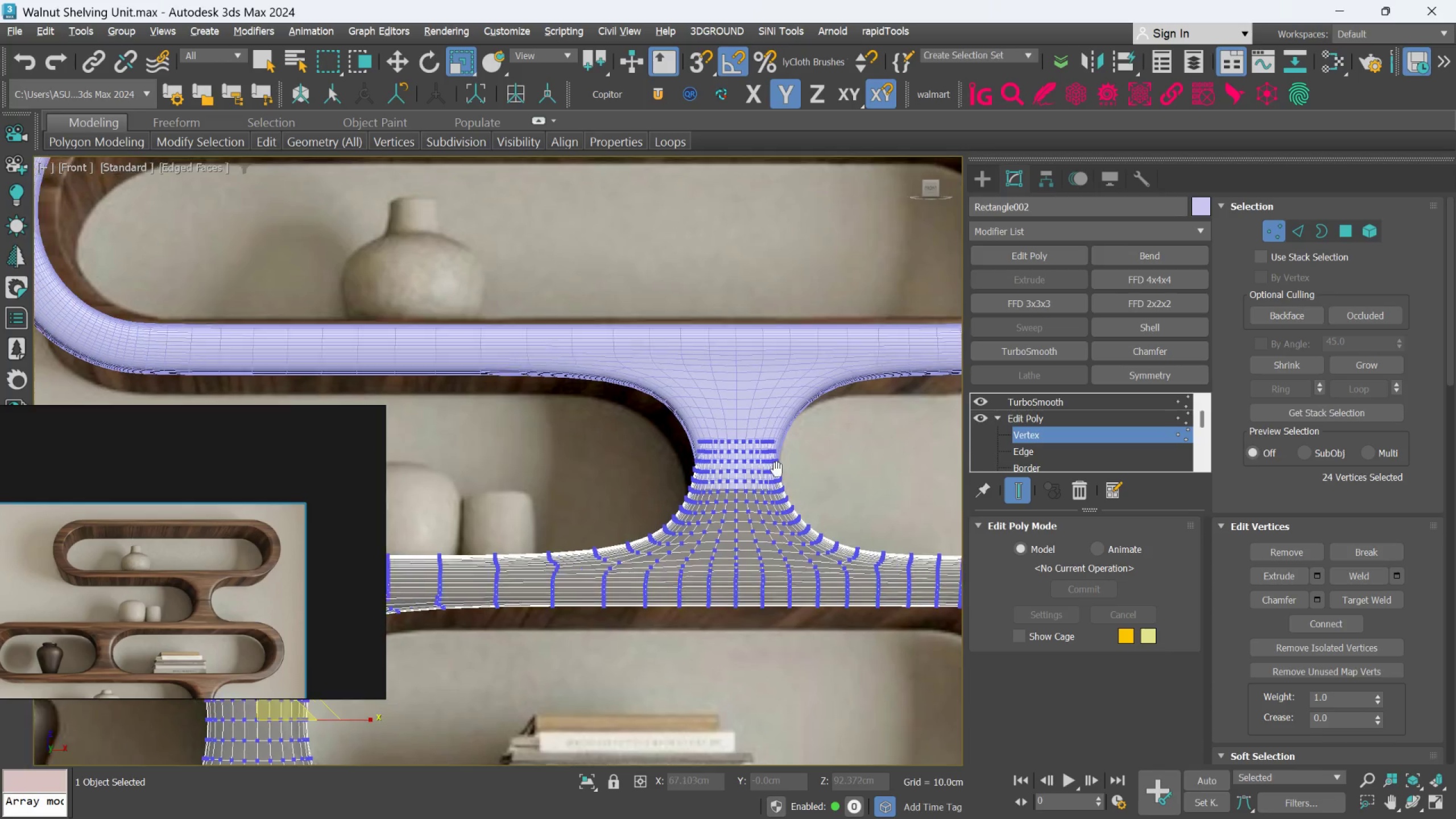 
scroll: coordinate [650, 554], scroll_direction: down, amount: 1.0
 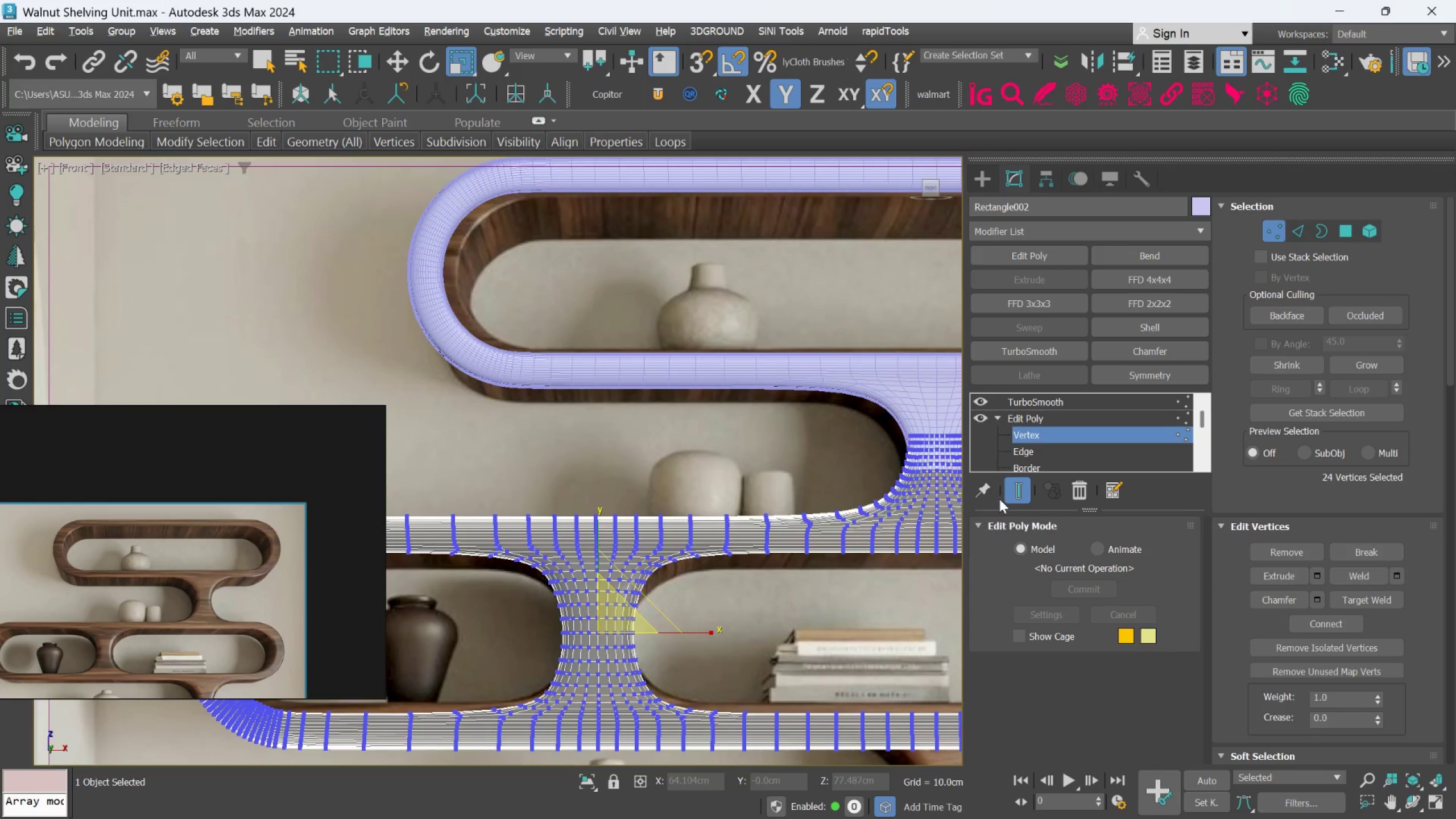 
left_click([1017, 493])
 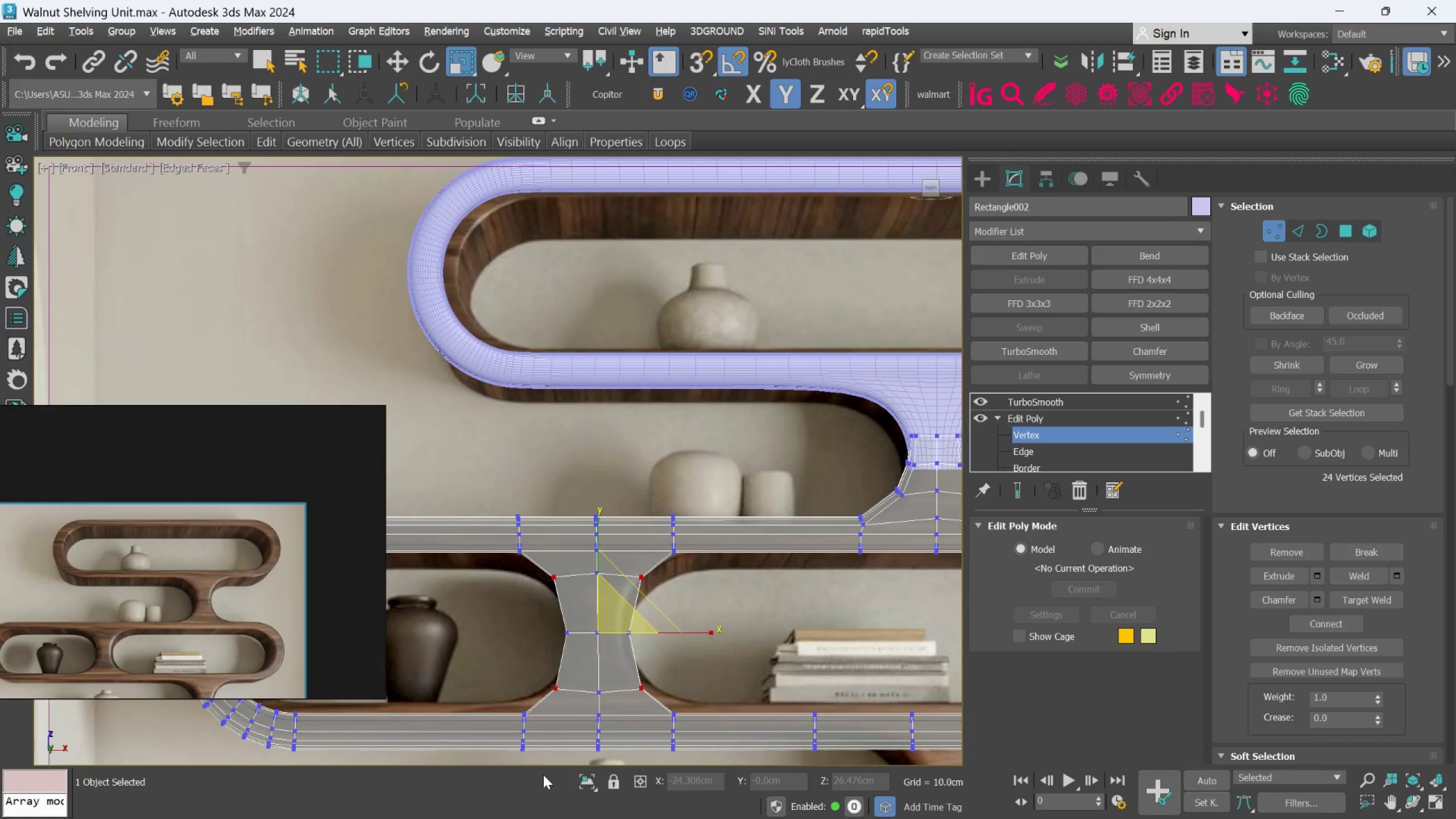 
left_click([587, 778])
 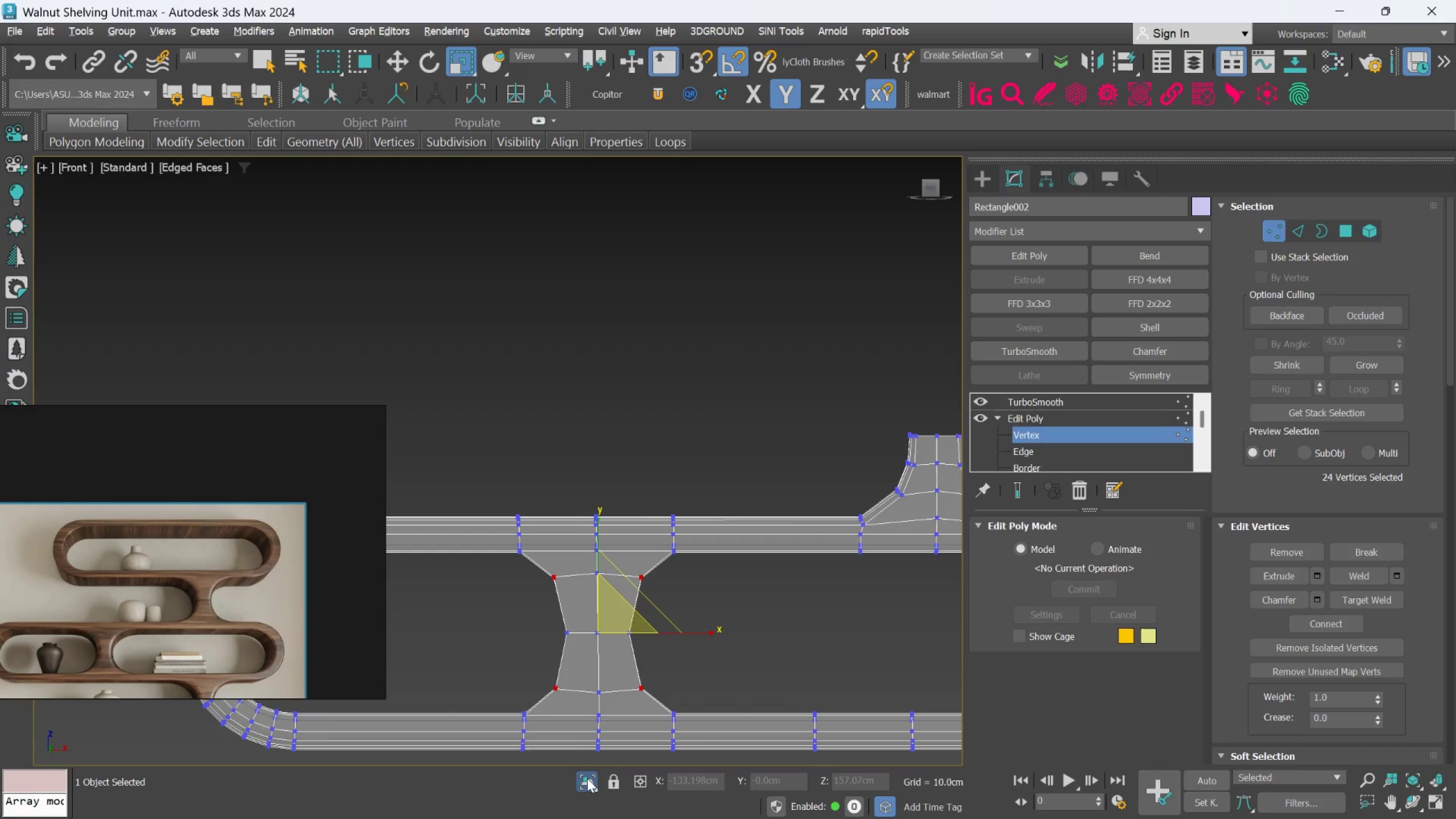 
key(Alt+AltLeft)
 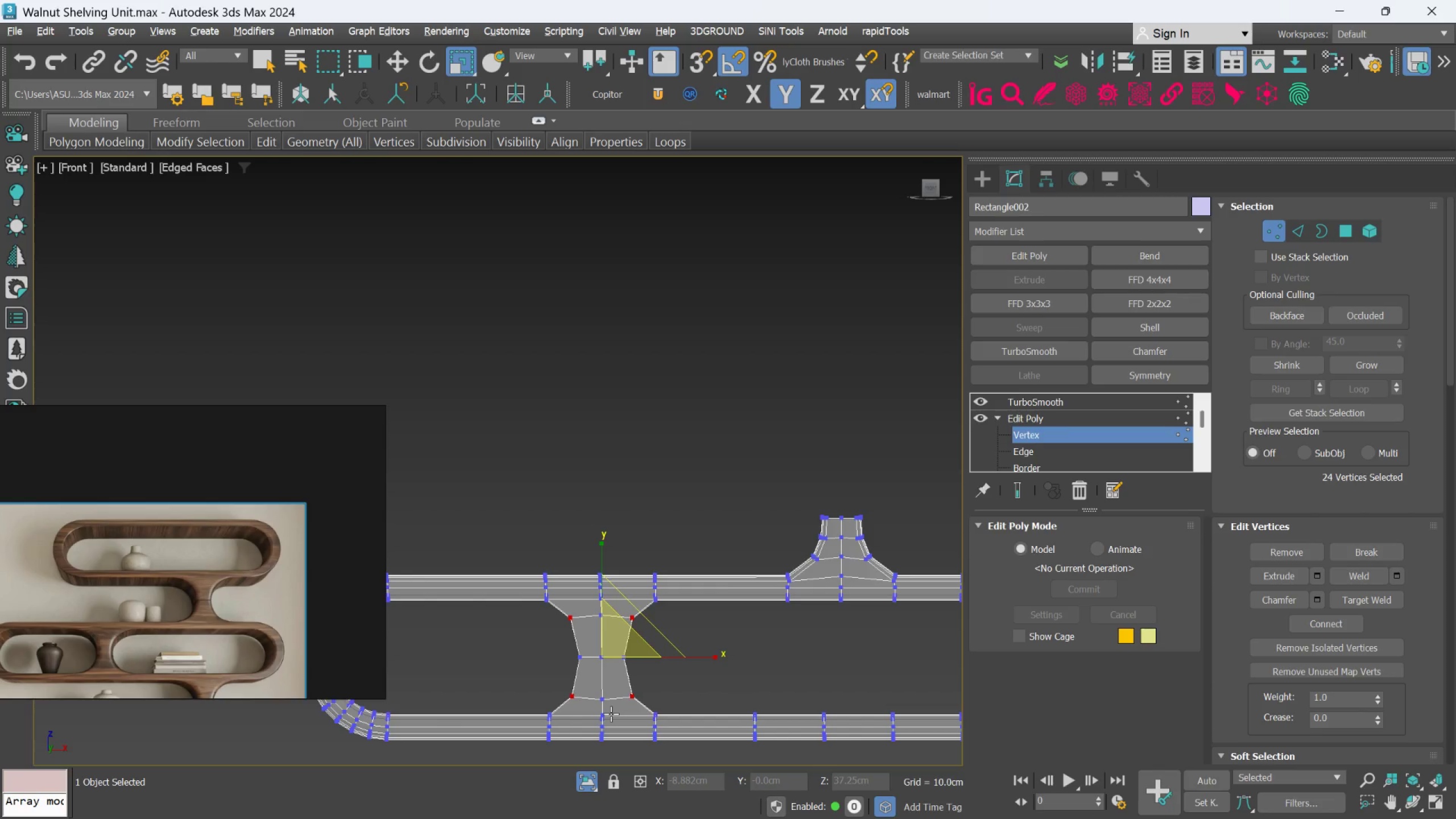 
scroll: coordinate [611, 716], scroll_direction: down, amount: 1.0
 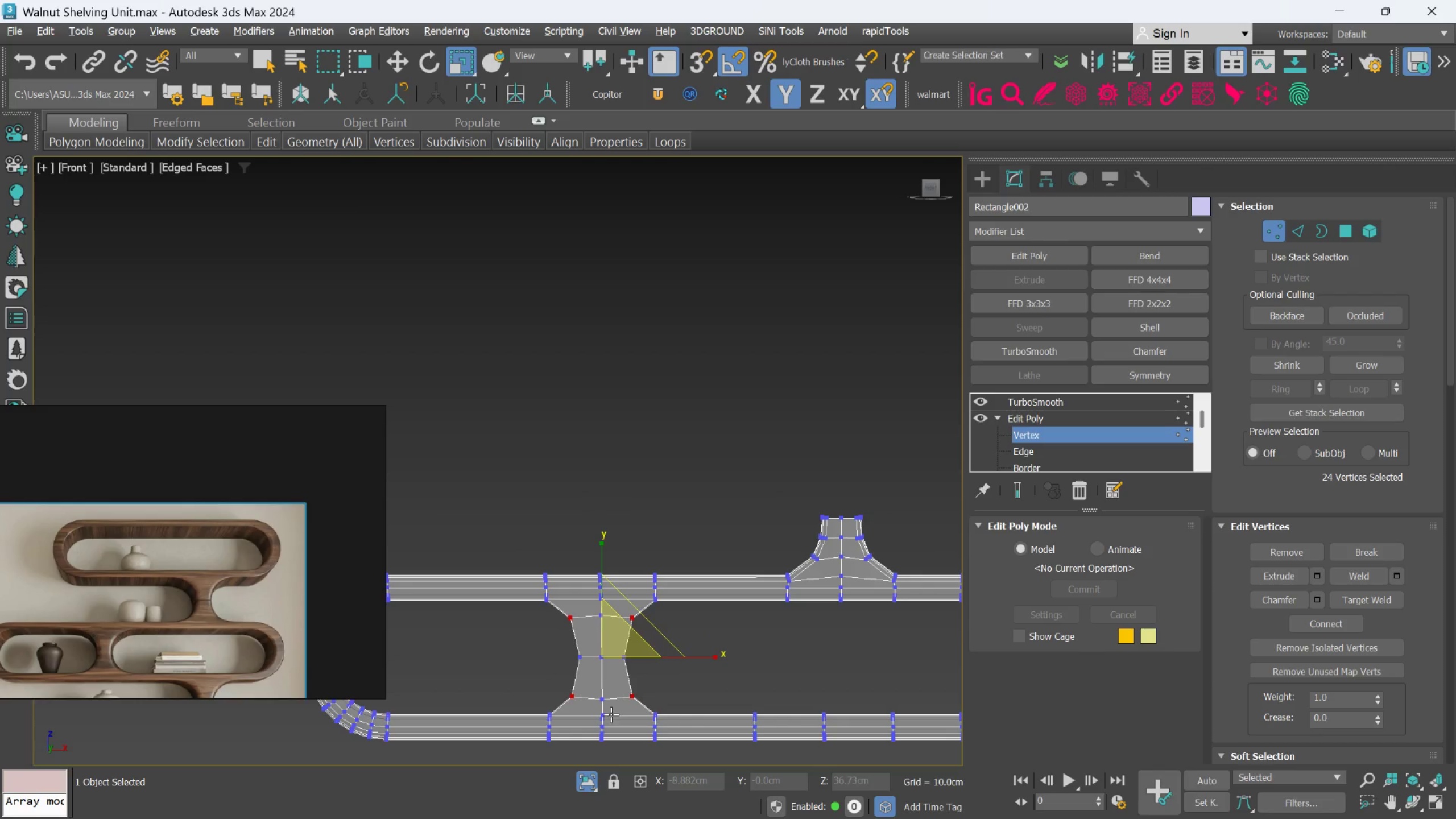 
key(Alt+X)
 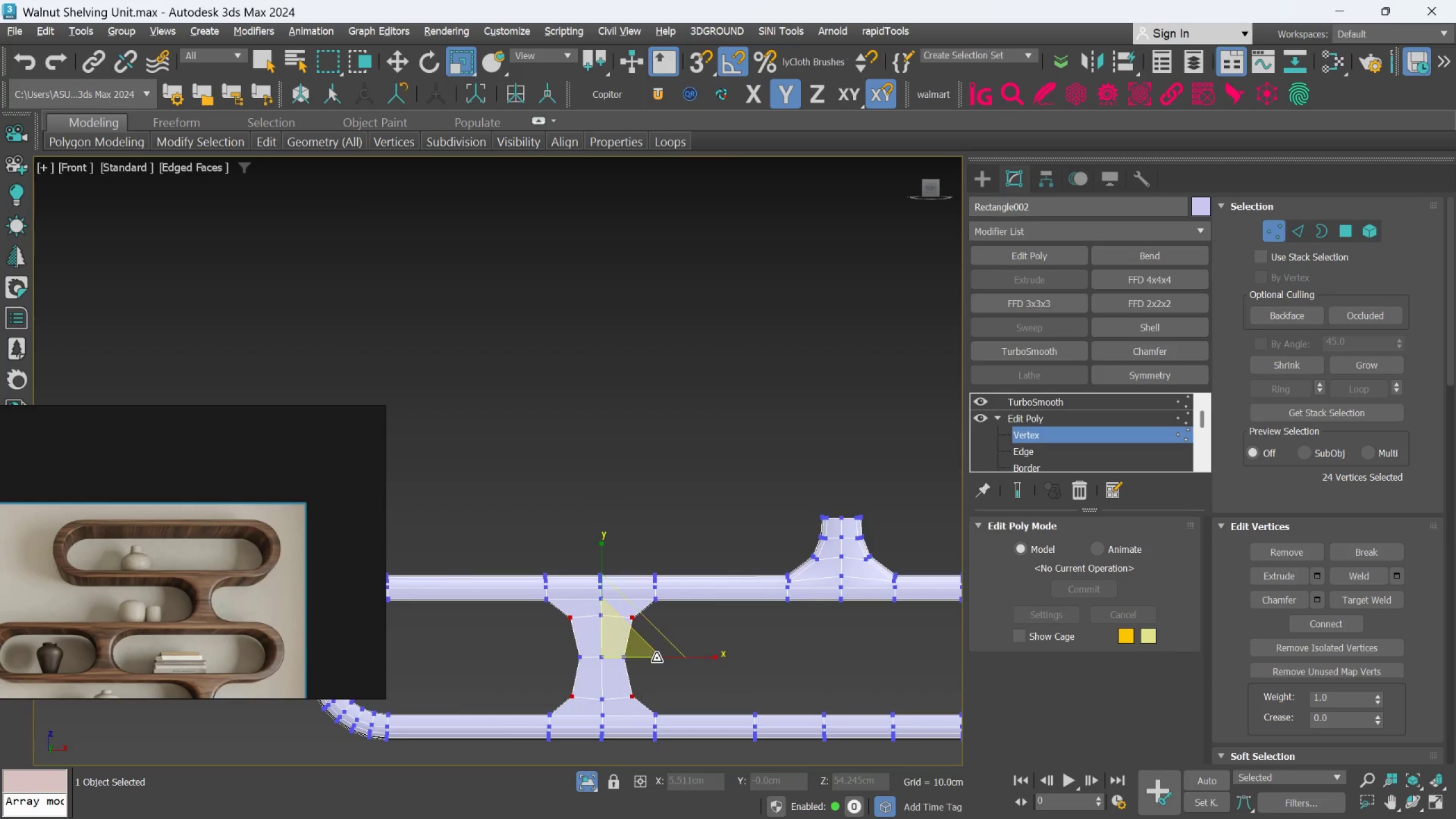 
scroll: coordinate [656, 658], scroll_direction: up, amount: 2.0
 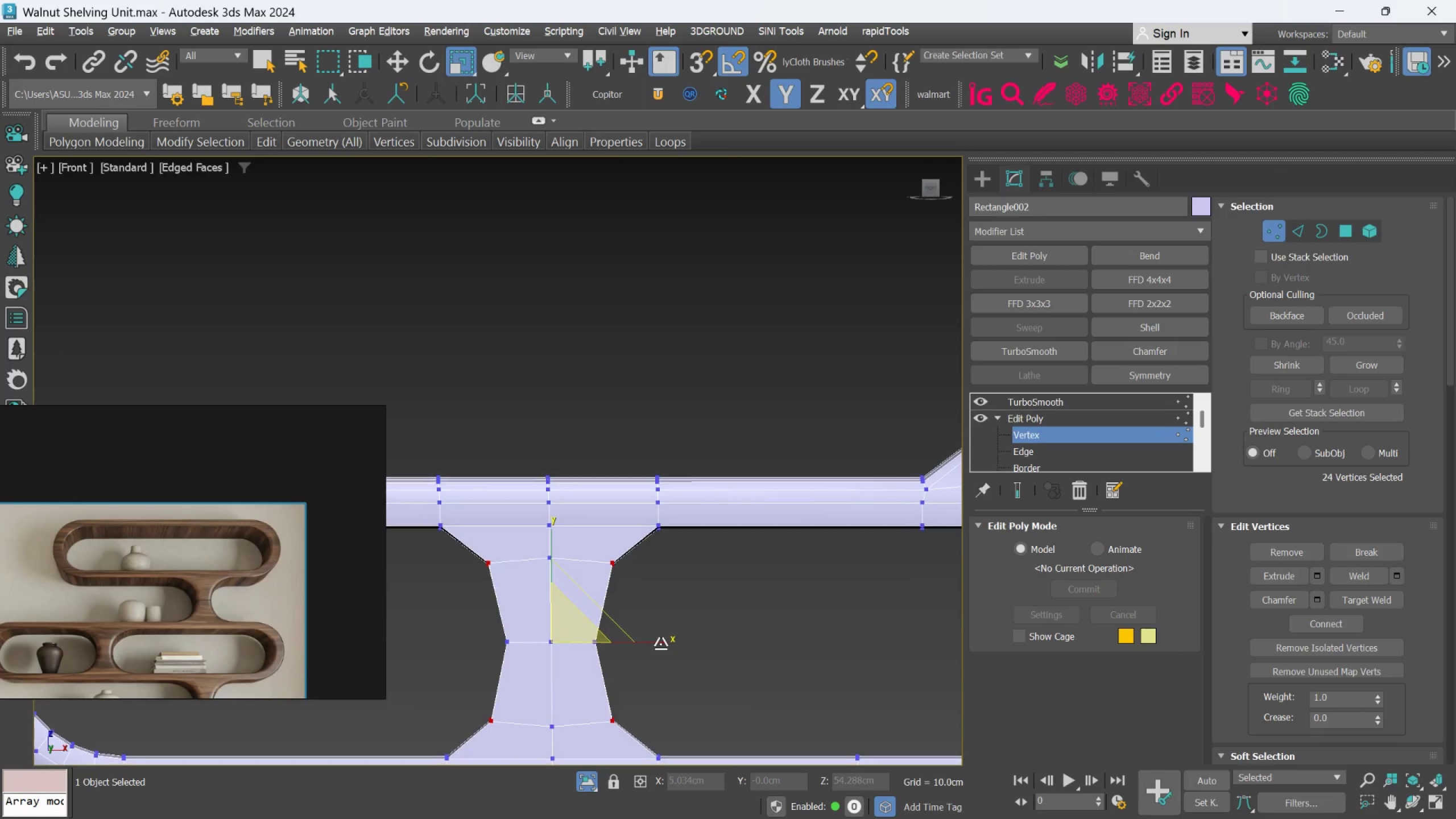 
scroll: coordinate [651, 644], scroll_direction: down, amount: 1.0
 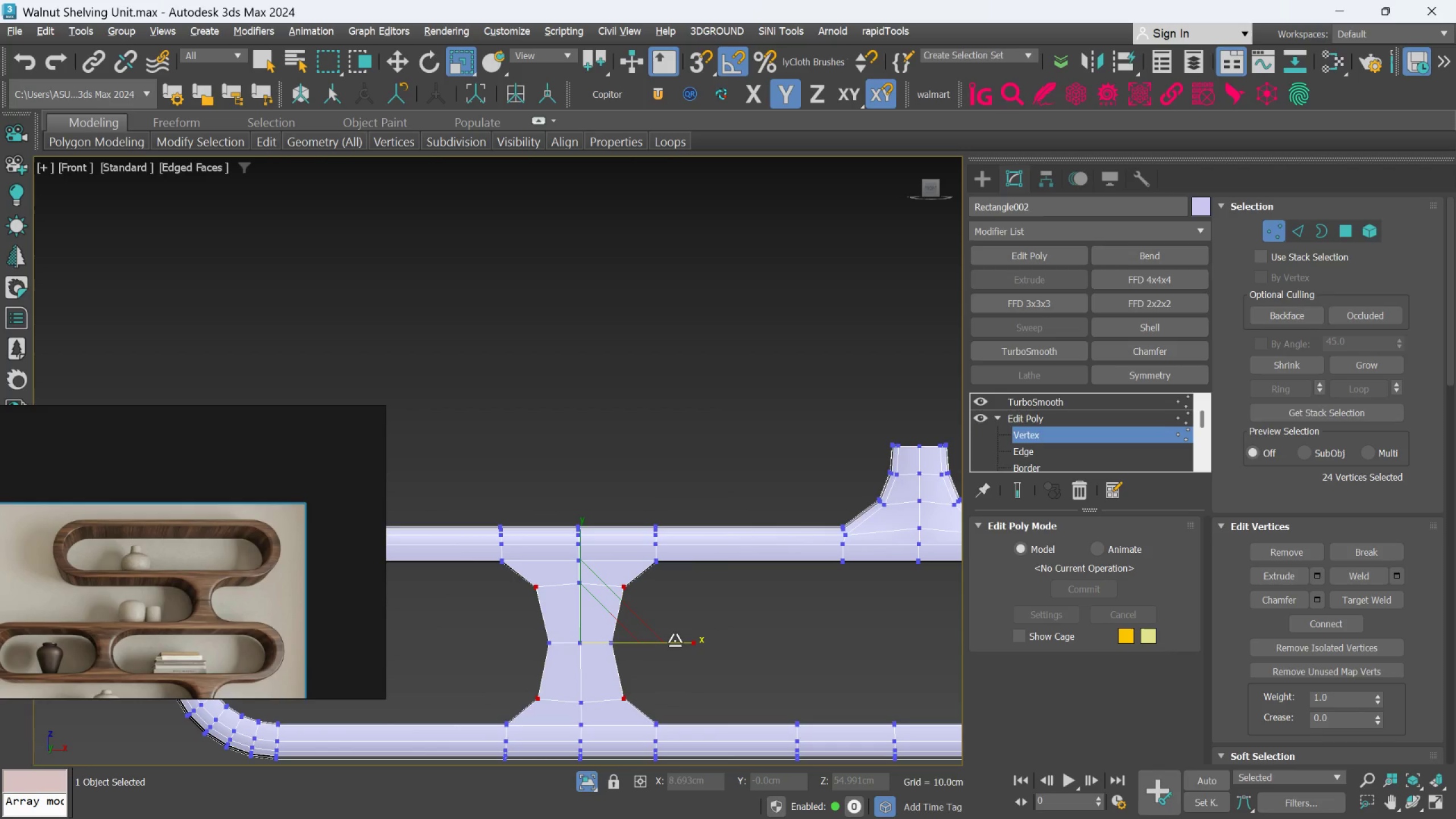 
left_click_drag(start_coordinate=[685, 640], to_coordinate=[683, 643])
 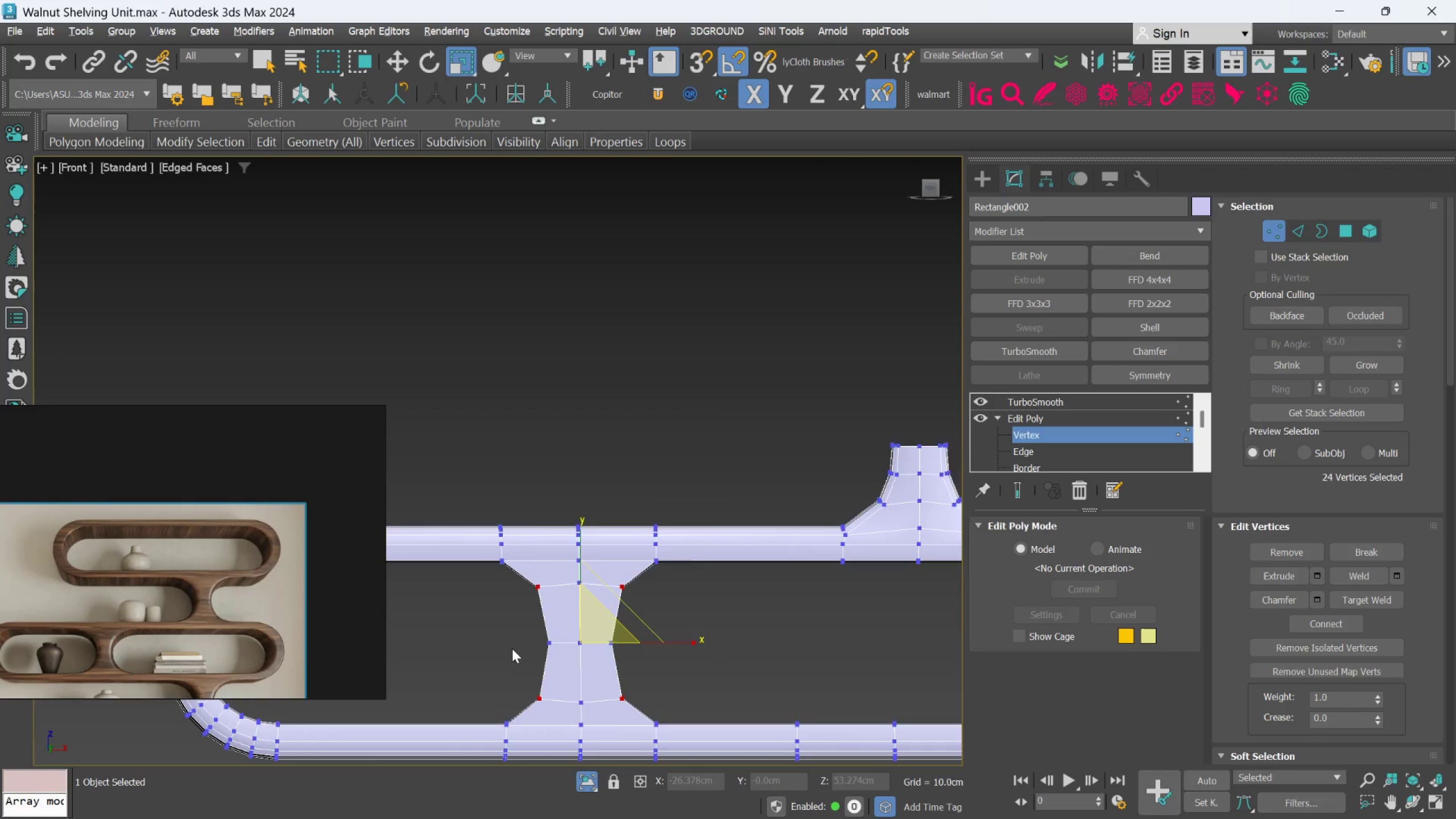 
left_click_drag(start_coordinate=[521, 622], to_coordinate=[578, 657])
 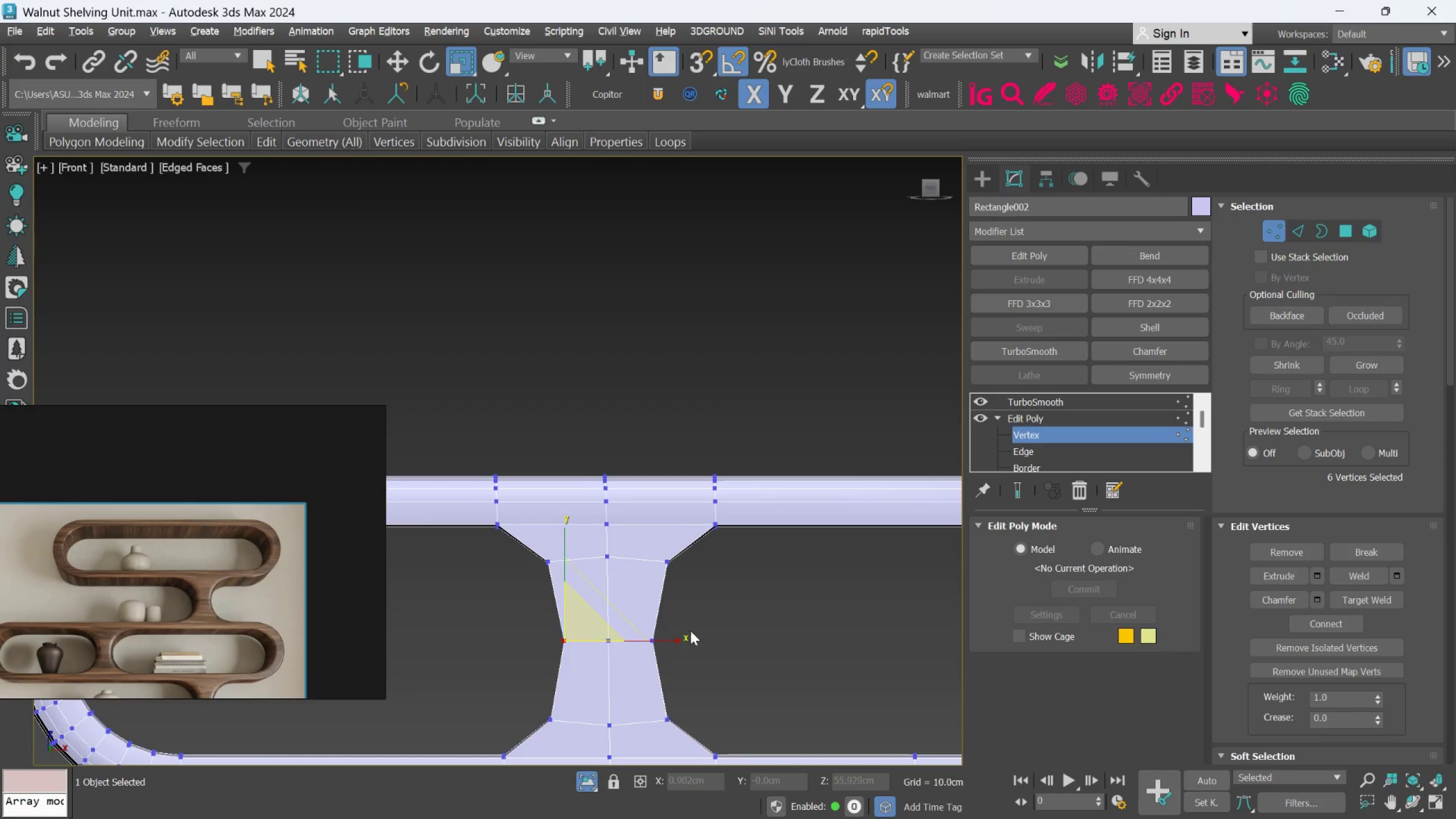 
scroll: coordinate [512, 647], scroll_direction: up, amount: 1.0
 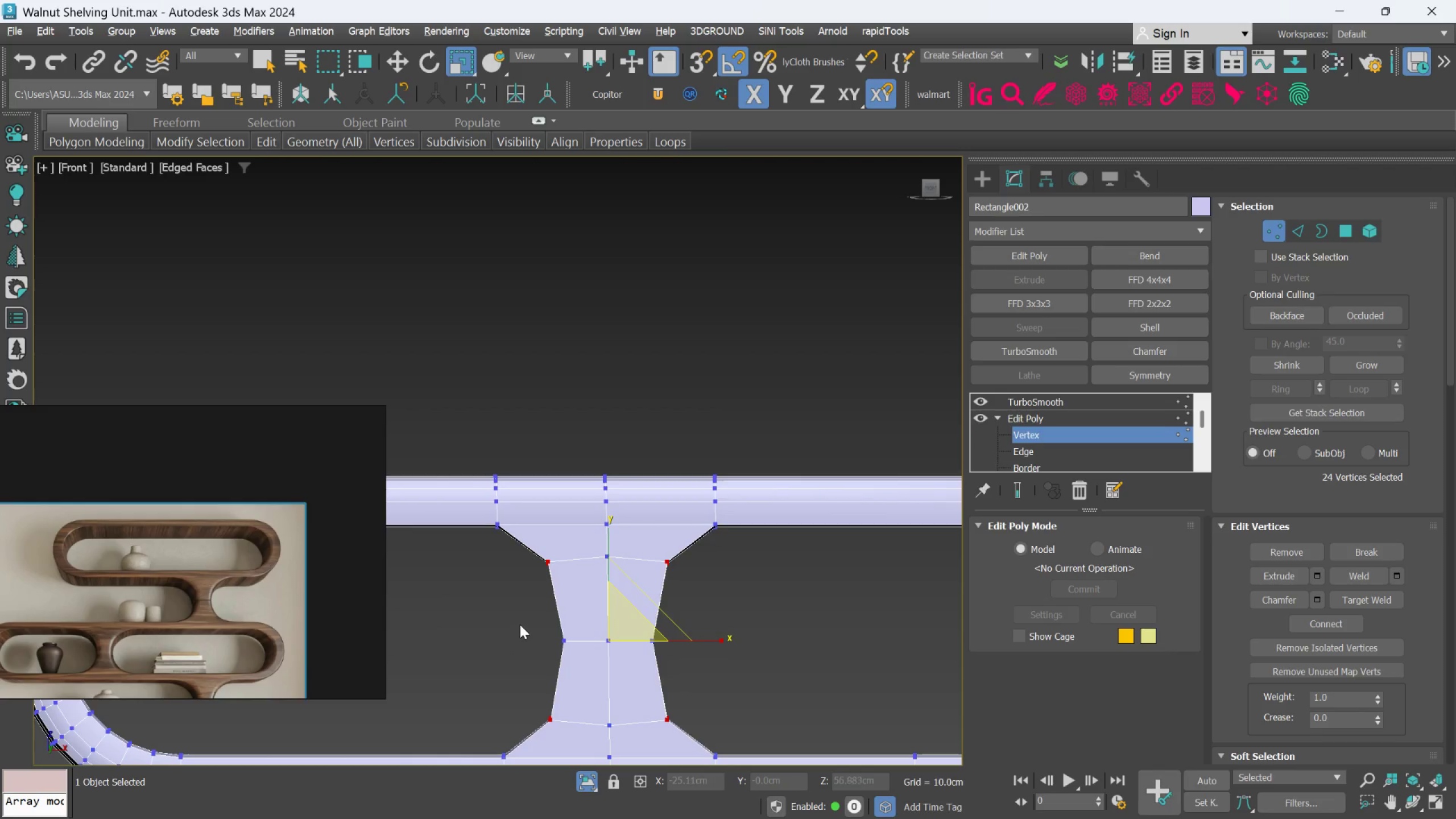 
hold_key(key=ControlLeft, duration=1.49)
left_click_drag(start_coordinate=[691, 626], to_coordinate=[643, 669])
 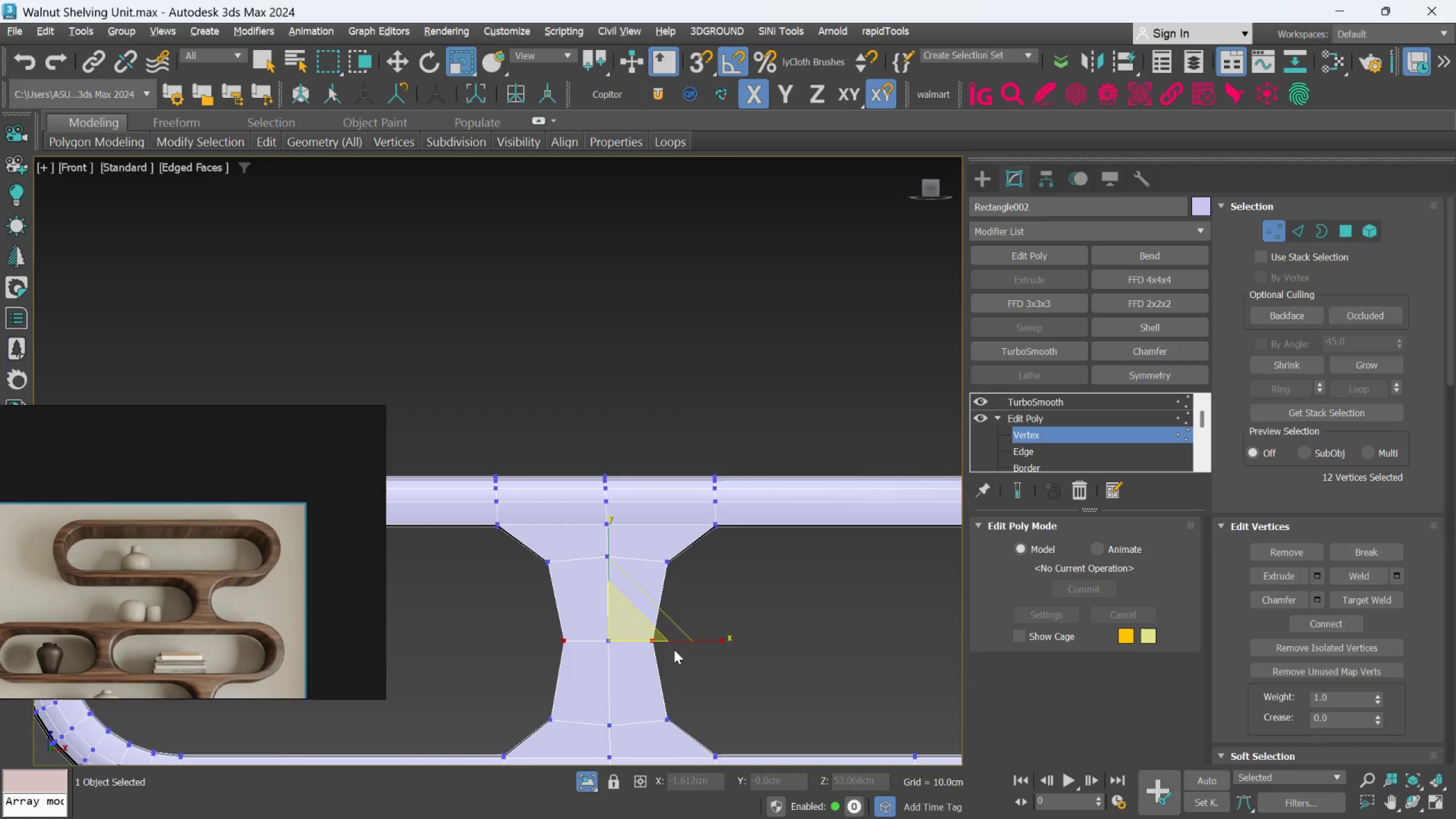 
scroll: coordinate [674, 617], scroll_direction: up, amount: 1.0
 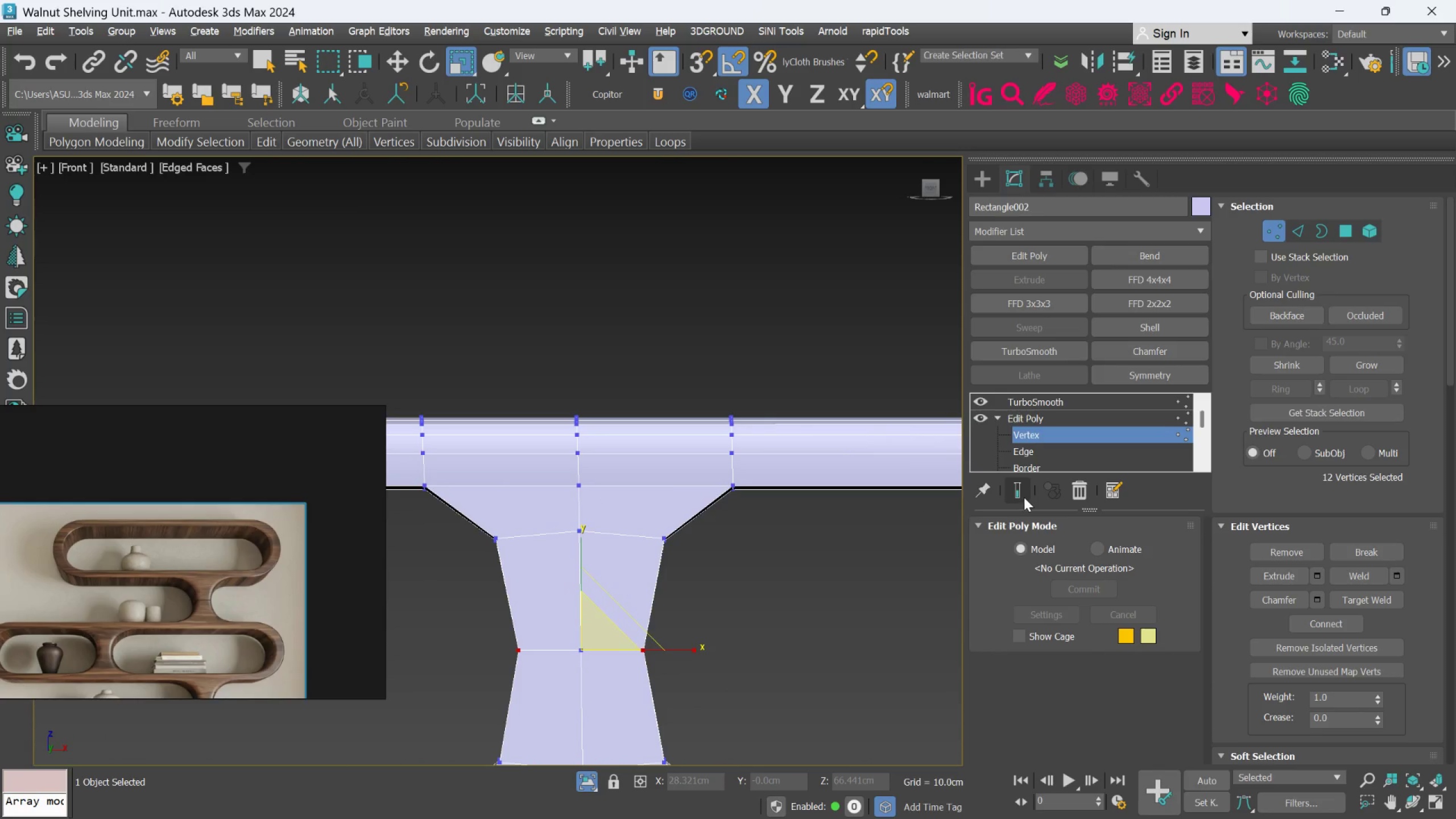 
left_click([1024, 497])
 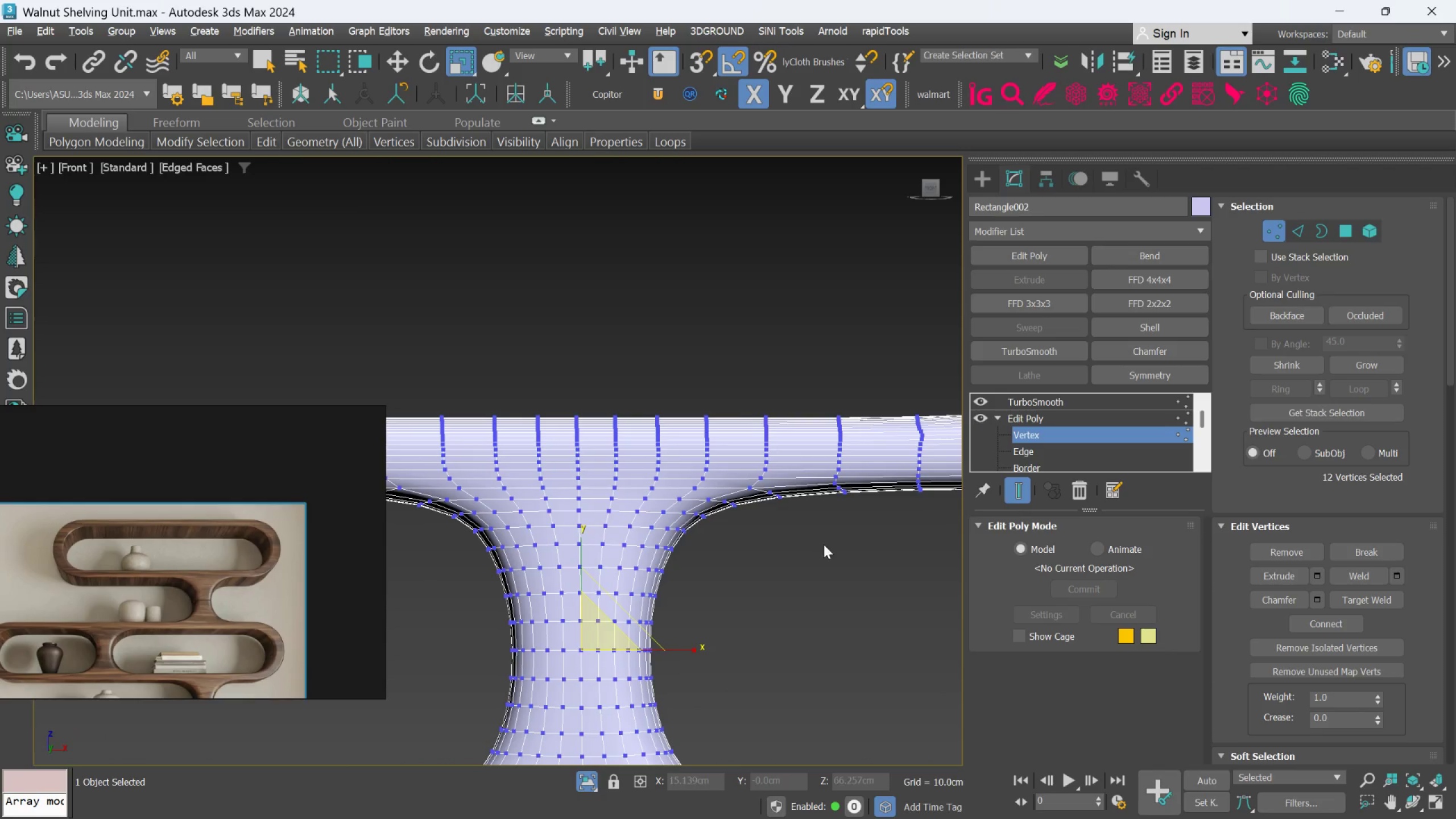 
scroll: coordinate [802, 561], scroll_direction: down, amount: 5.0
 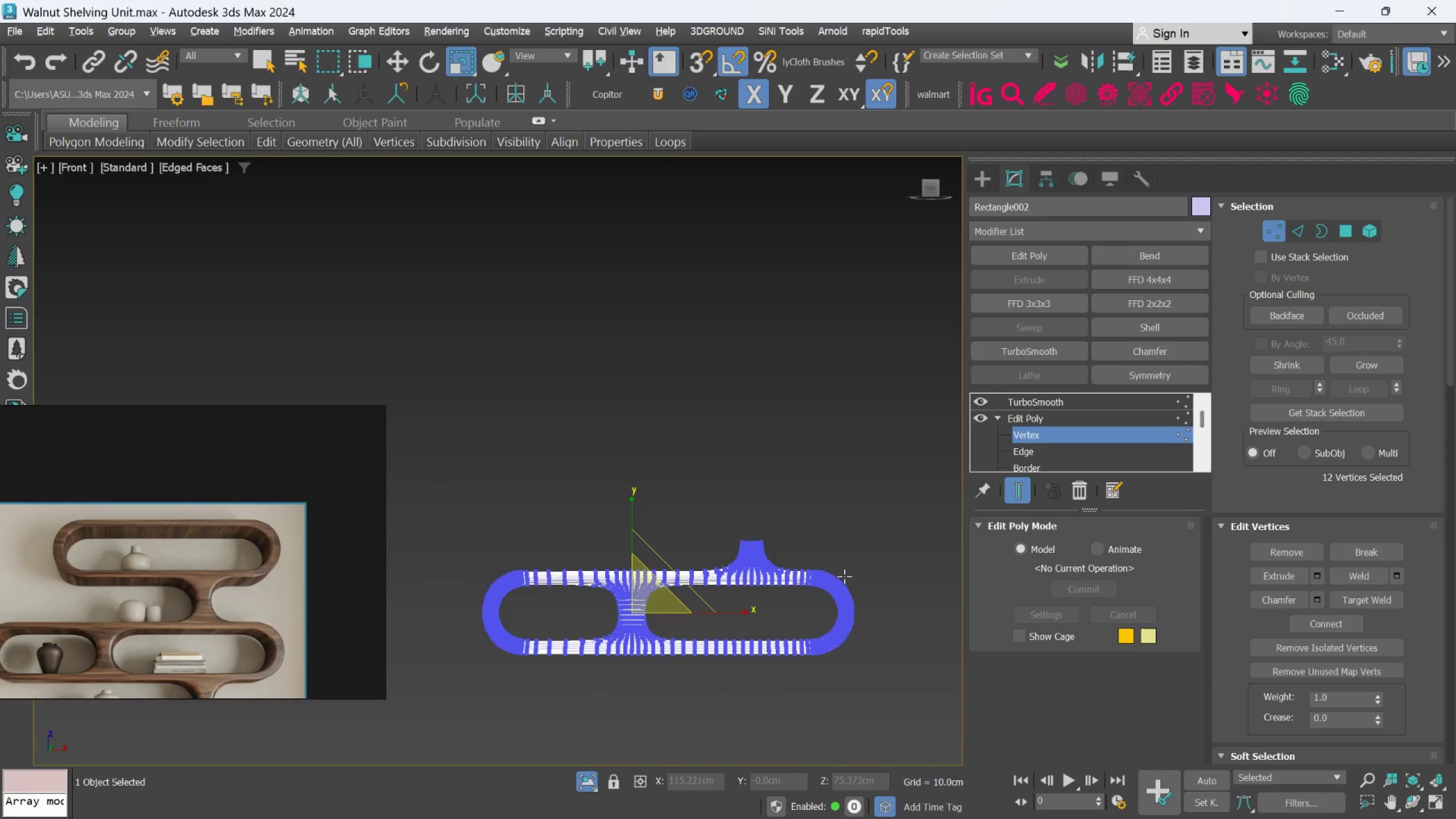 
scroll: coordinate [815, 562], scroll_direction: up, amount: 3.0
 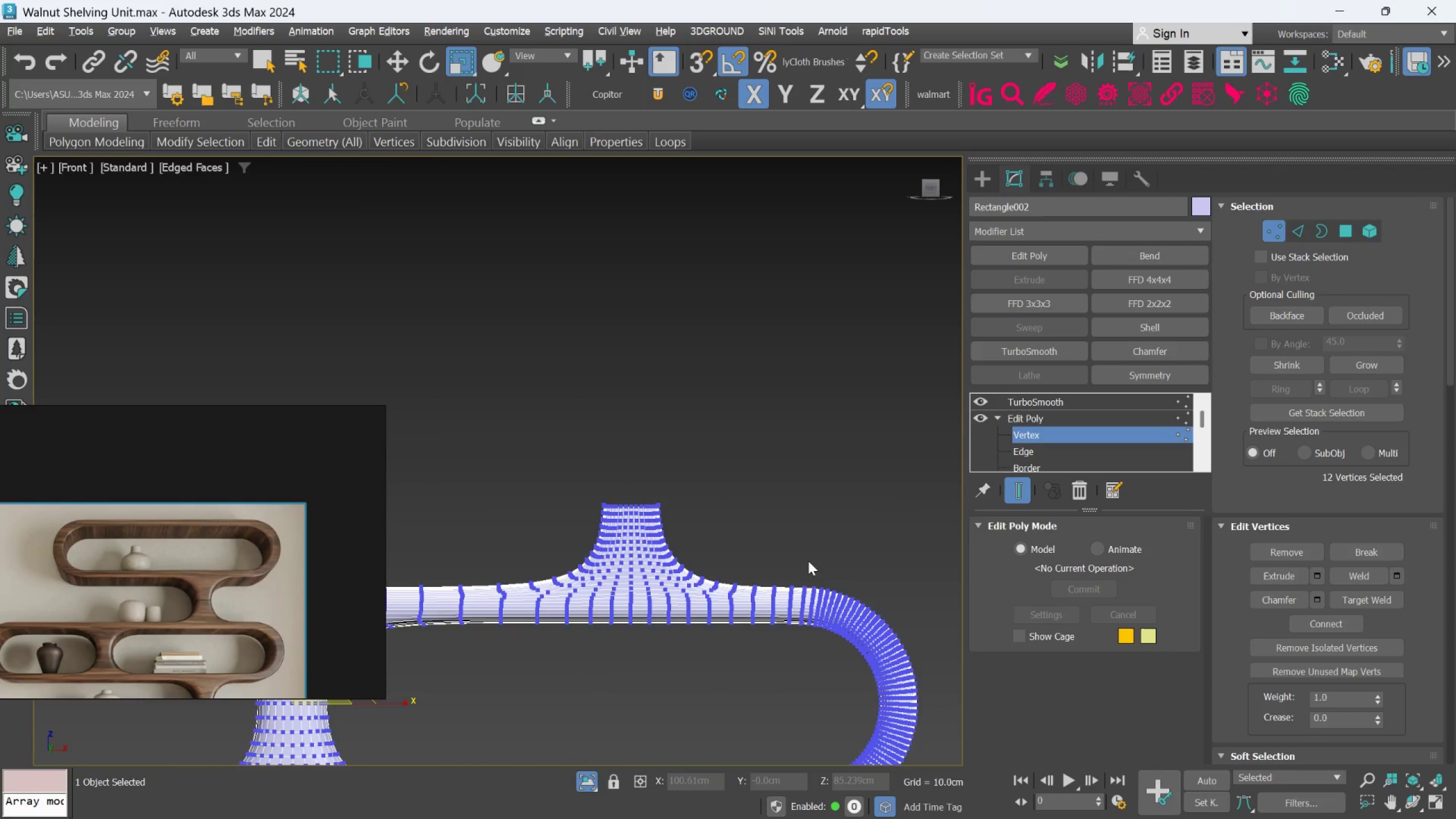 
hold_key(key=AltLeft, duration=2.25)
 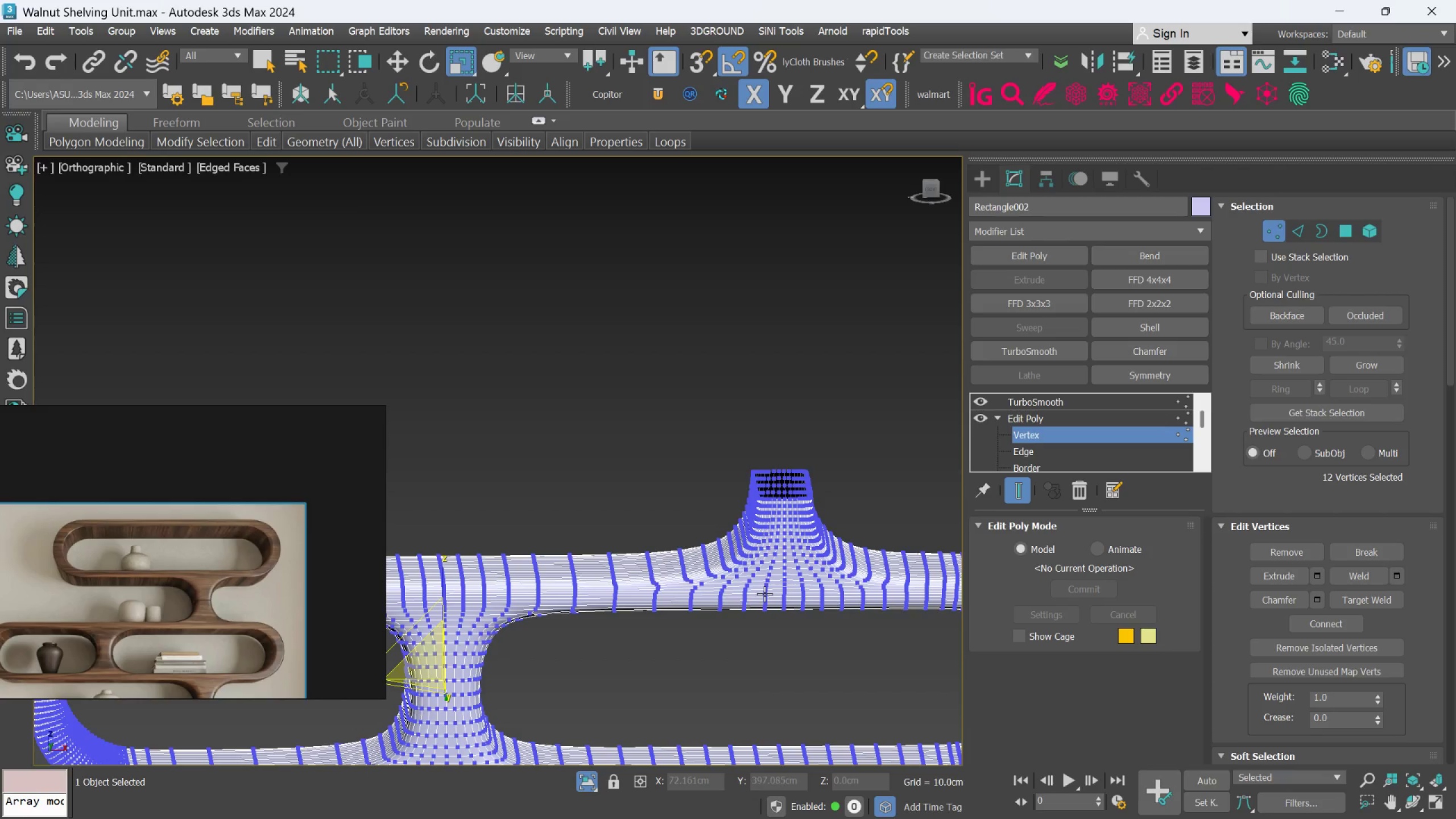 
scroll: coordinate [729, 554], scroll_direction: none, amount: 0.0
 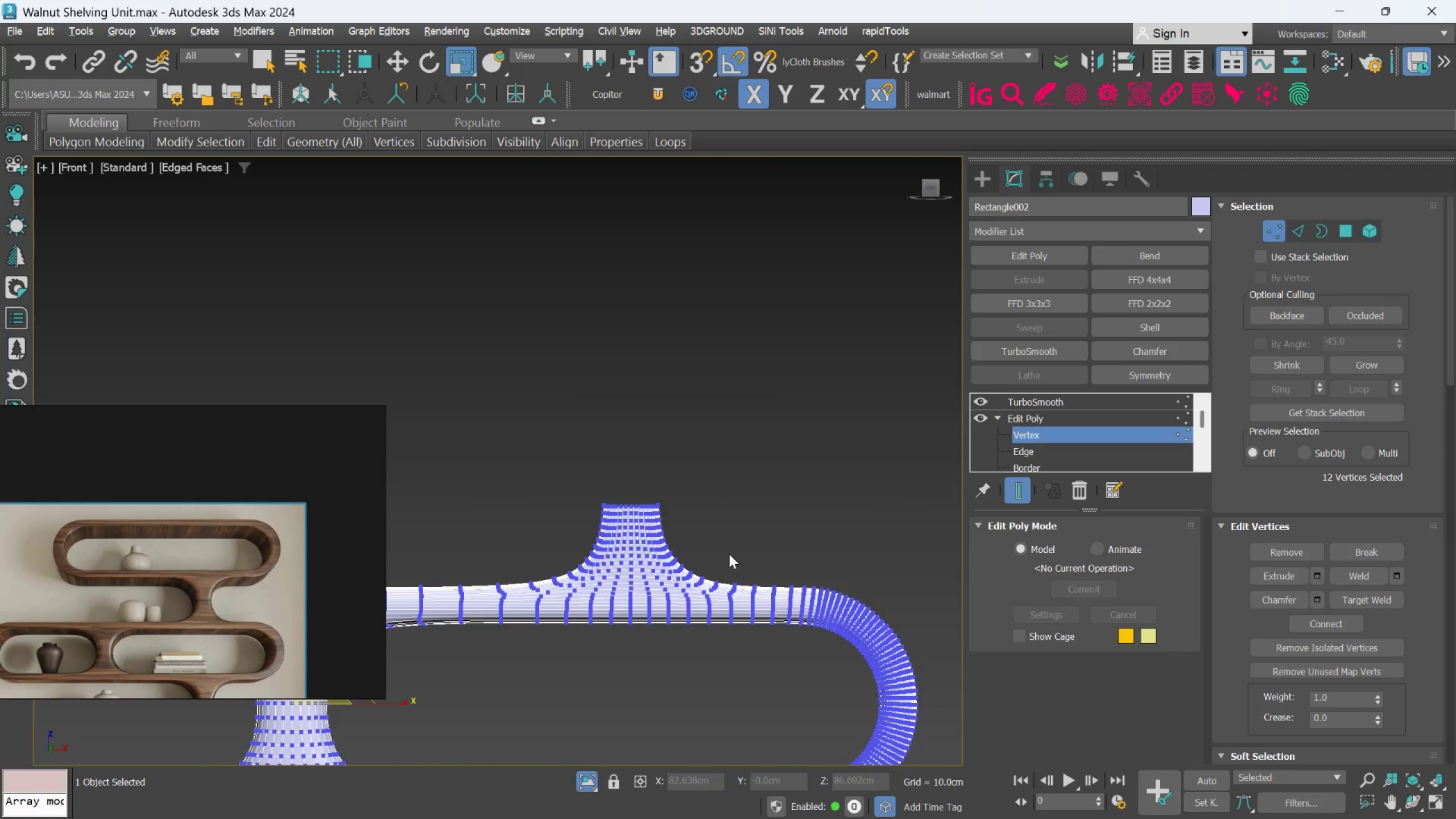 
key(Alt+X)
 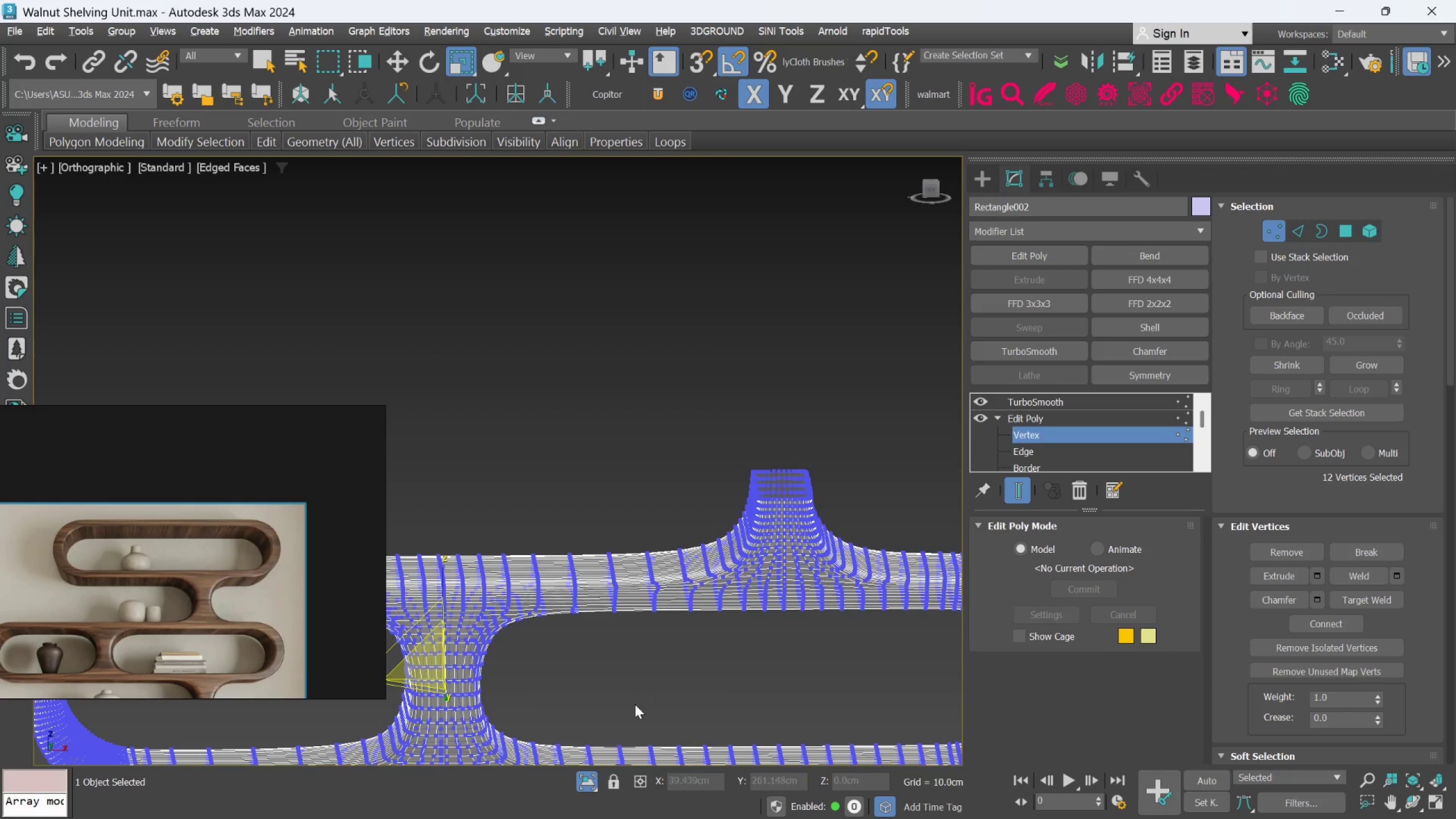 
left_click([581, 777])
 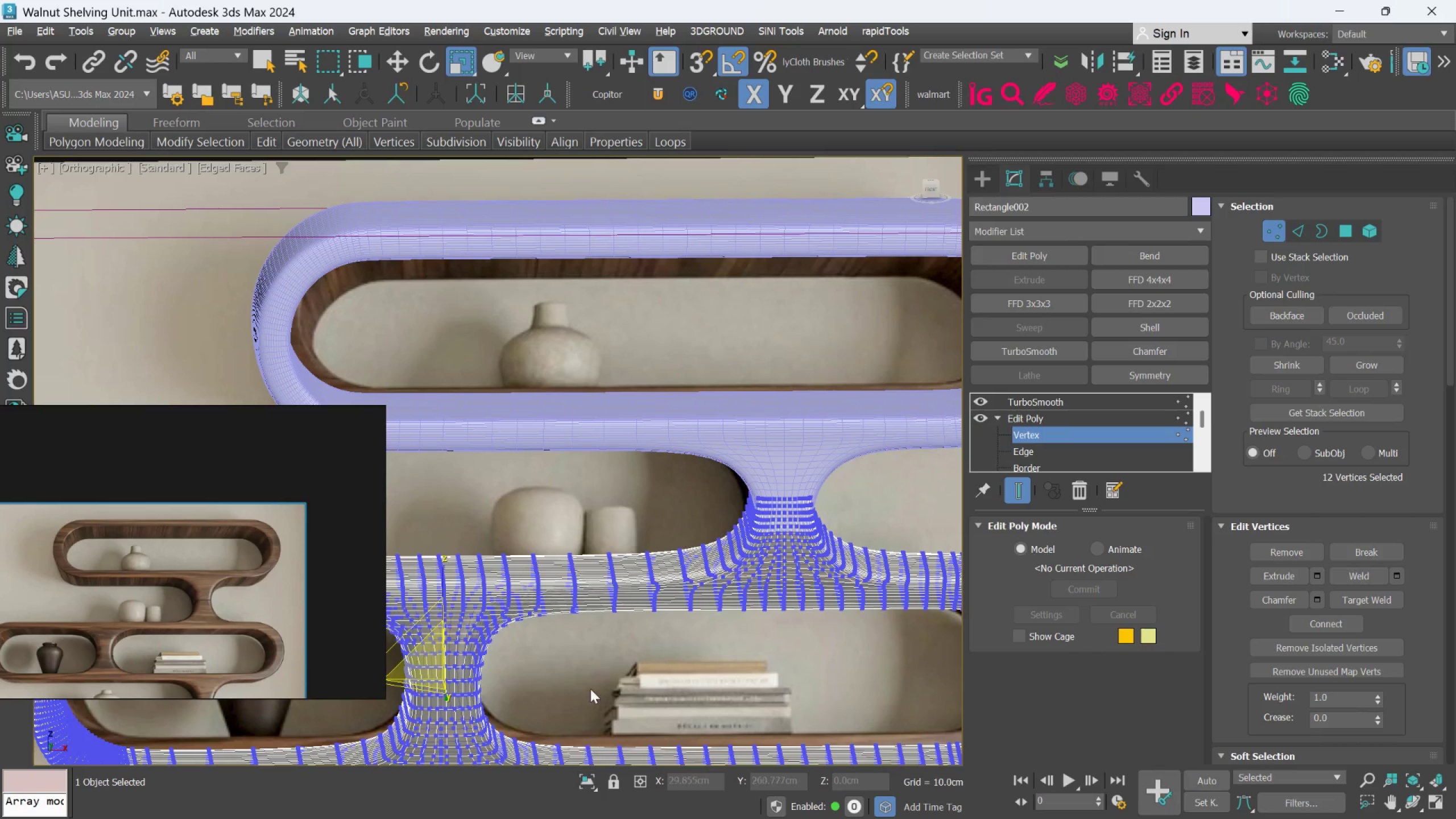 
key(F)
 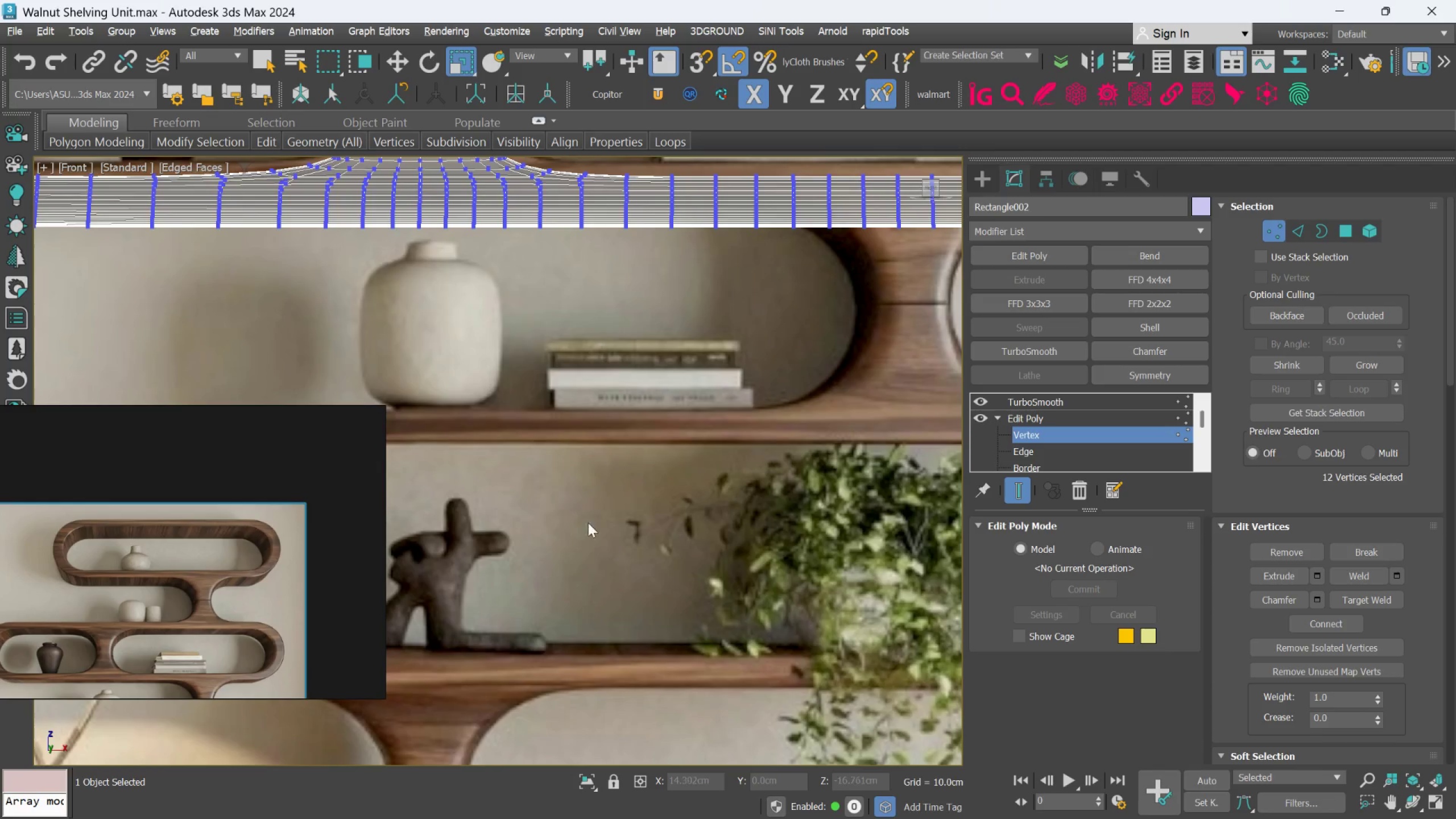 
scroll: coordinate [583, 497], scroll_direction: down, amount: 4.0
 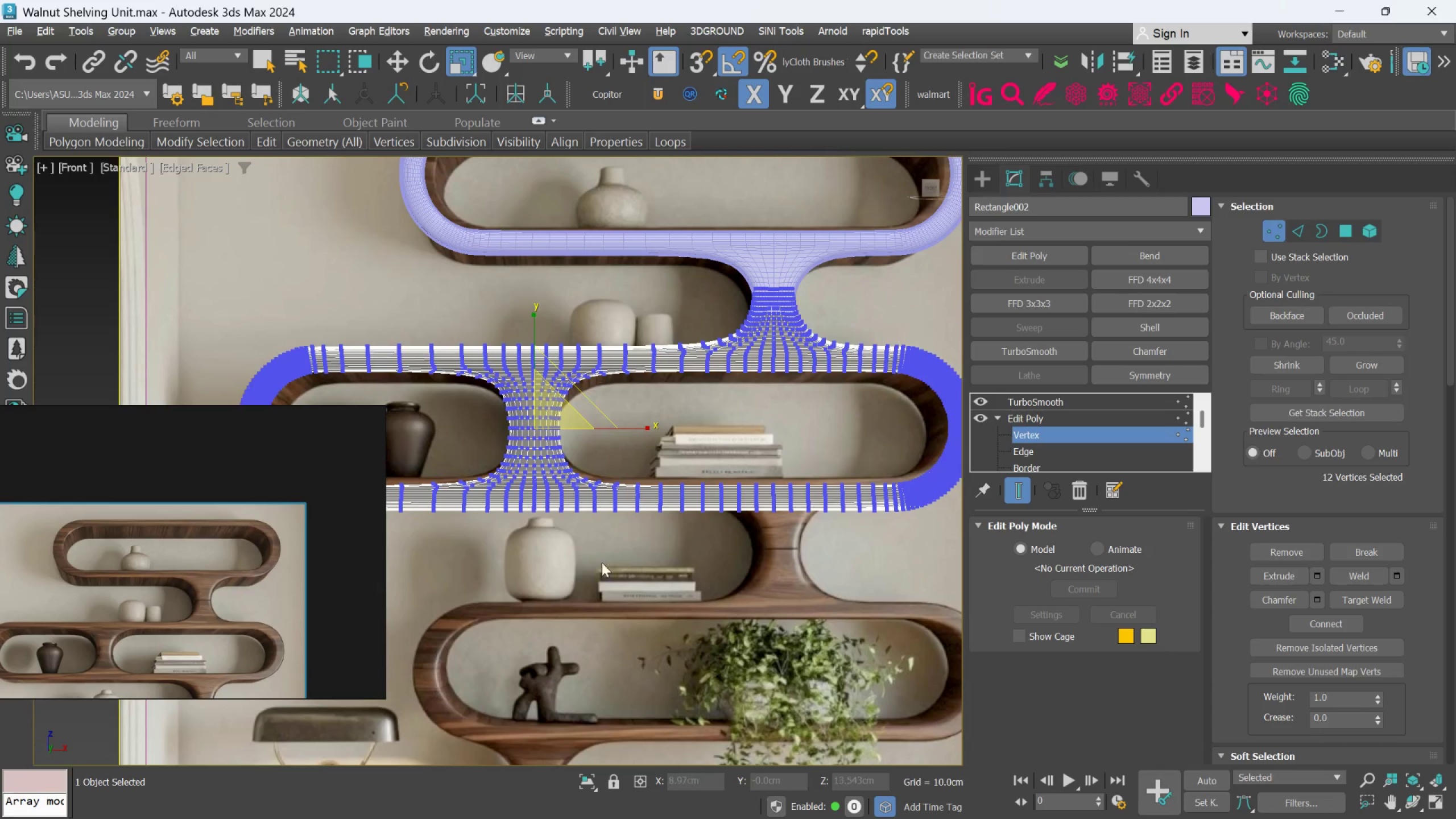 
scroll: coordinate [572, 457], scroll_direction: up, amount: 3.0
 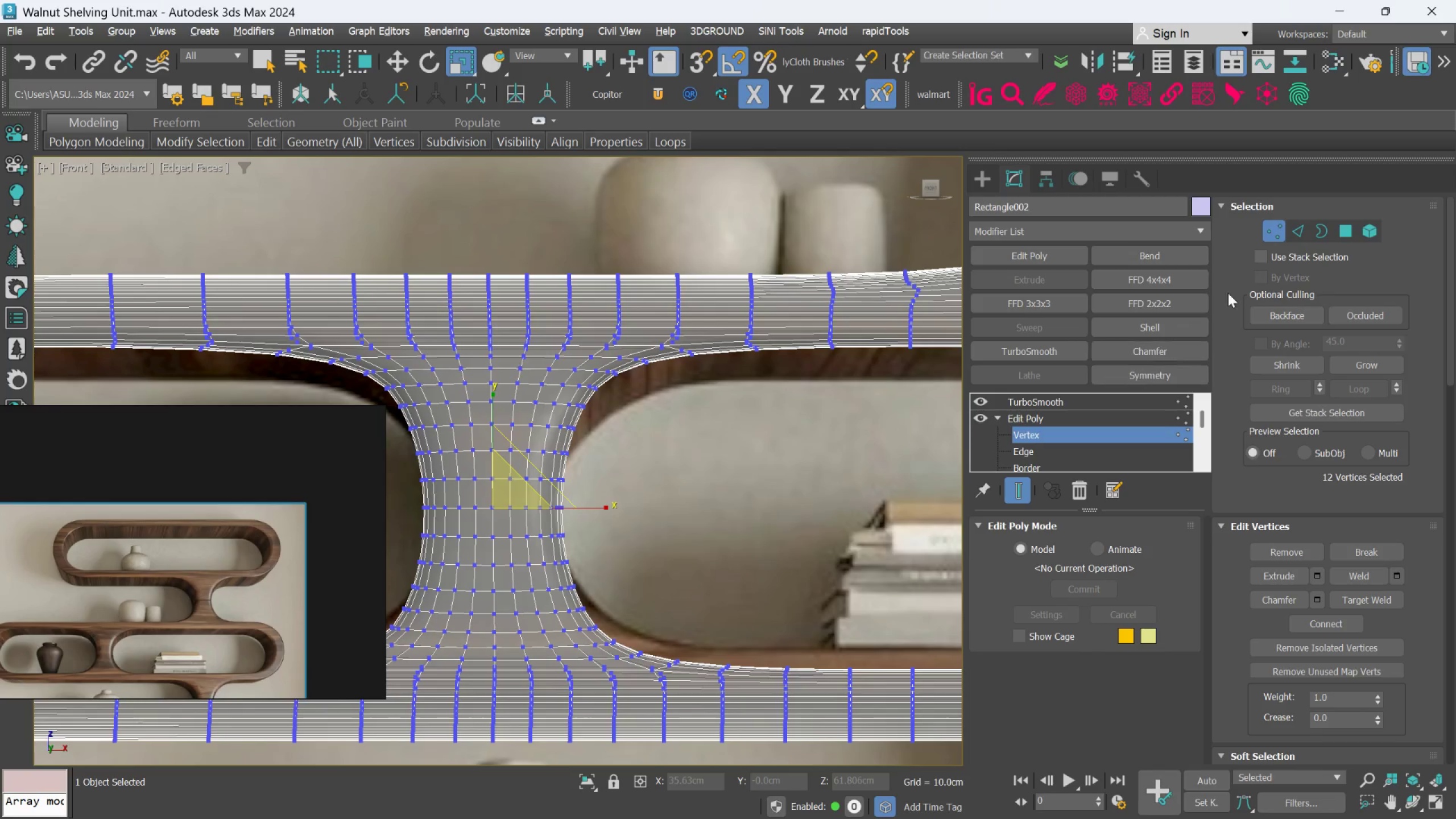 
left_click([1265, 230])
 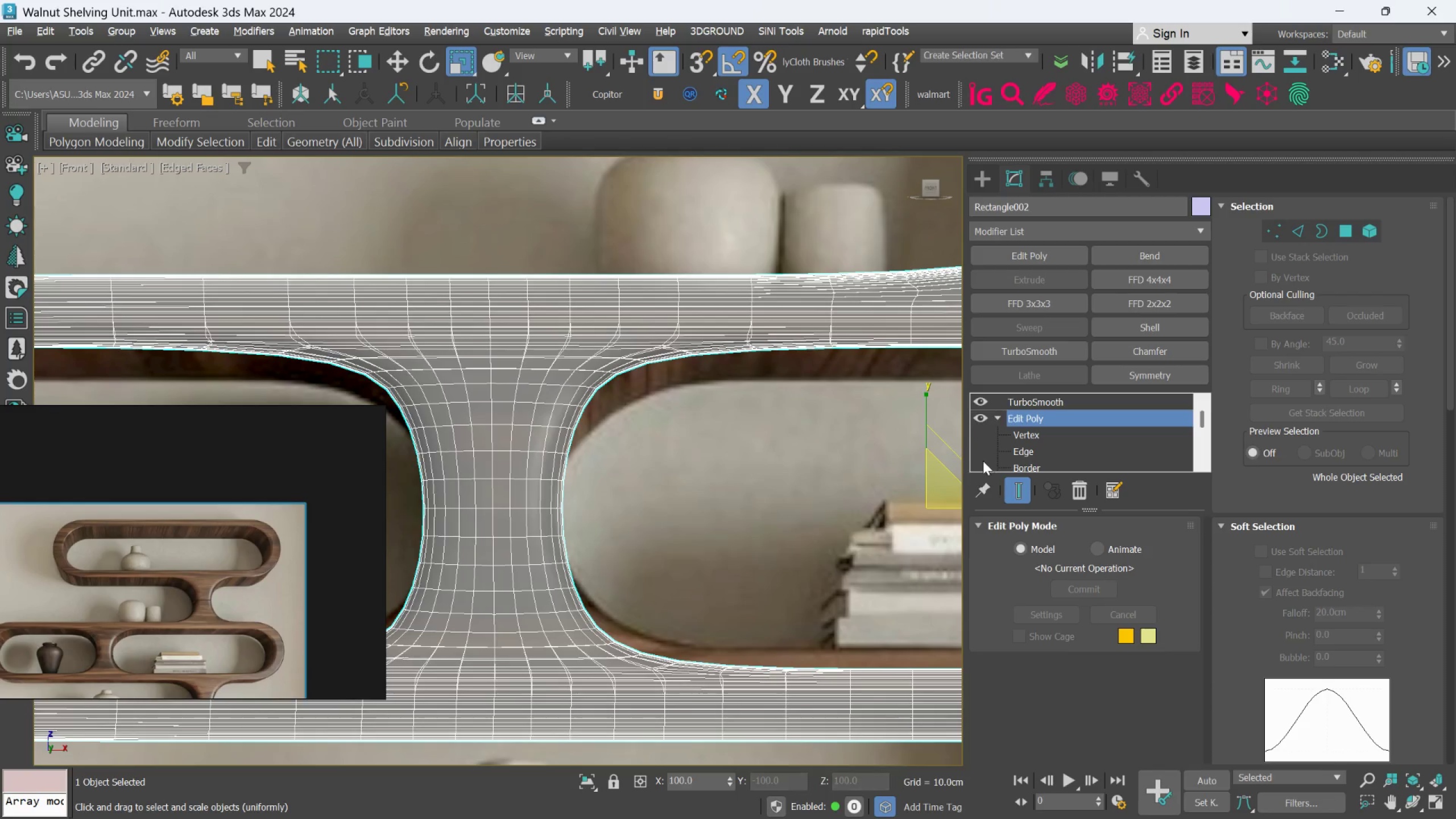 
left_click([1010, 481])
 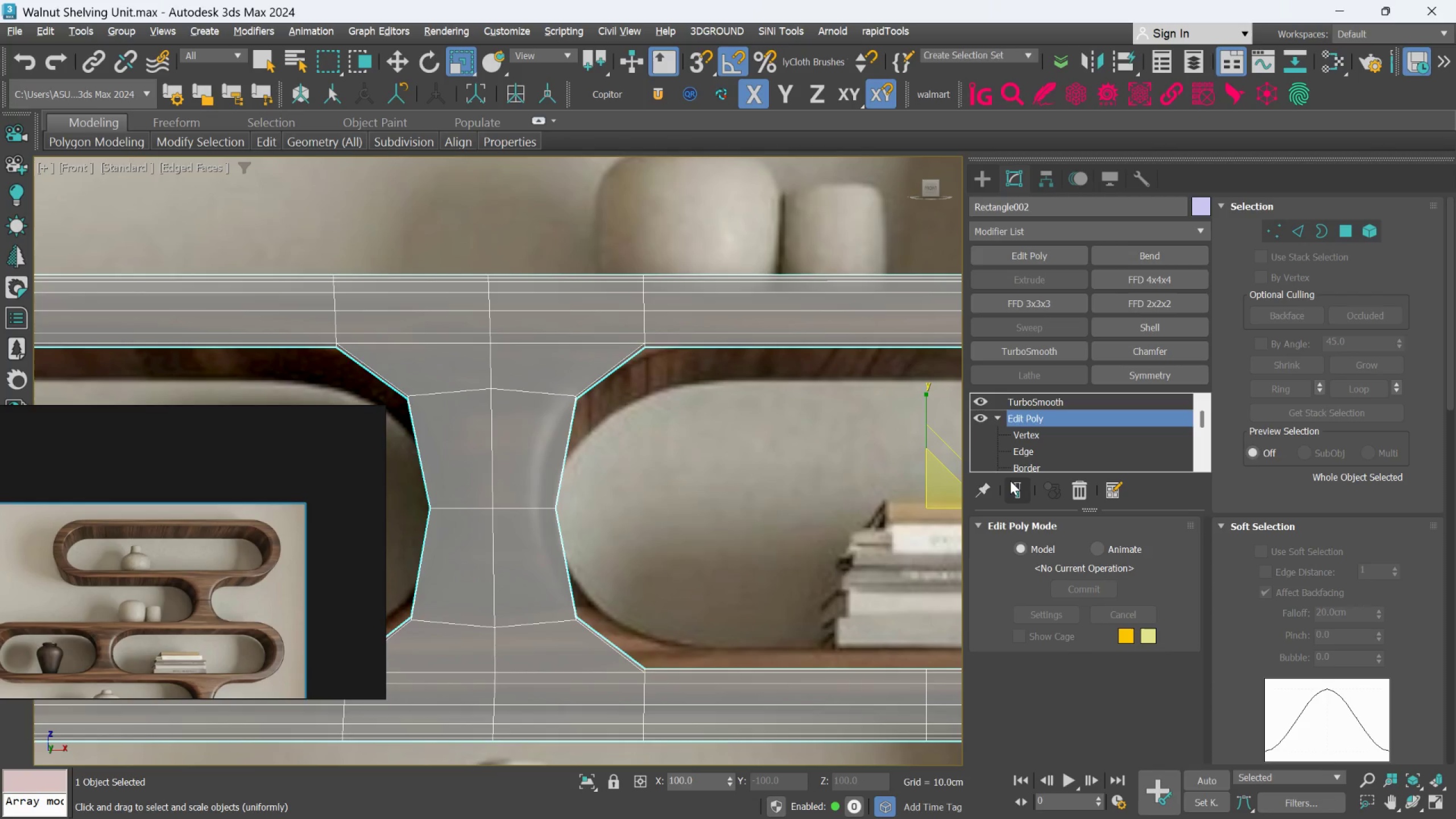 
key(F4)
 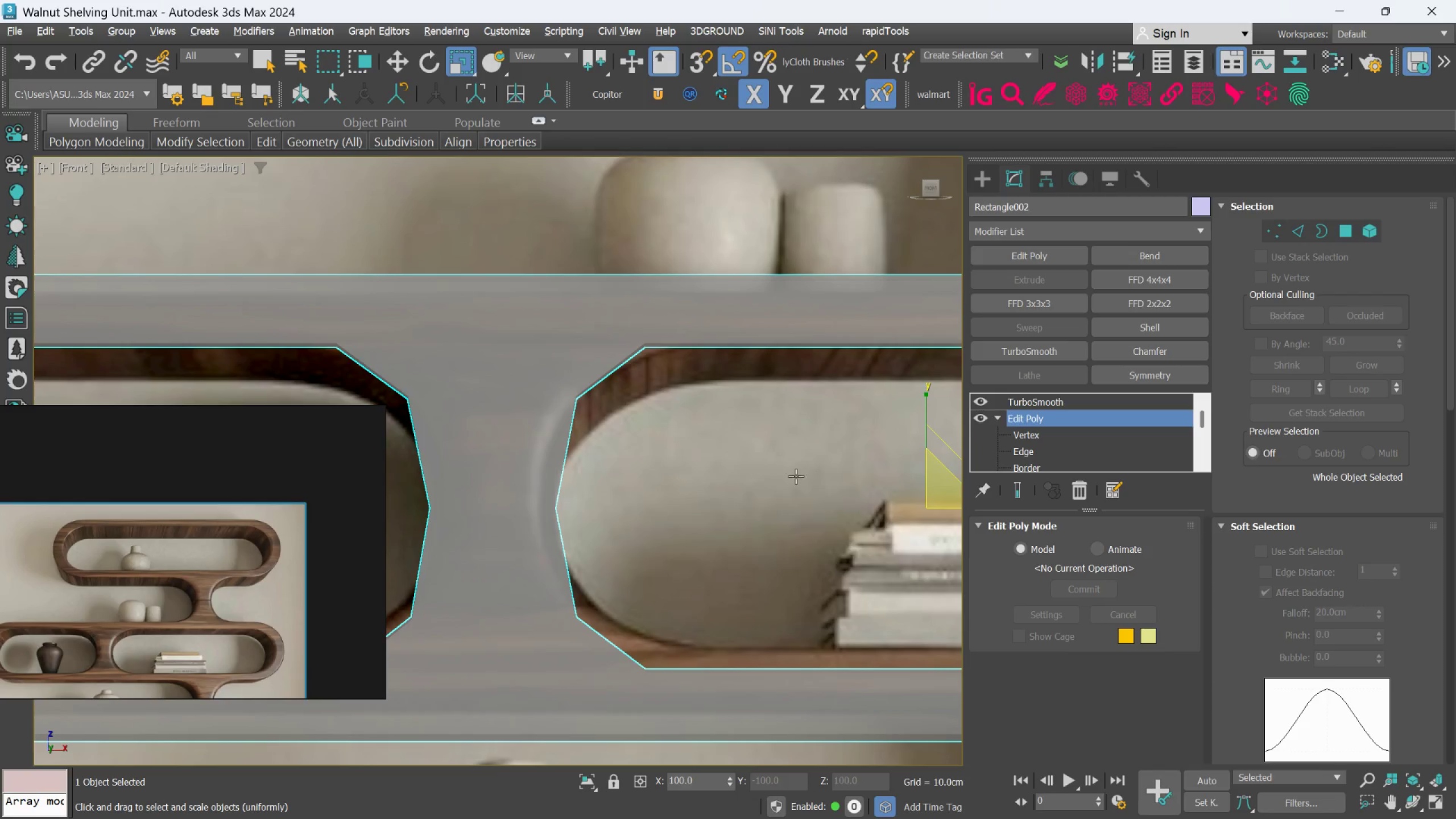 
scroll: coordinate [781, 474], scroll_direction: down, amount: 1.0
 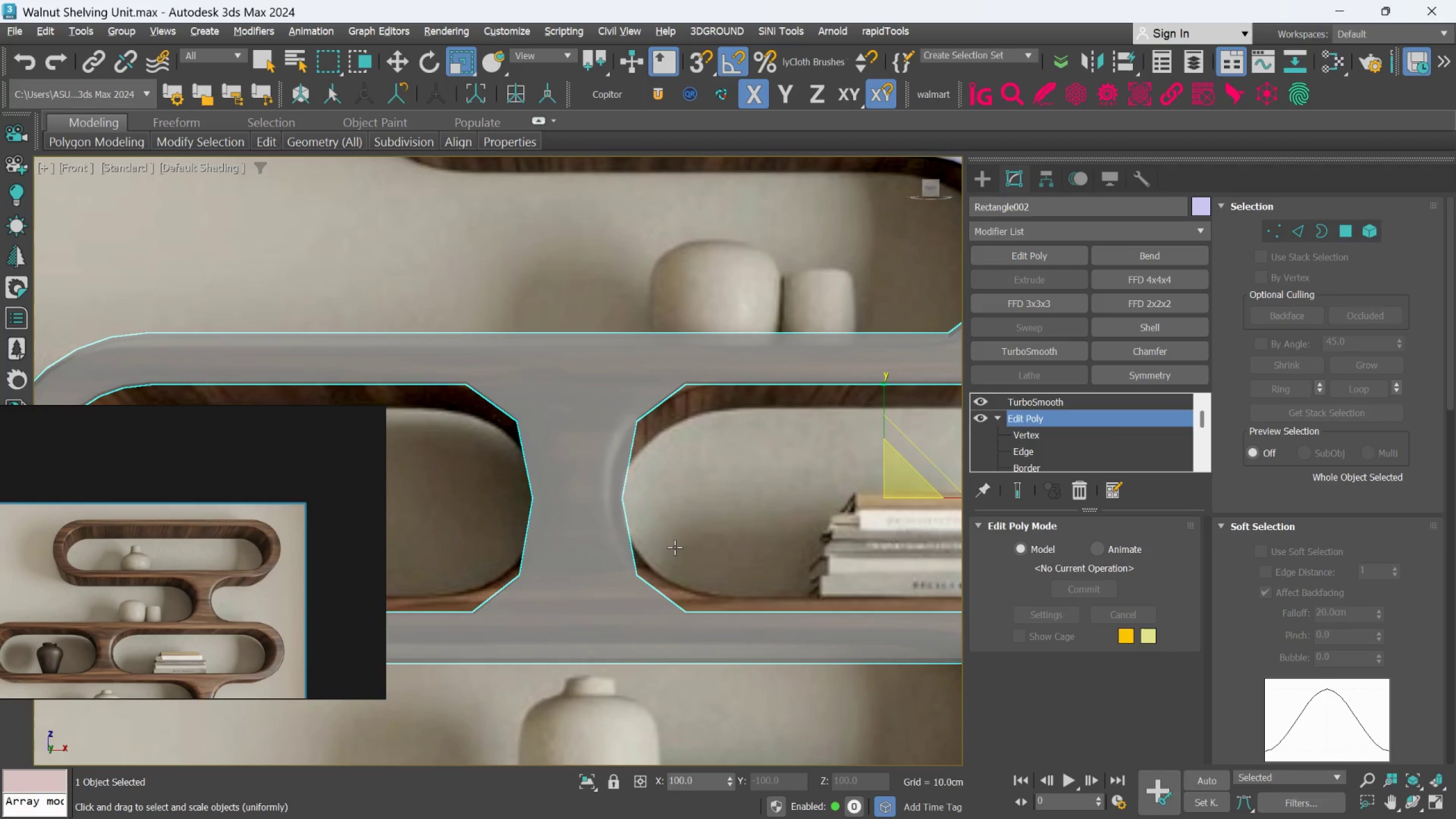 
key(Alt+X)
 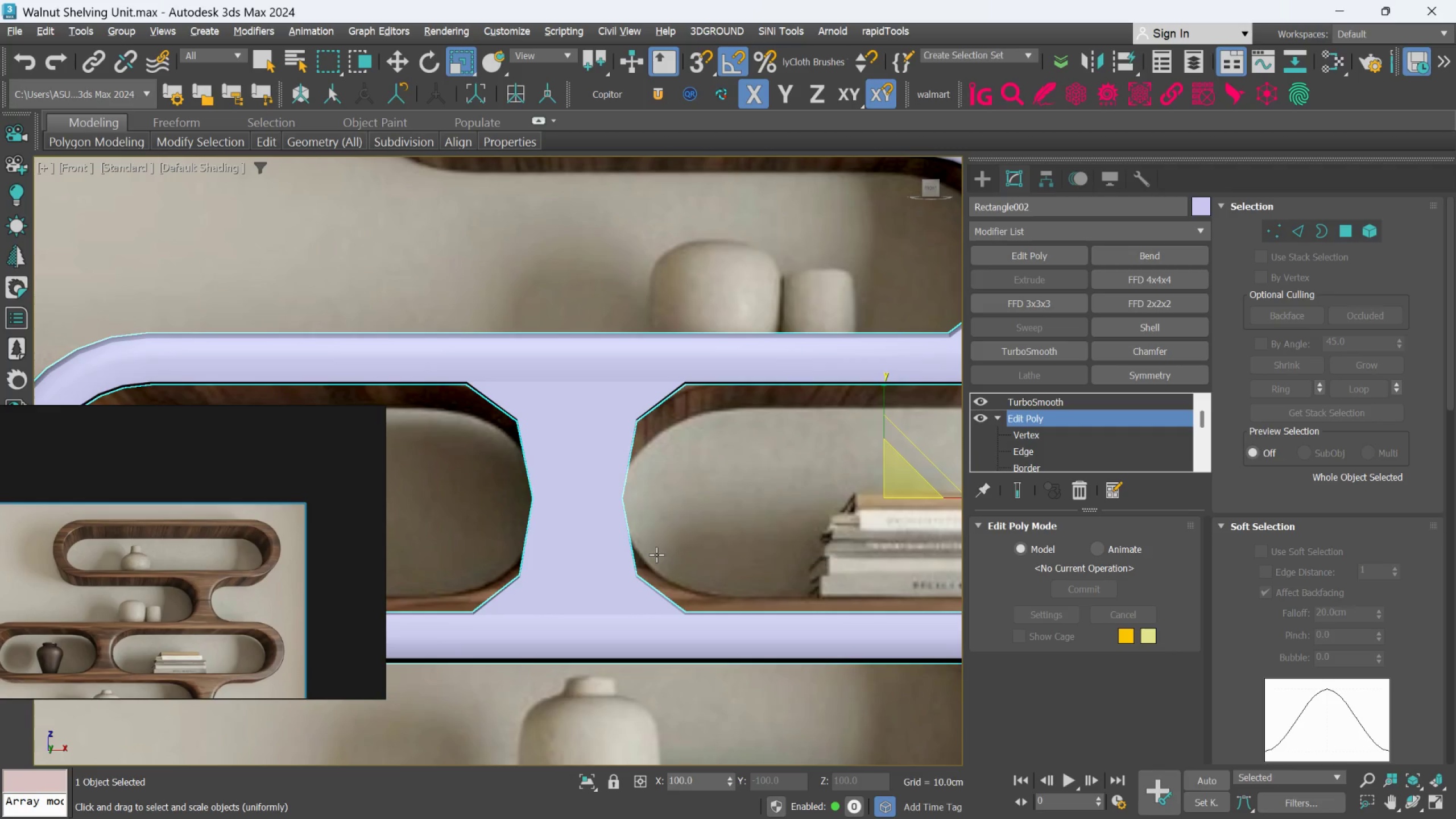 
hold_key(key=AltLeft, duration=0.8)
 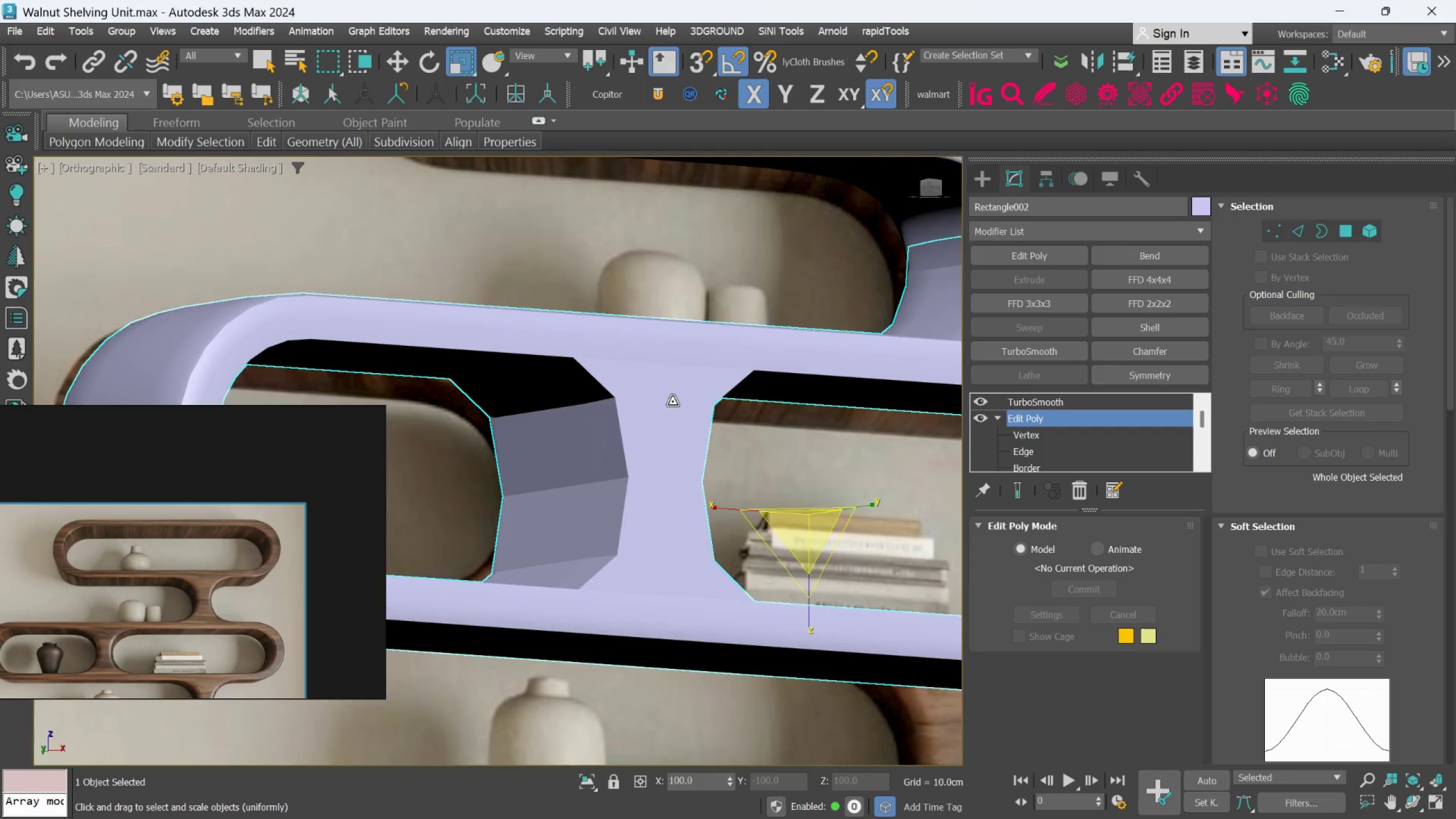 
scroll: coordinate [673, 398], scroll_direction: up, amount: 2.0
 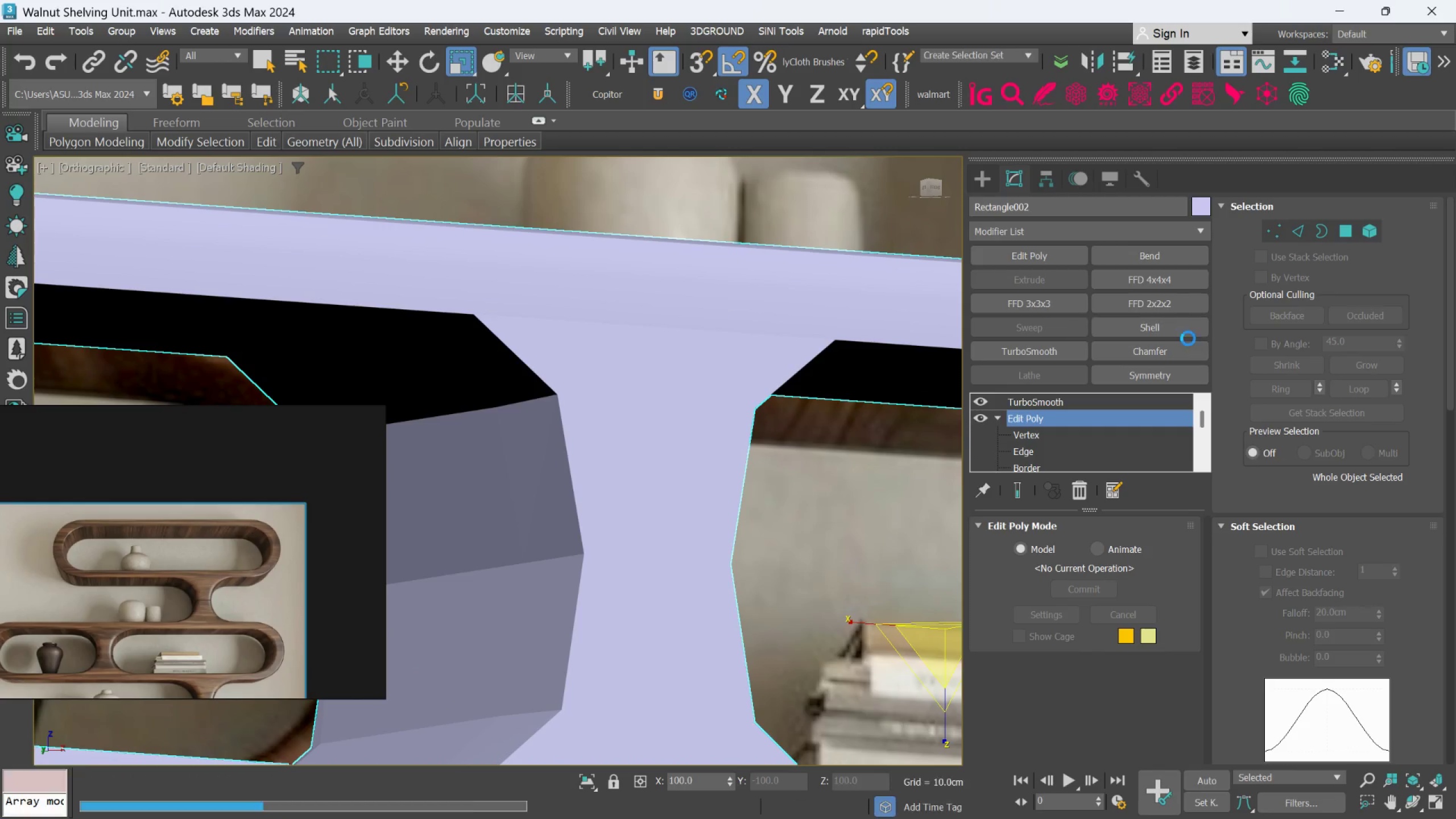 
key(F4)
 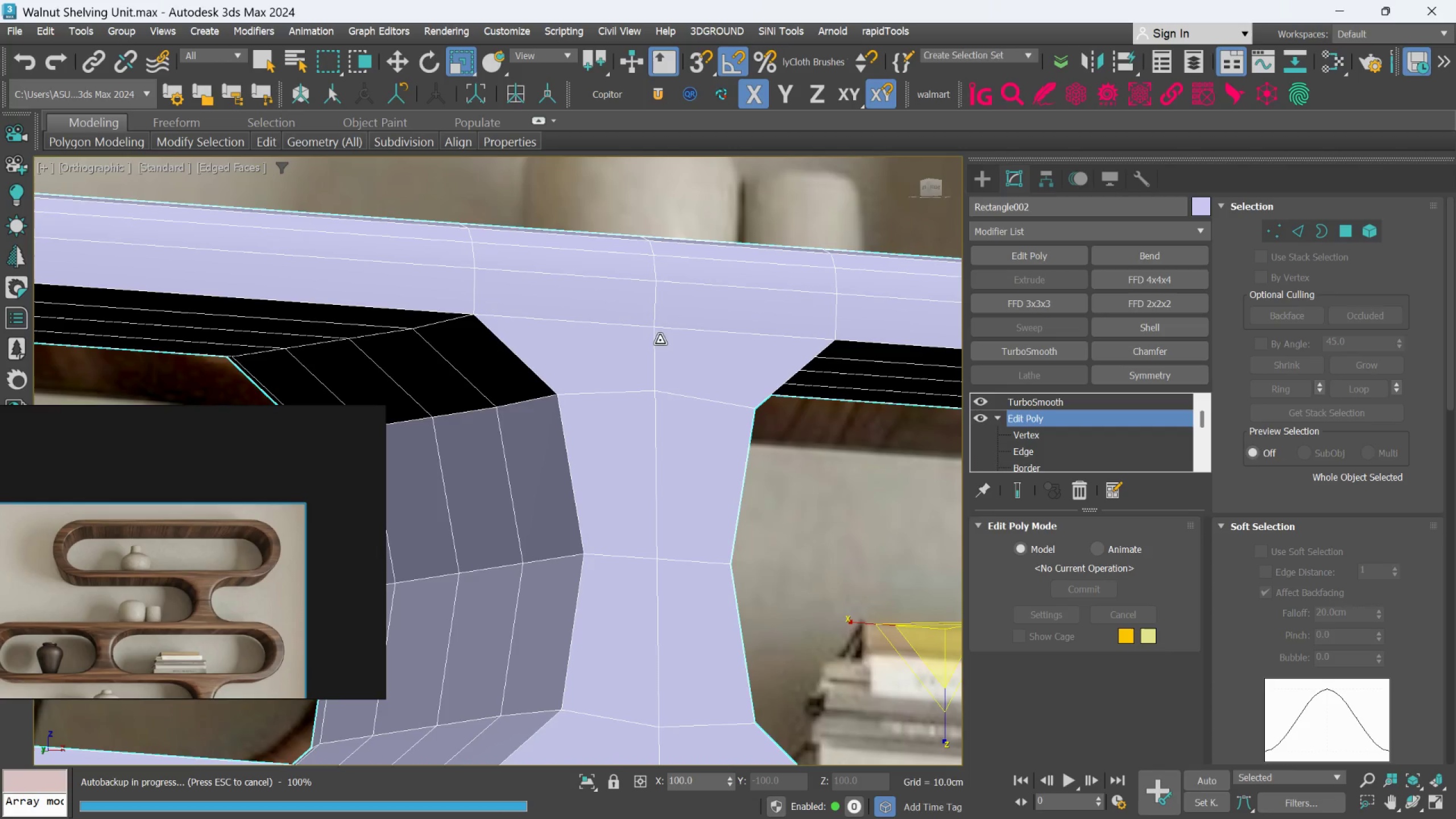 
scroll: coordinate [651, 339], scroll_direction: up, amount: 1.0
 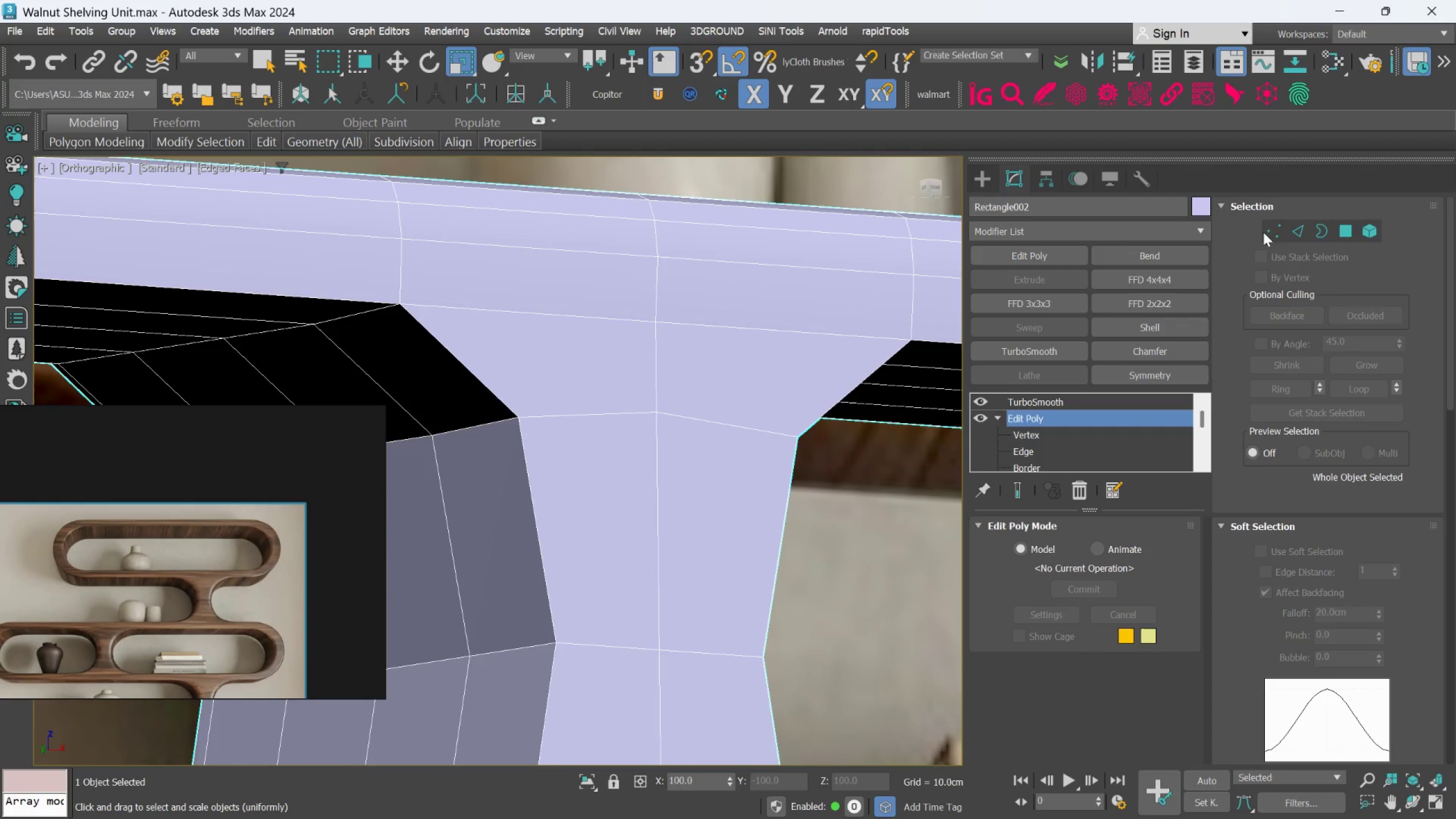 
left_click([1288, 230])
 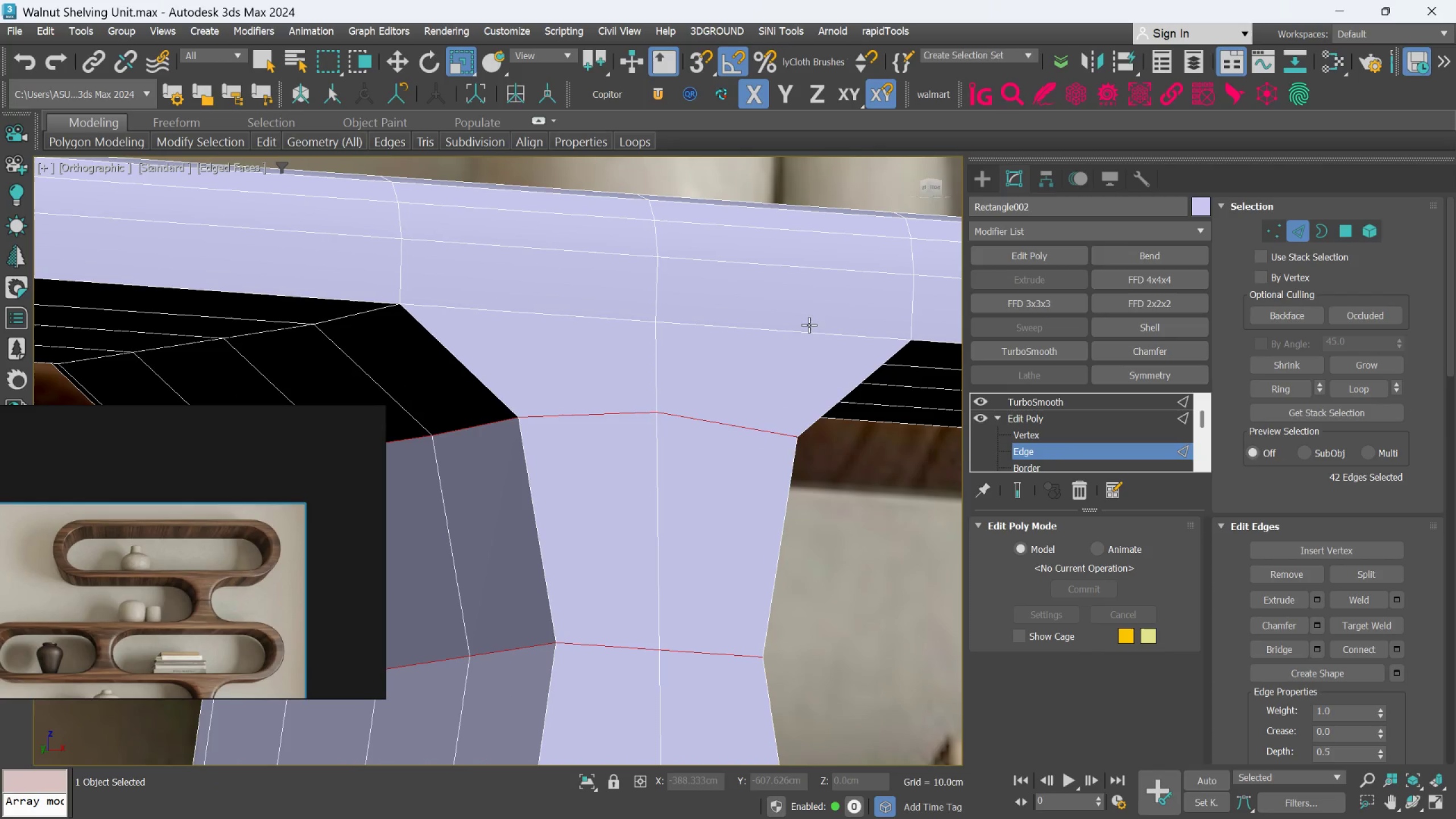 
left_click([804, 332])
 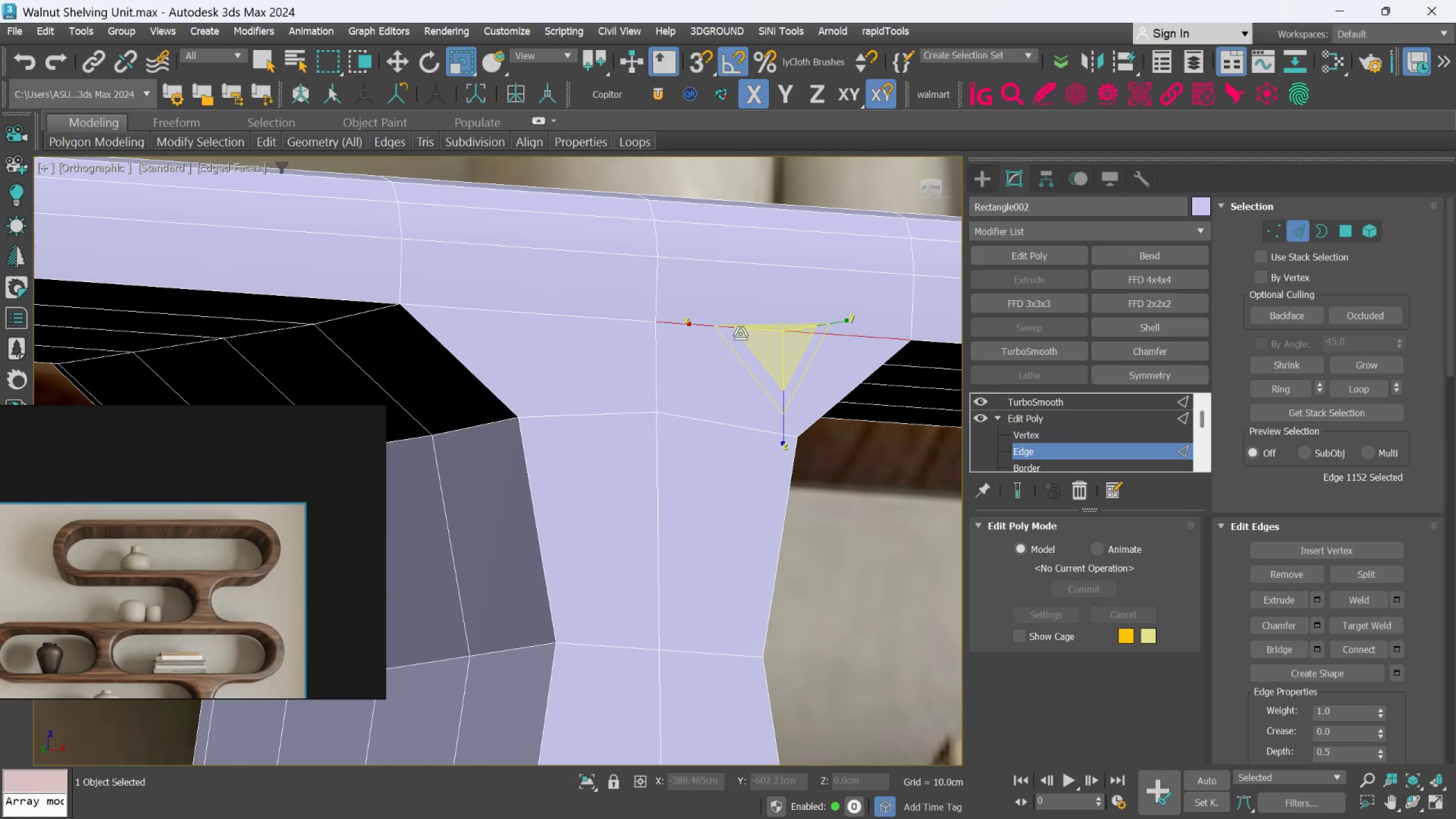 
hold_key(key=ControlLeft, duration=0.64)
left_click([633, 322])
 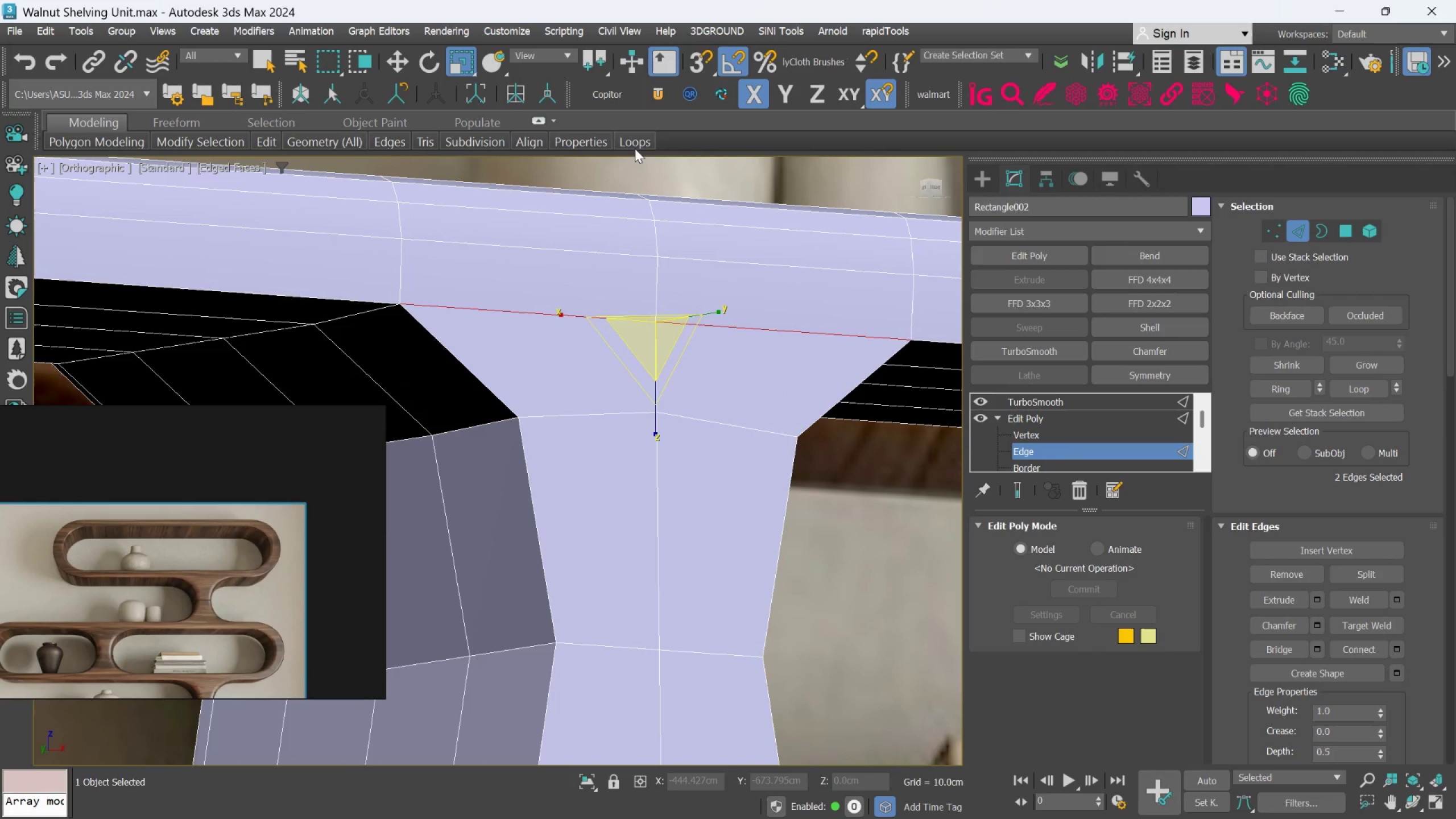 
left_click([638, 142])
 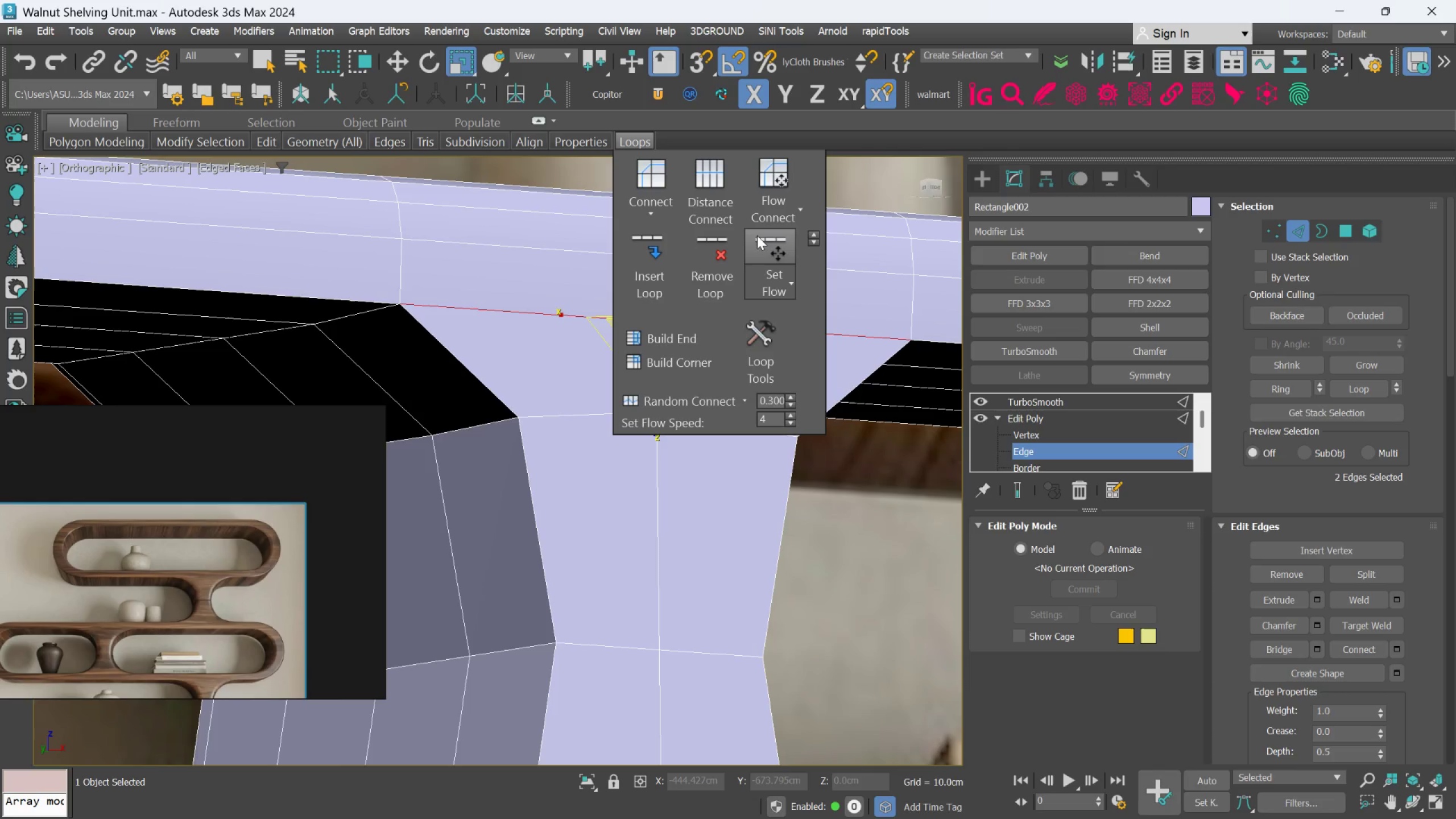 
left_click([754, 245])
 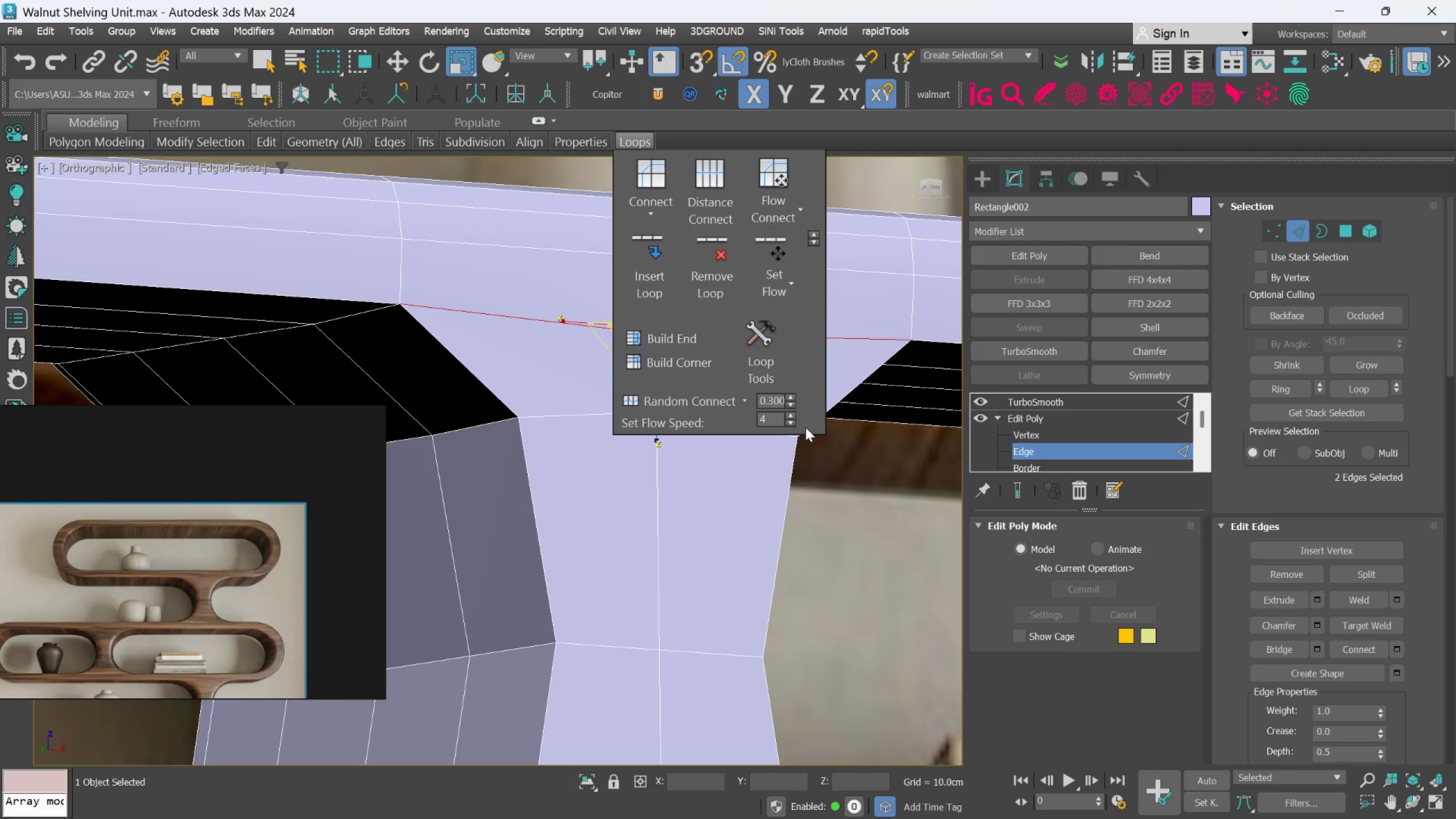 
left_click([833, 486])
 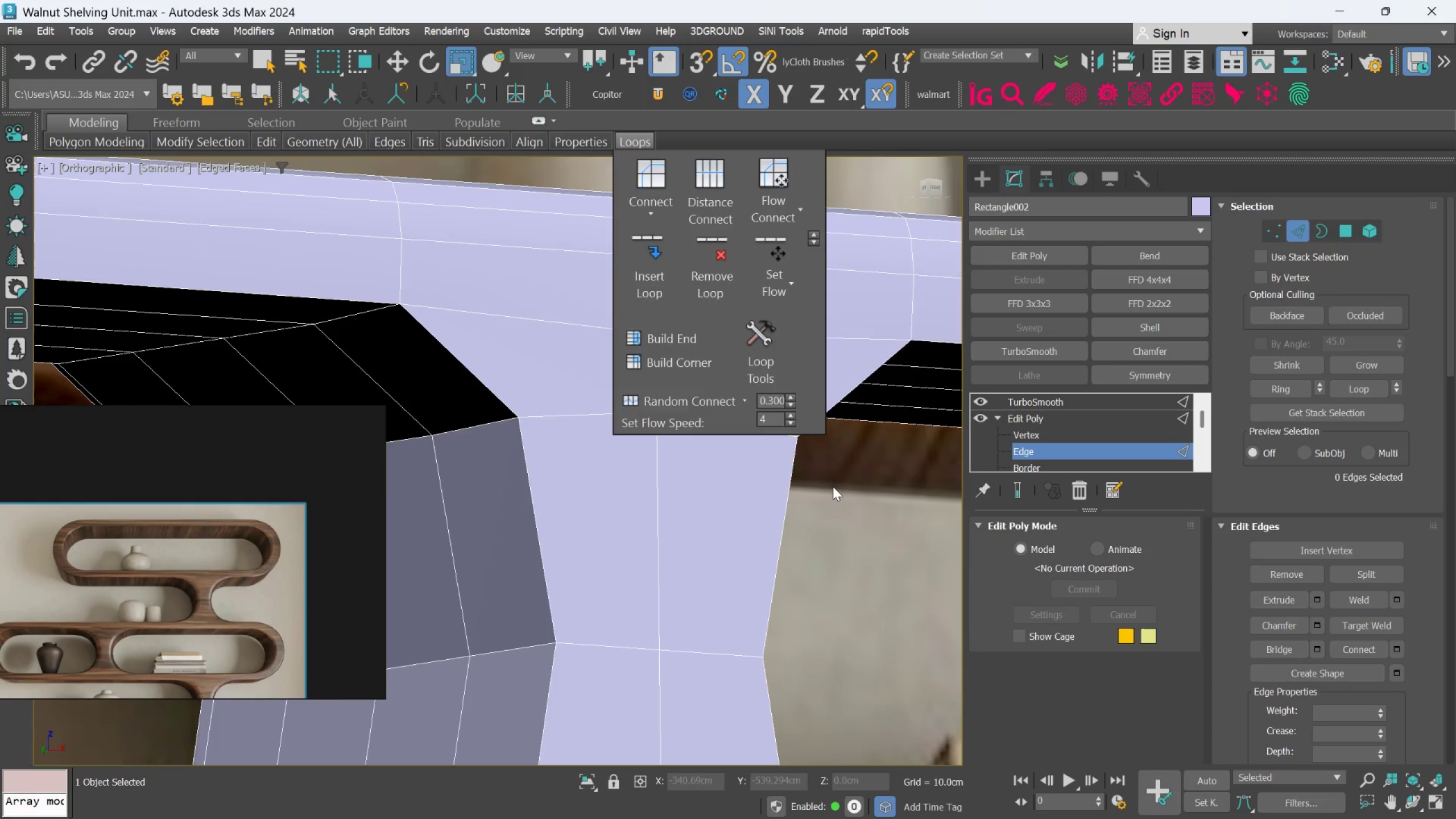 
scroll: coordinate [833, 486], scroll_direction: down, amount: 2.0
 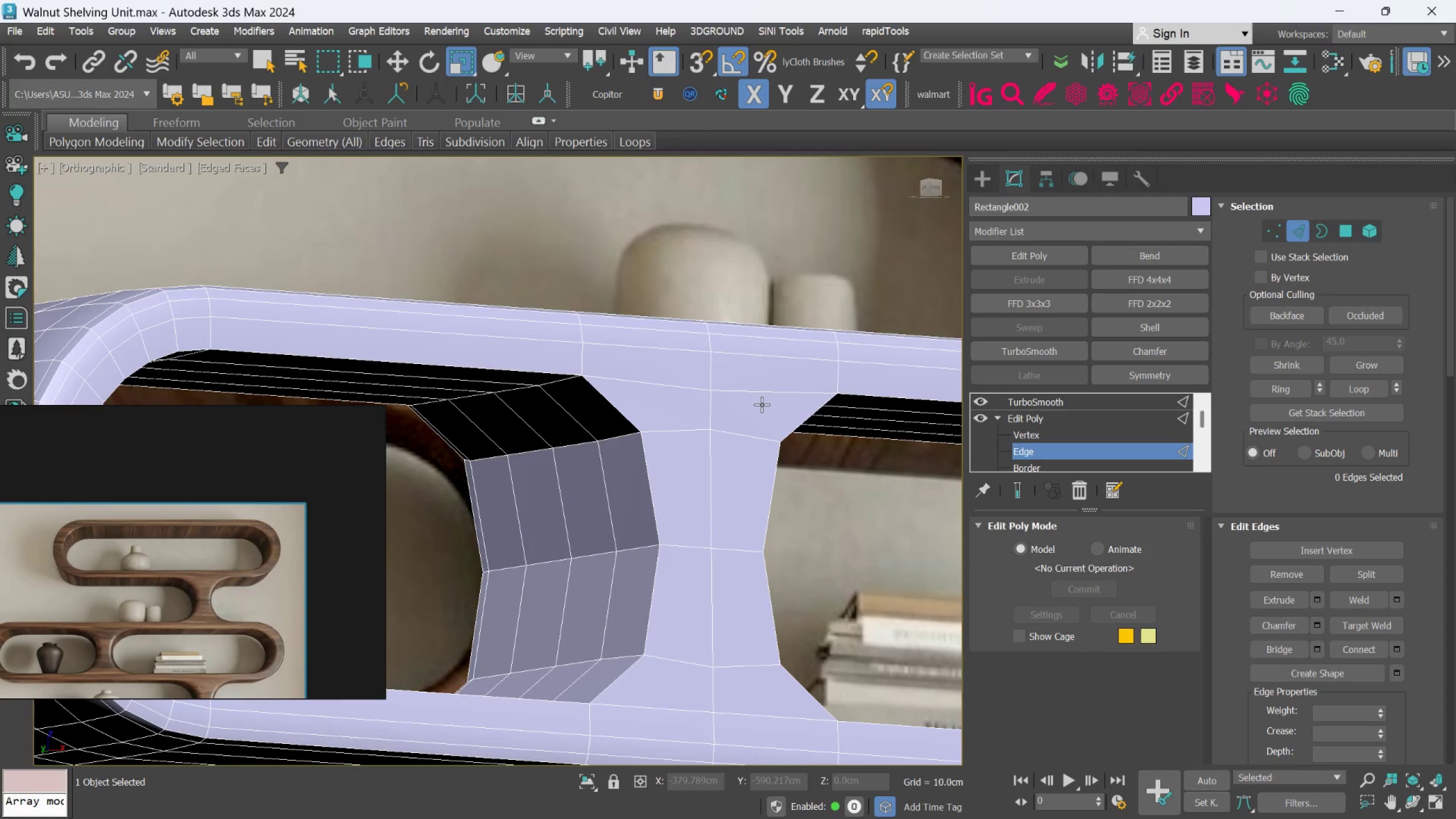 
hold_key(key=AltLeft, duration=0.81)
 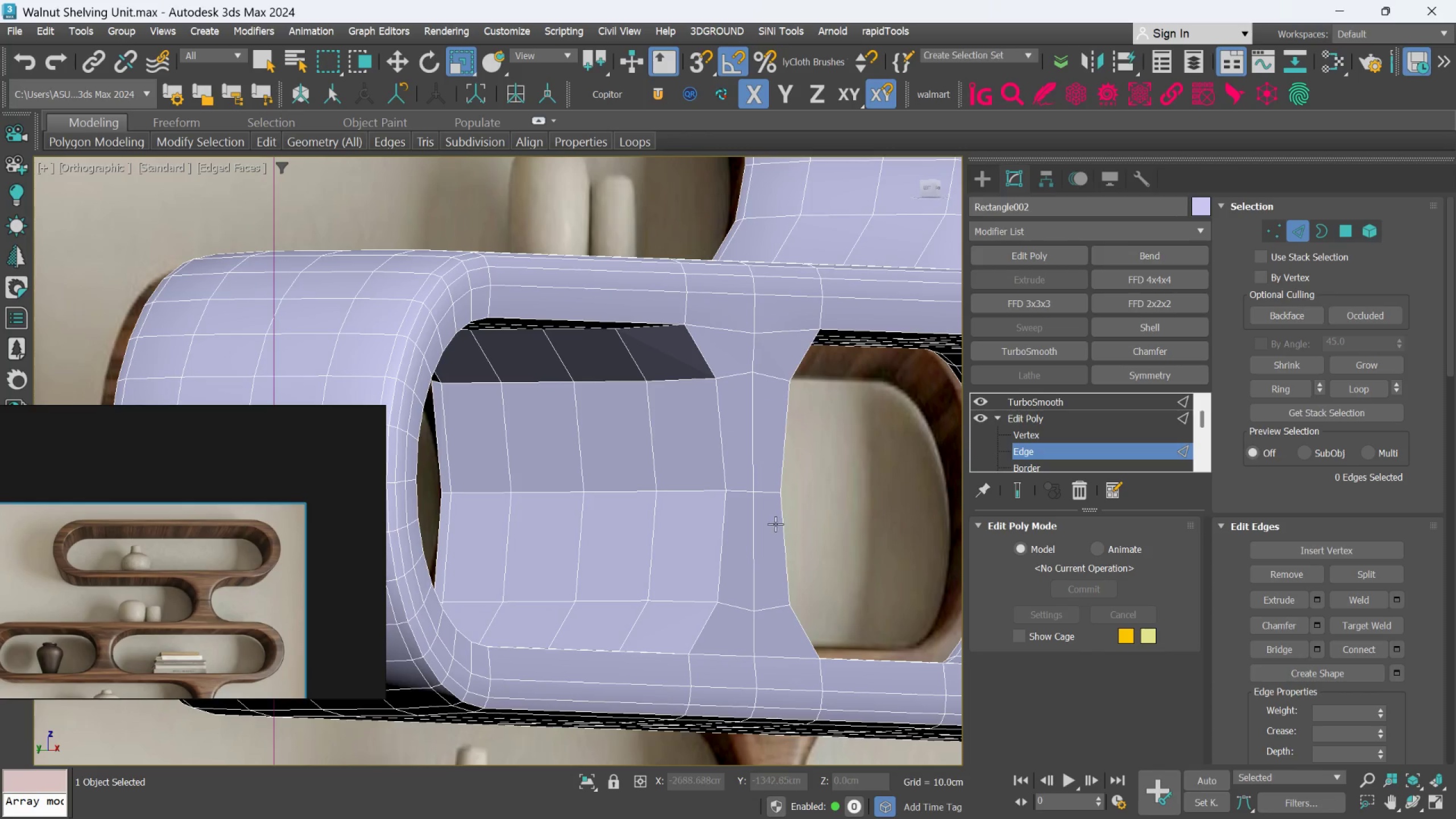 
scroll: coordinate [771, 565], scroll_direction: up, amount: 1.0
 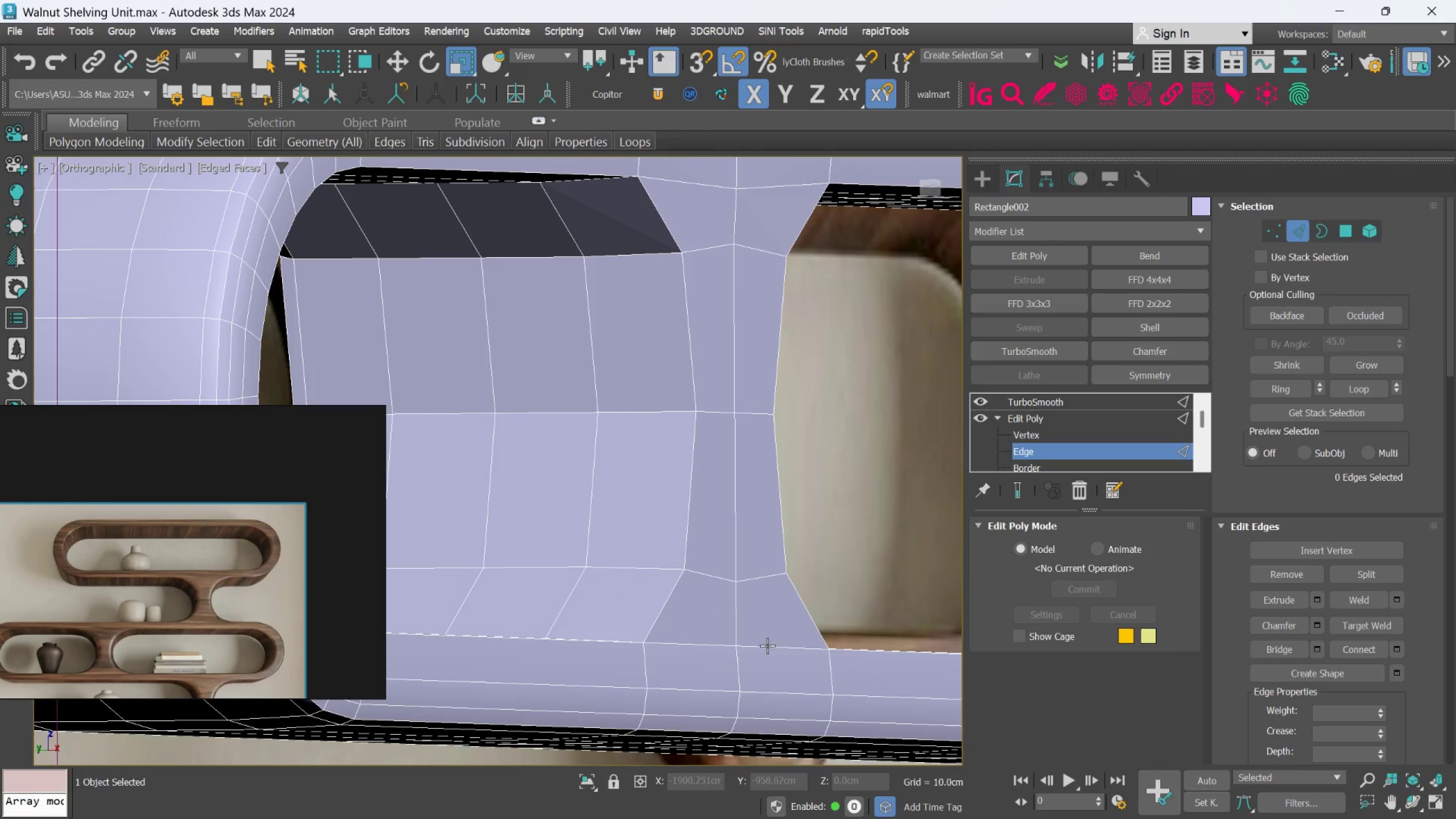 
left_click([767, 646])
 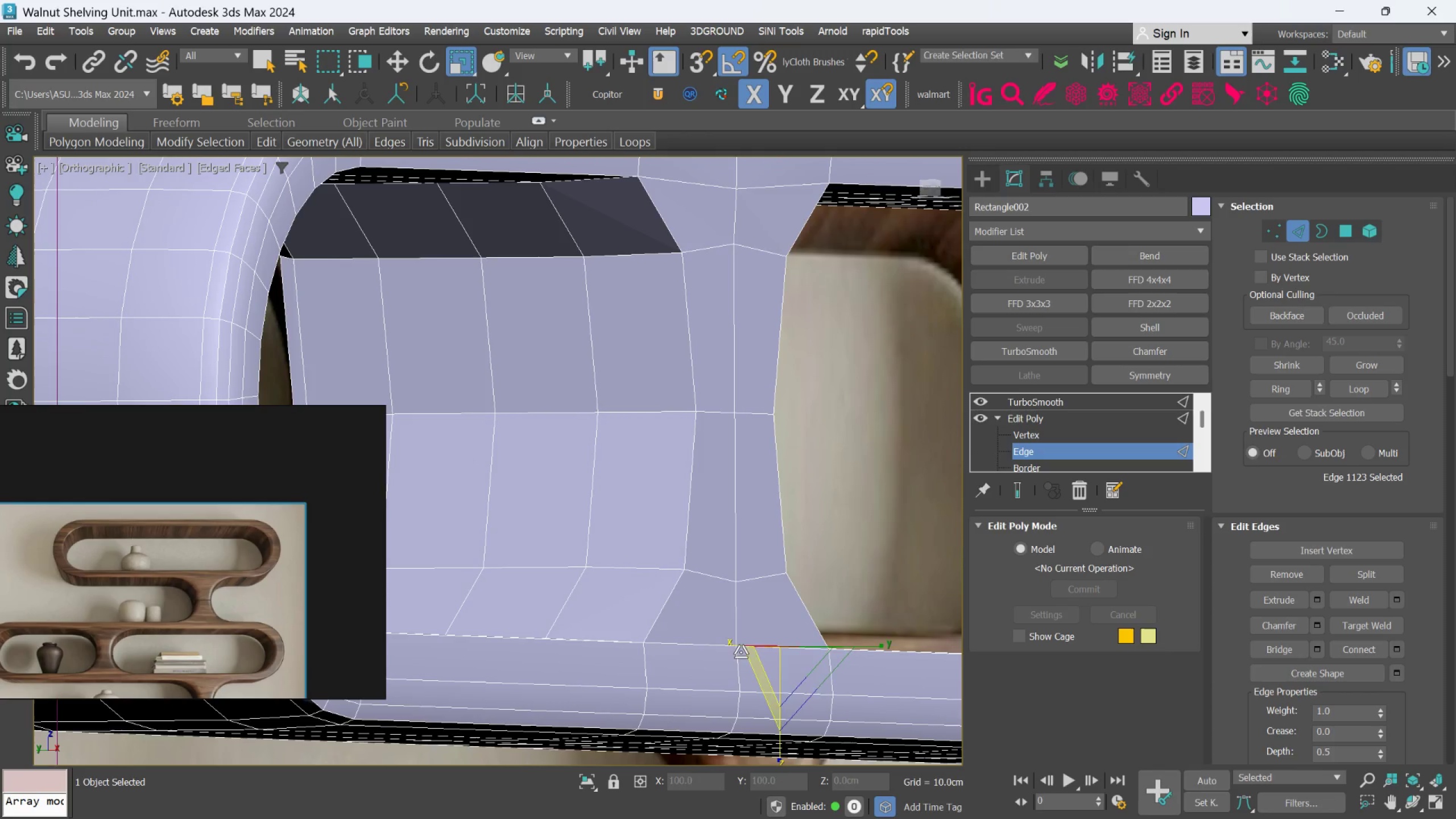 
hold_key(key=ControlLeft, duration=0.77)
left_click([713, 647])
 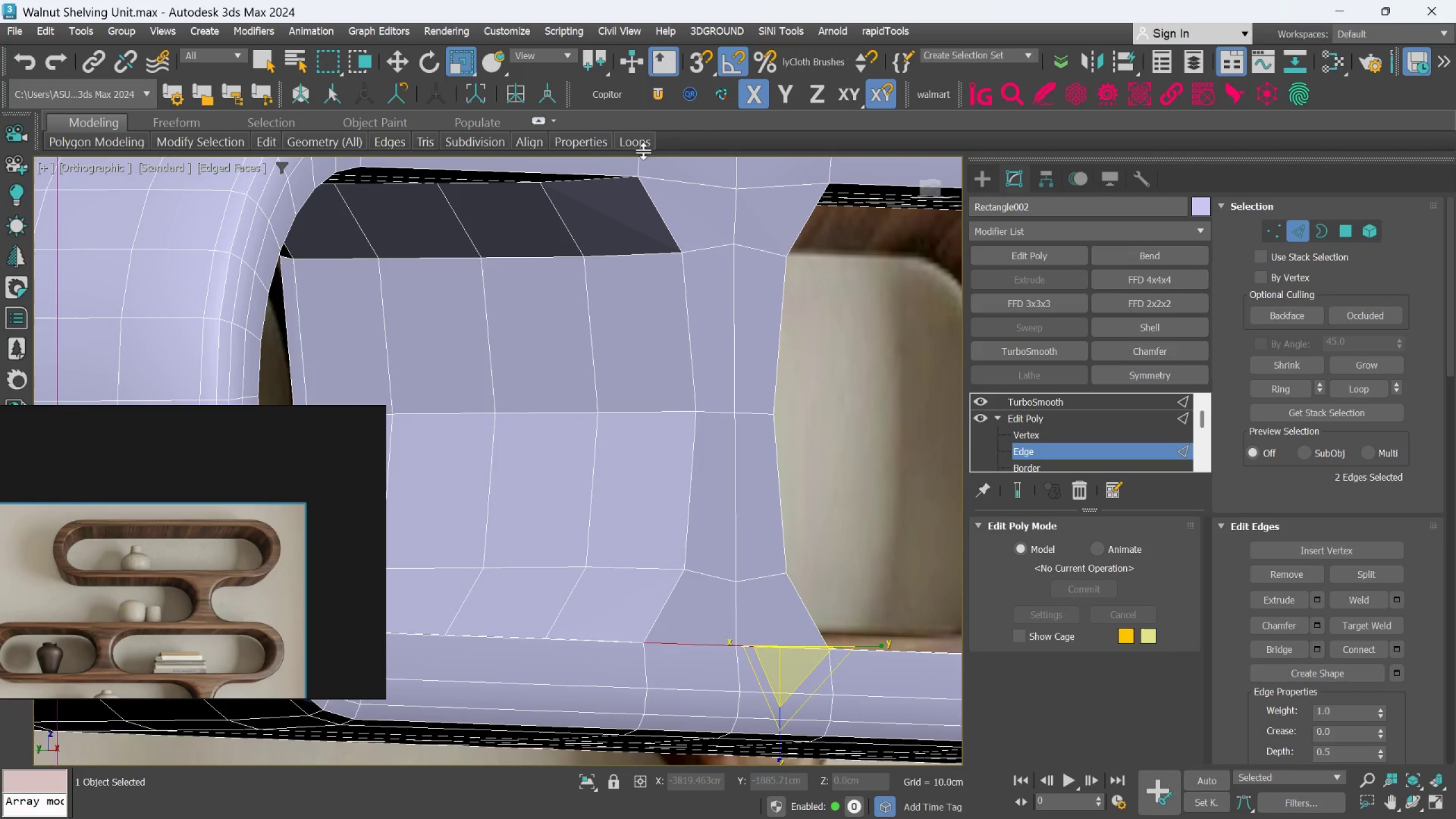 
left_click([640, 146])
 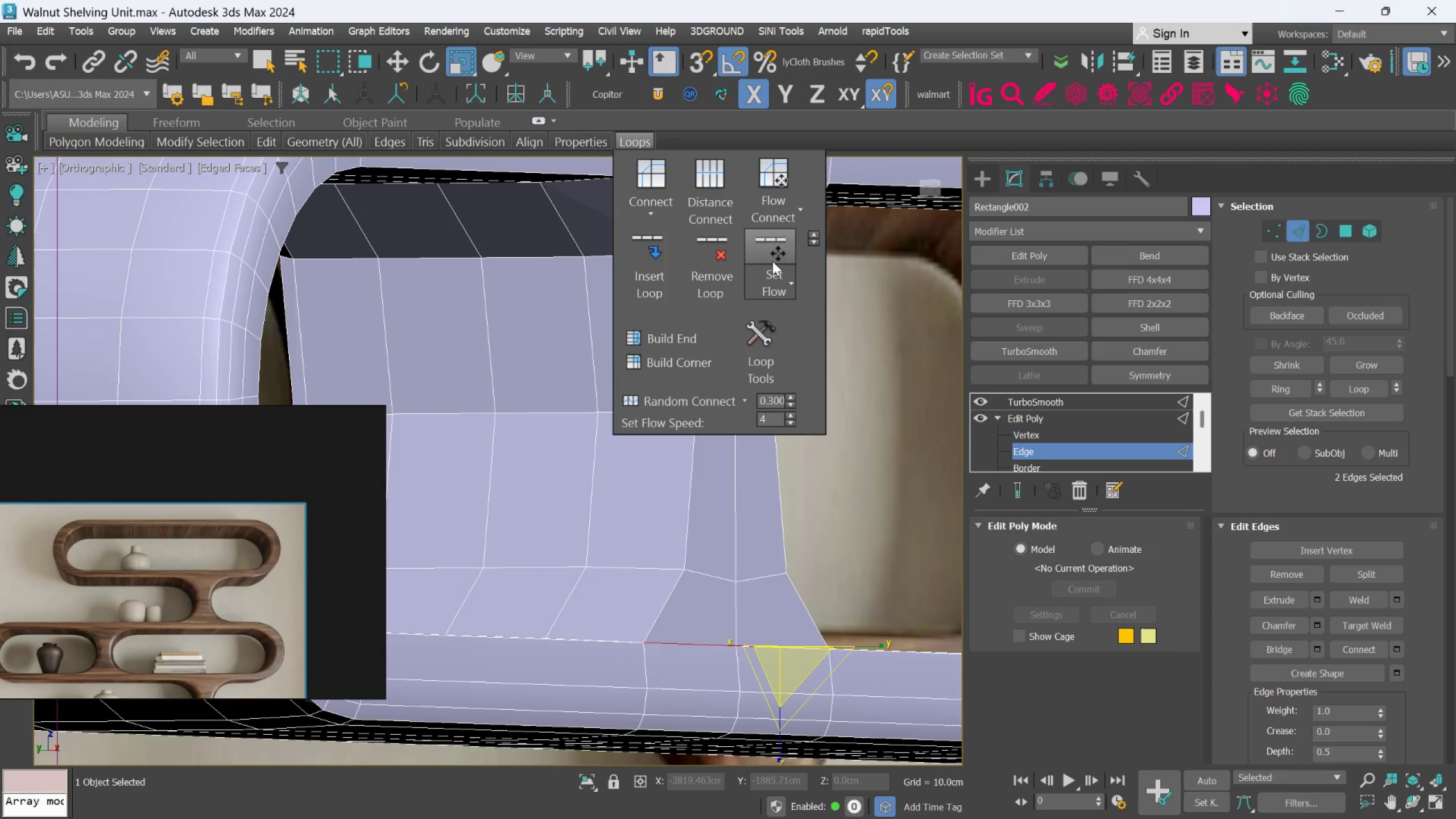 
left_click([772, 254])
 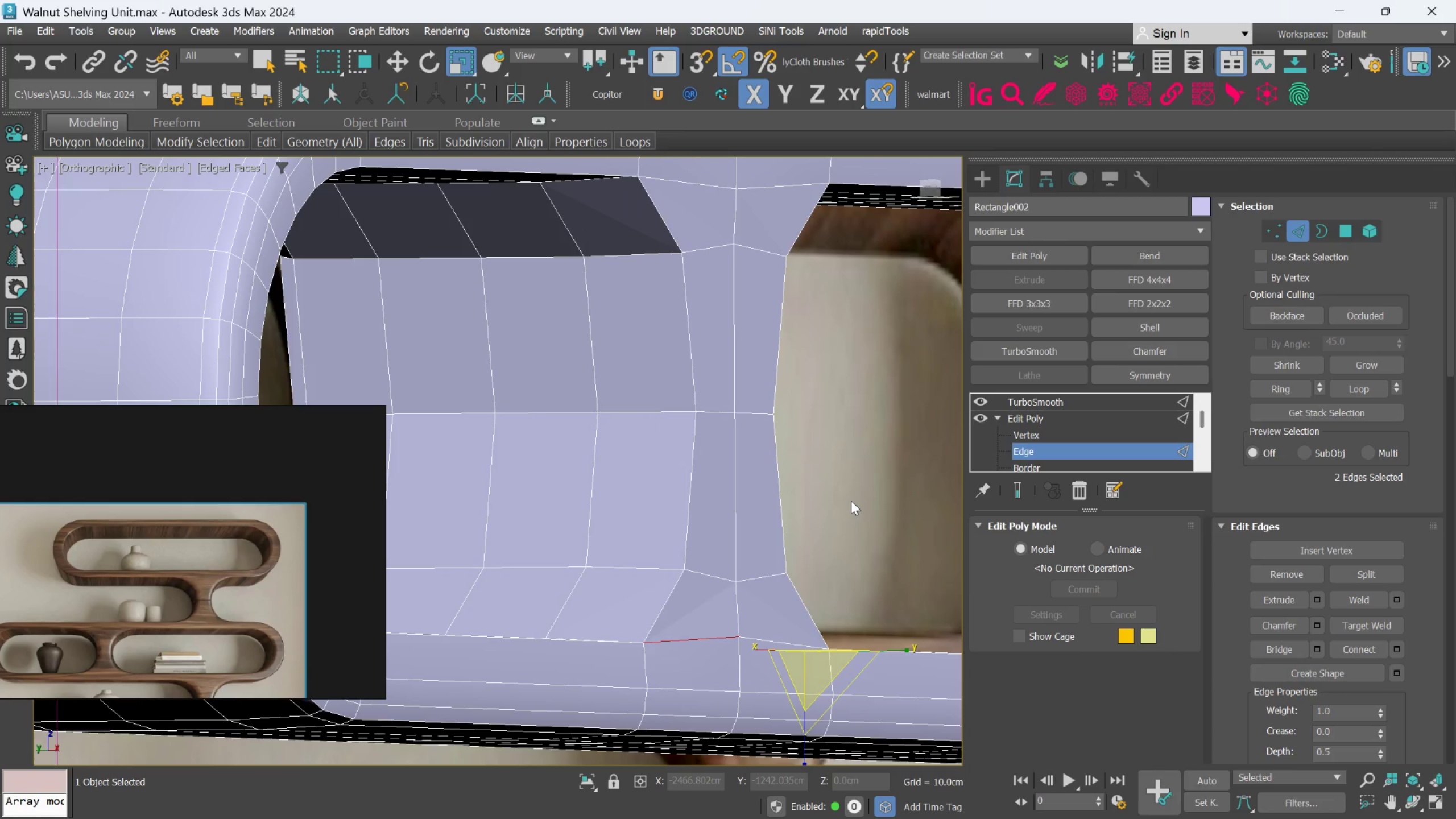 
key(Control+Z)
 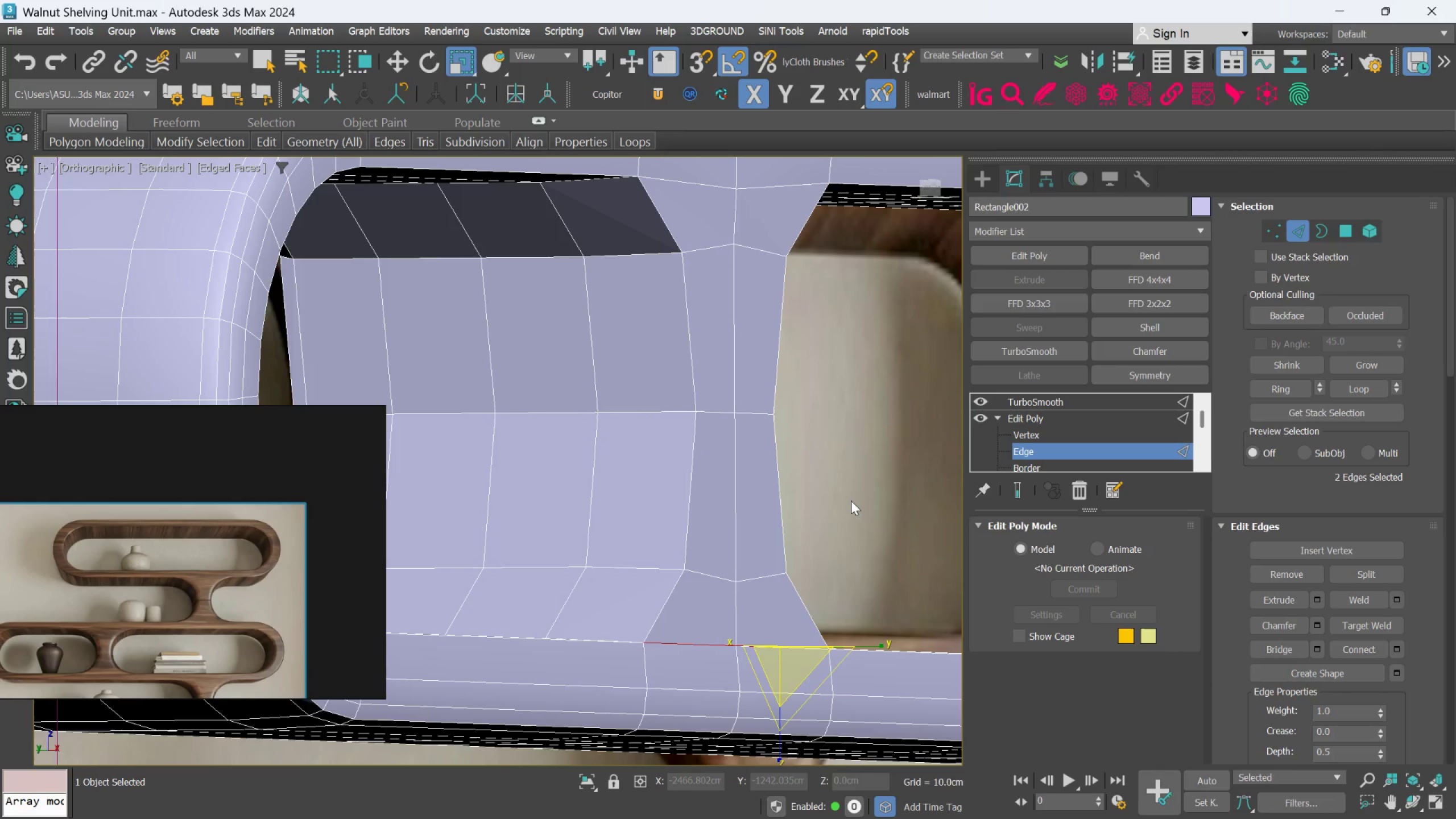 
key(Control+Z)
 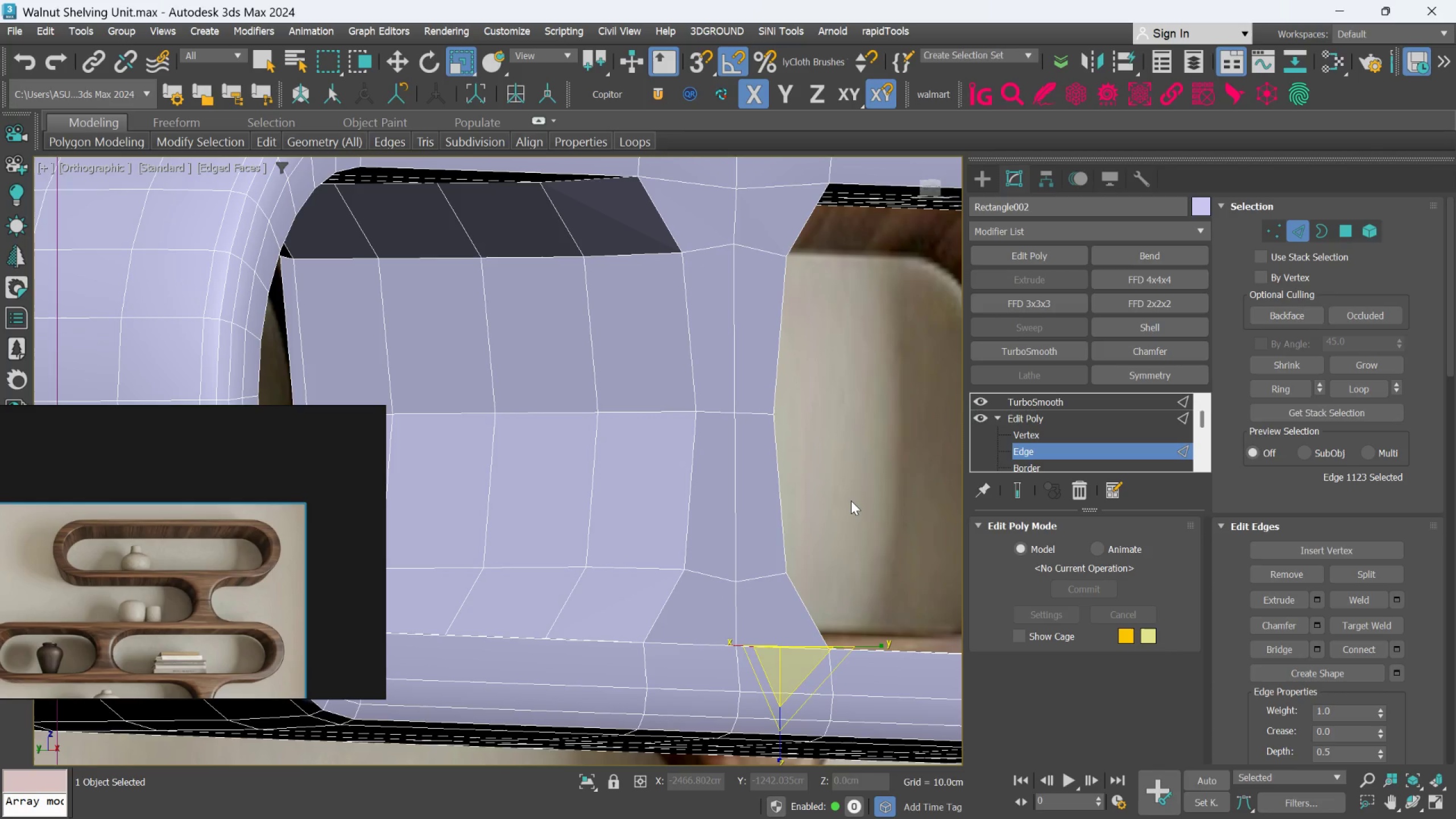 
key(Control+Z)
 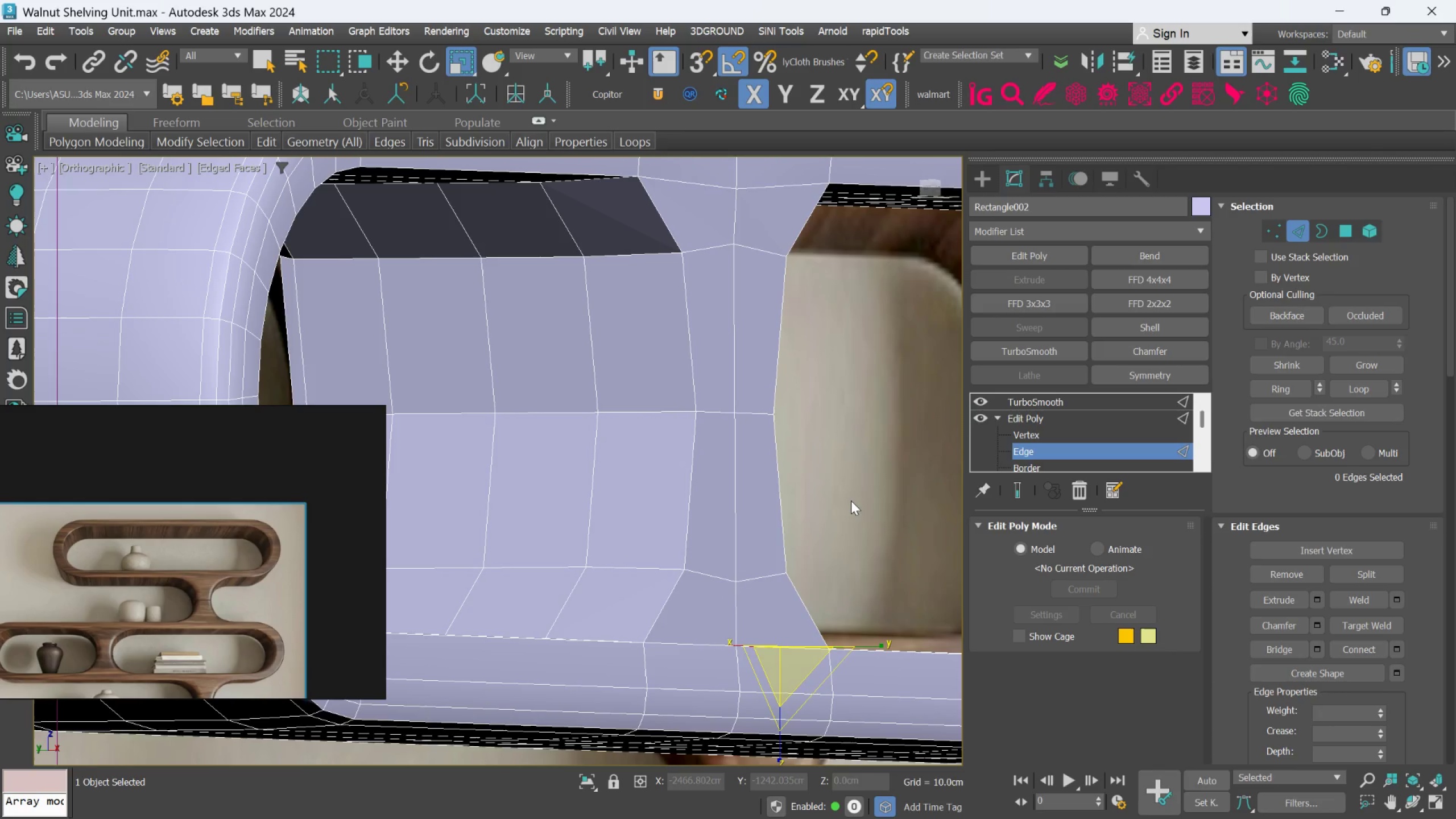 
key(Control+Z)
 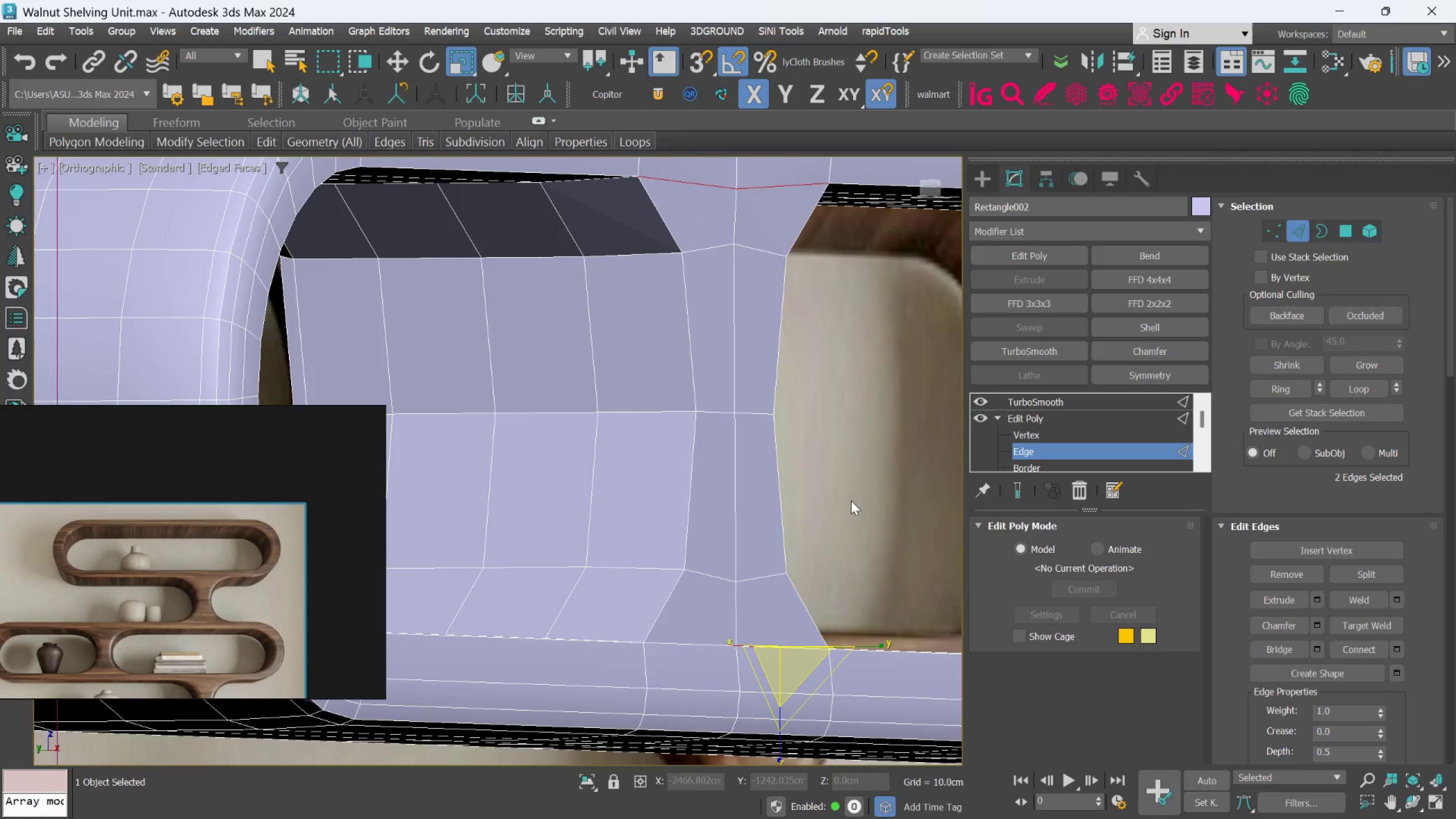 
key(Control+Z)
 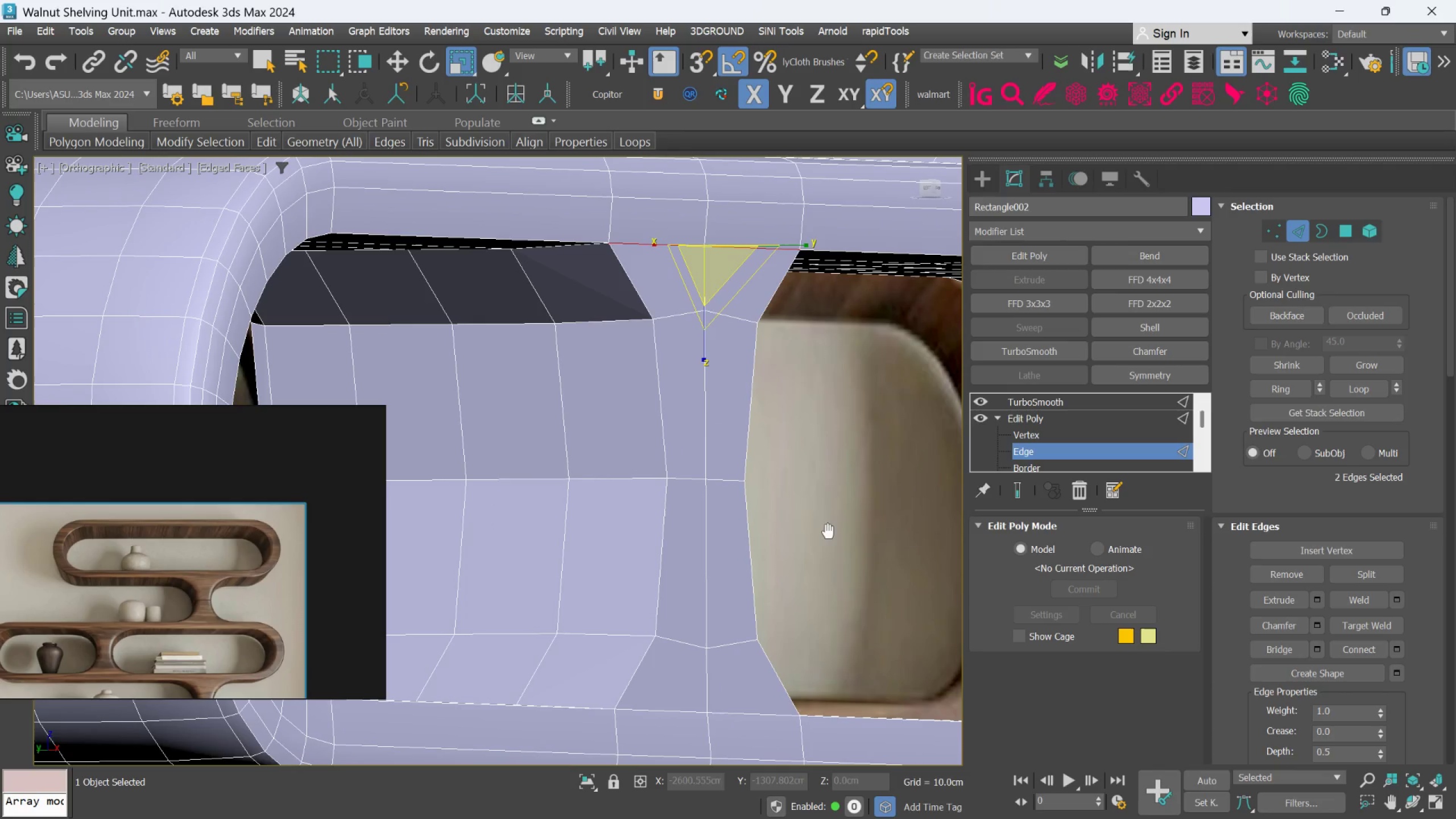 
left_click([887, 516])
 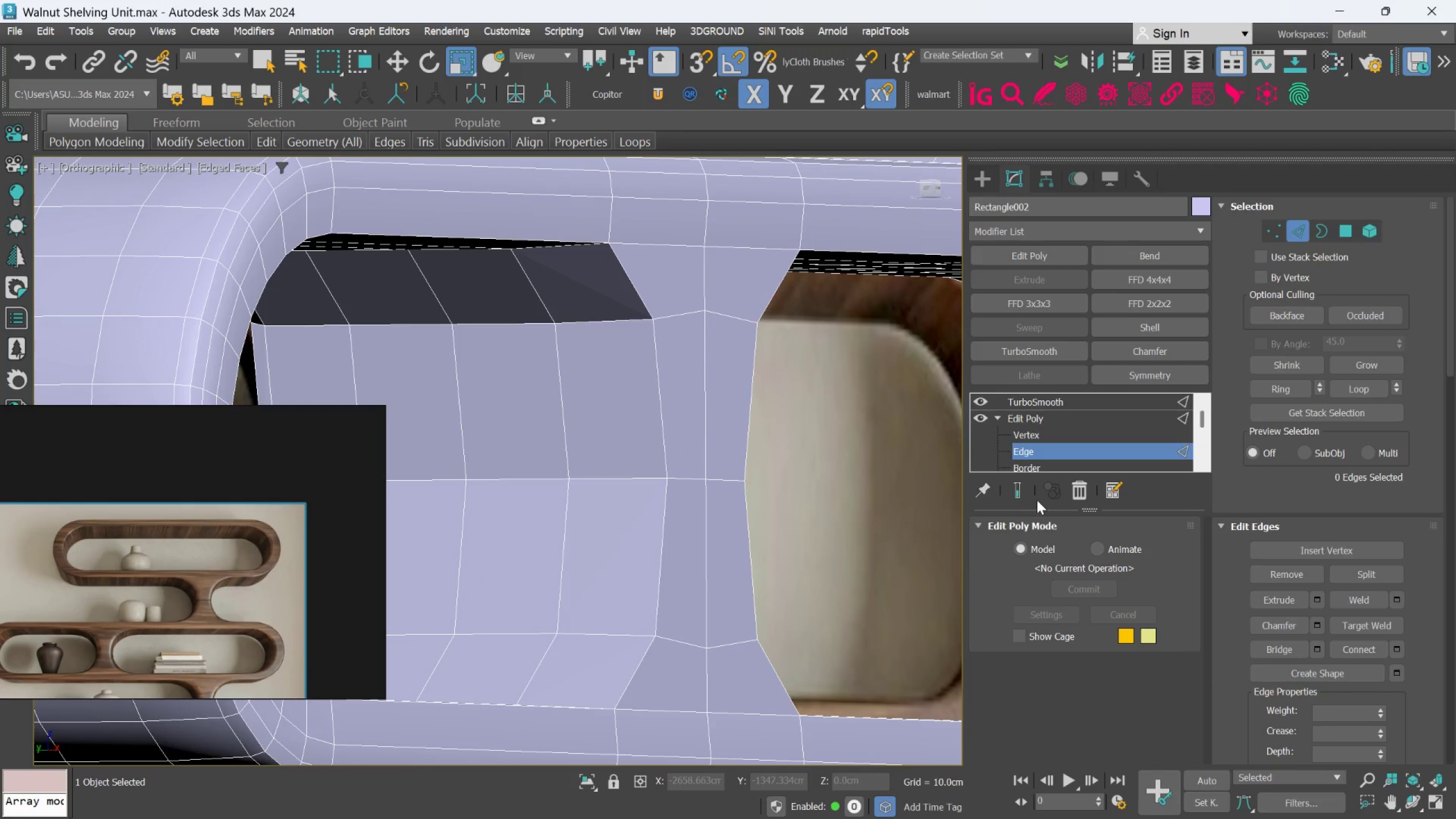 
left_click([1027, 494])
 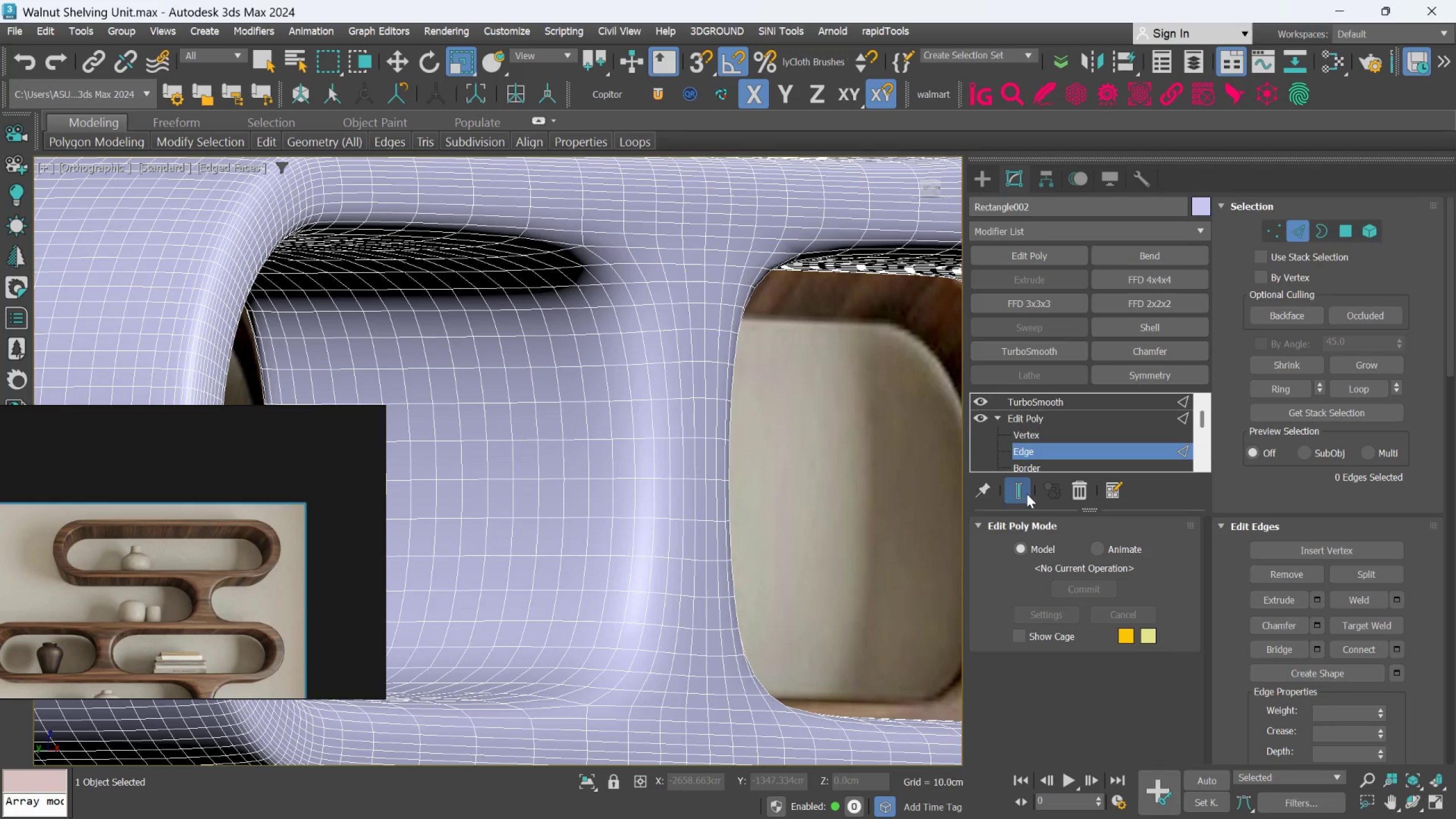 
key(F4)
 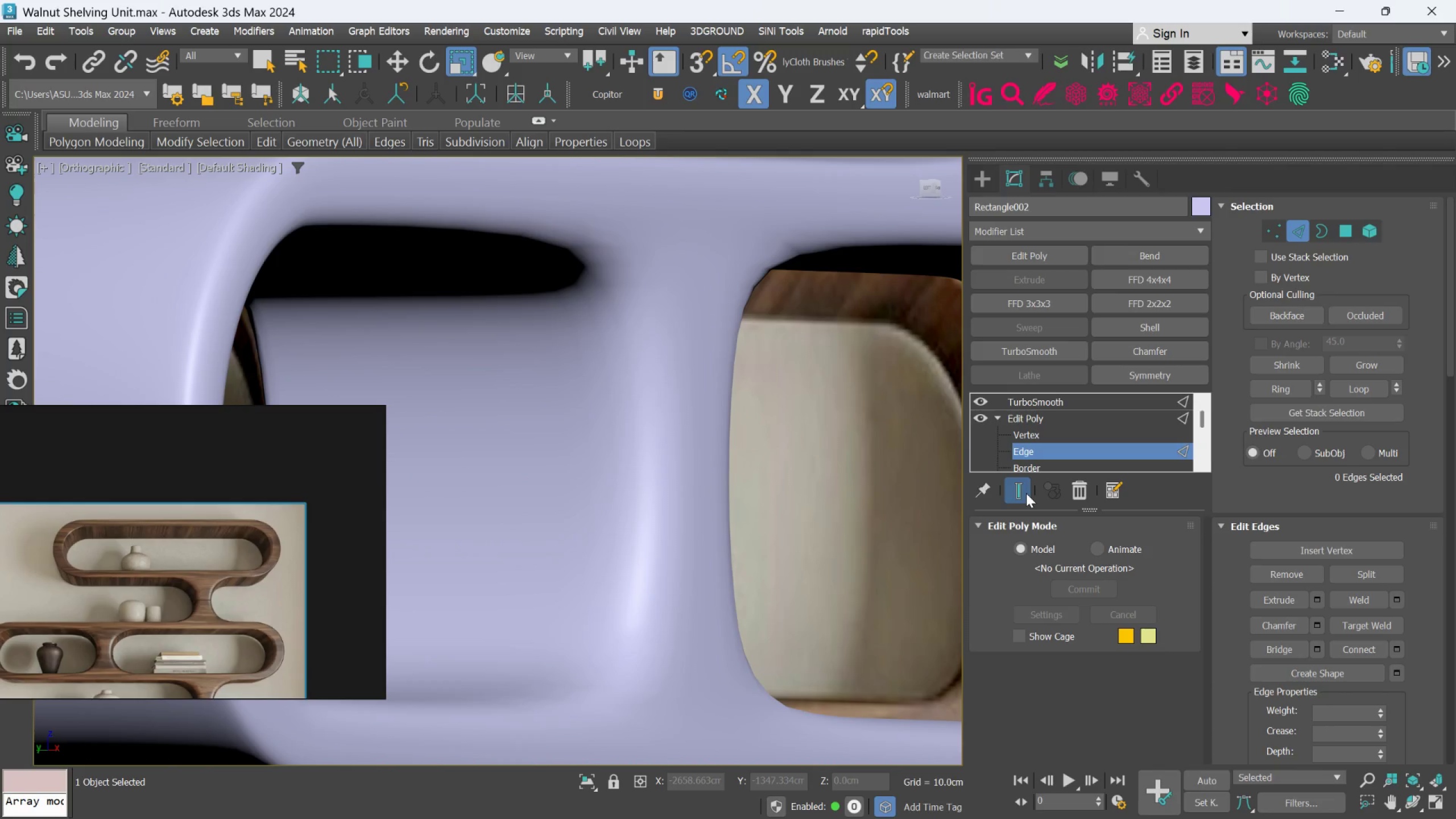 
key(F4)
 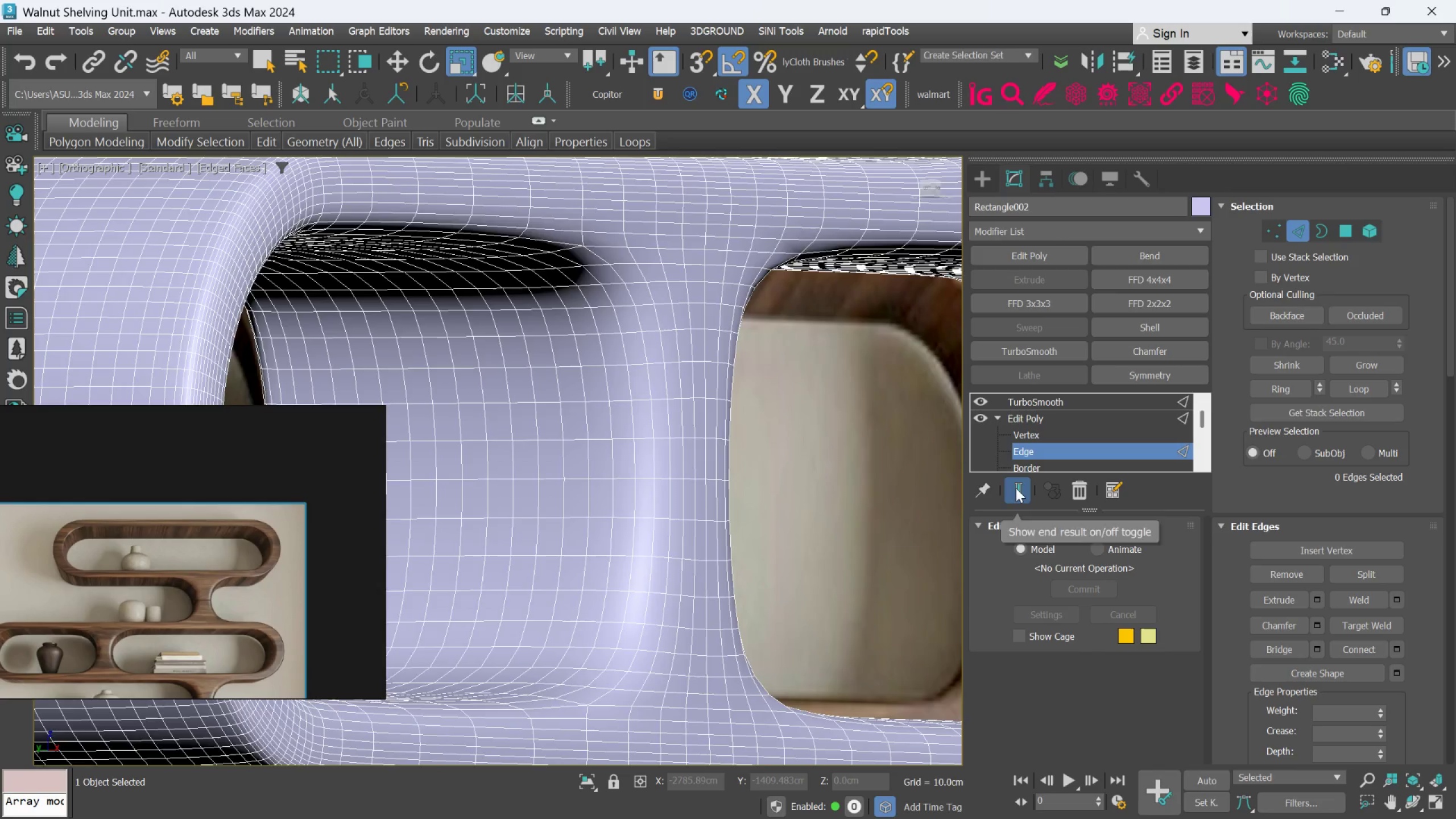 
hold_key(key=Space, duration=0.38)
 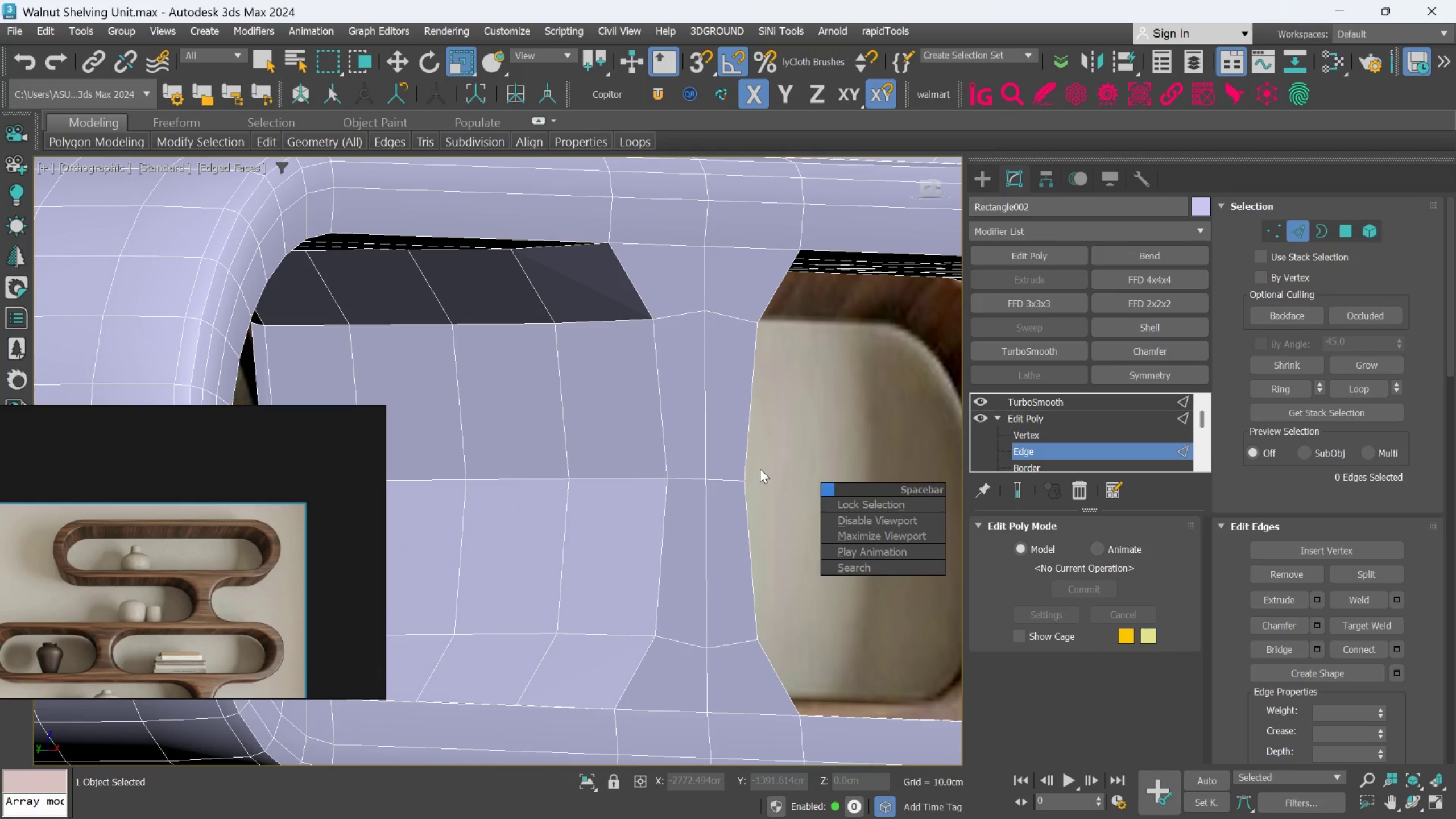 
hold_key(key=AltLeft, duration=0.47)
 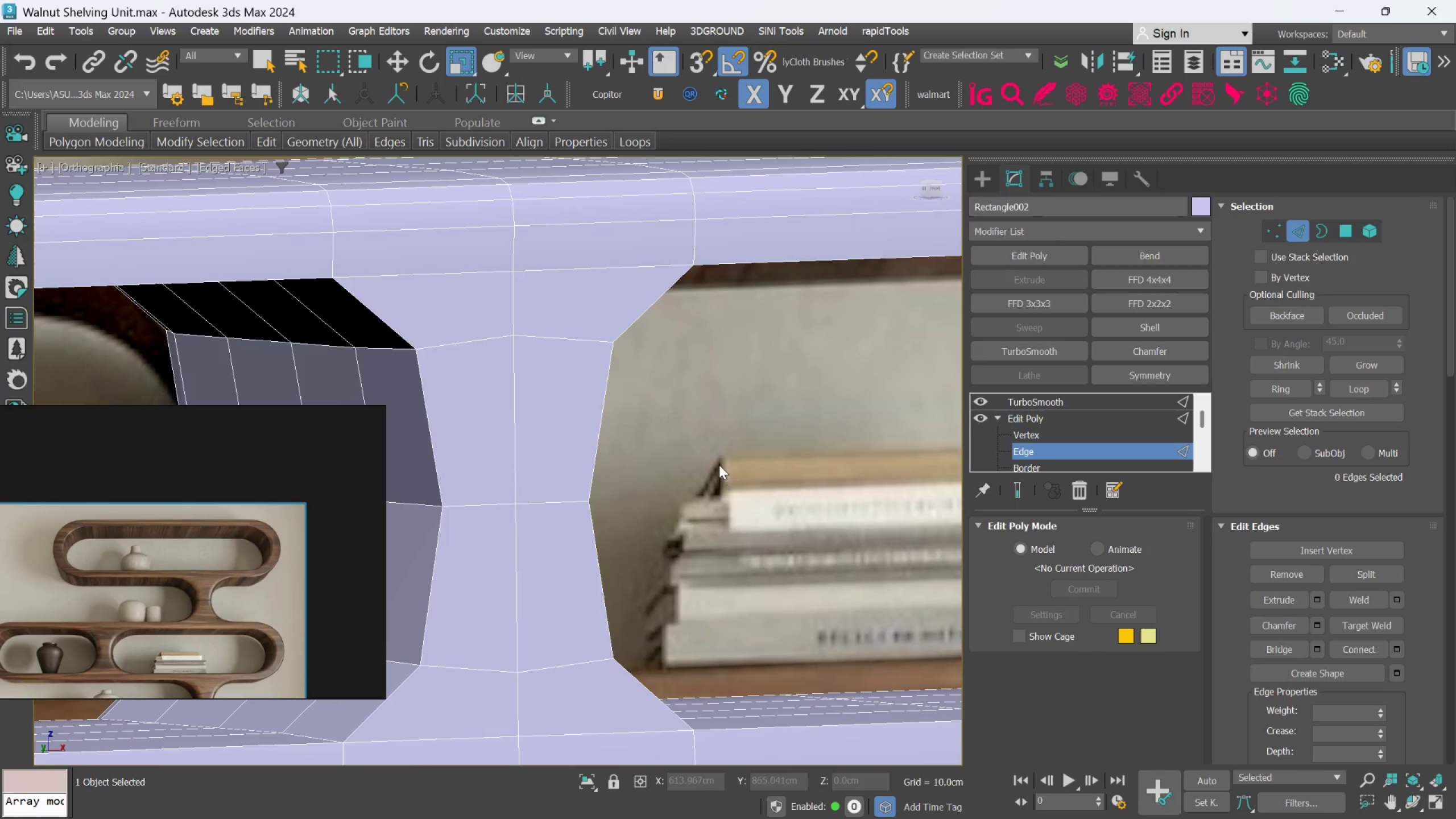 
hold_key(key=AltLeft, duration=0.78)
 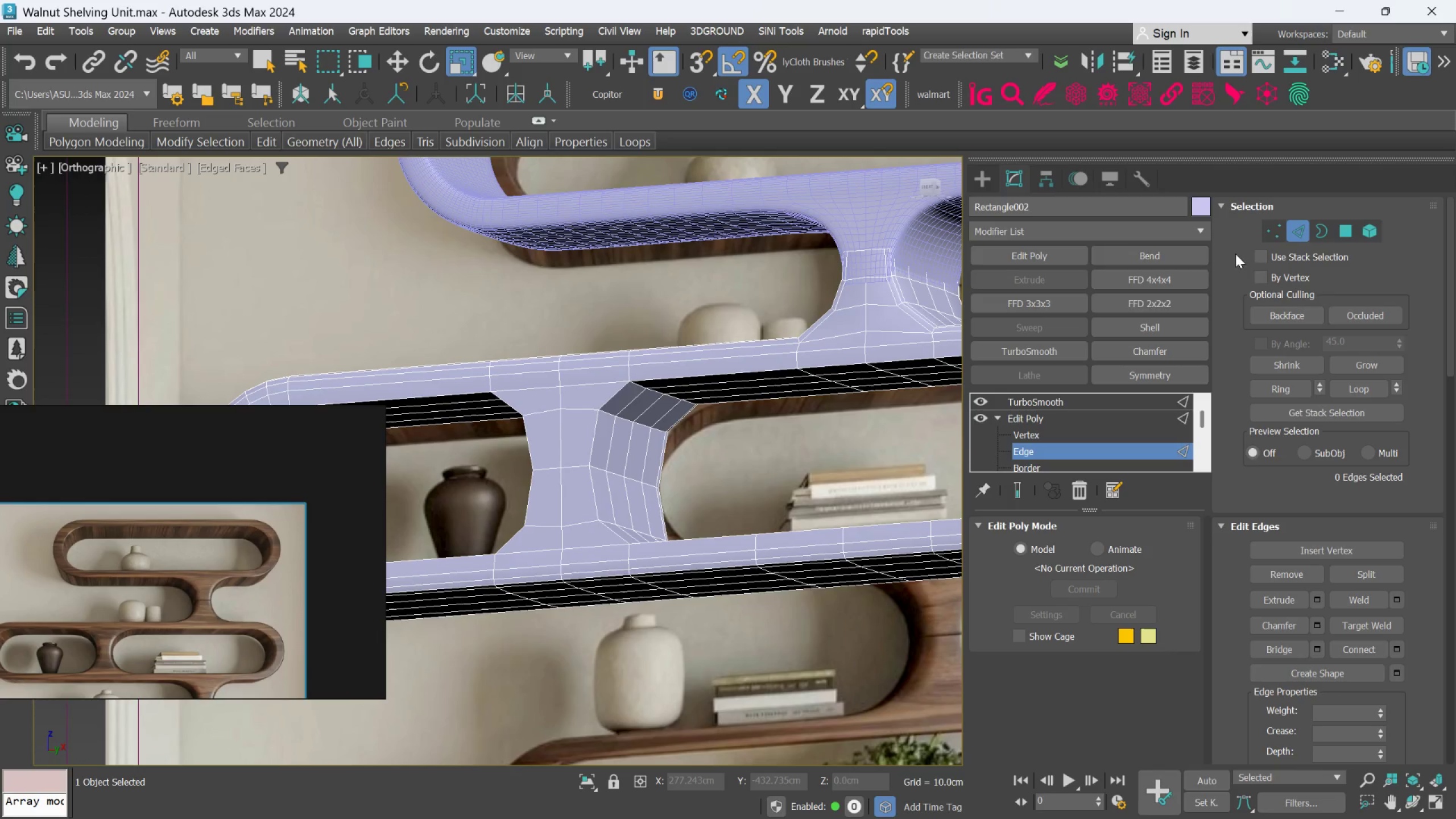 
scroll: coordinate [719, 465], scroll_direction: down, amount: 3.0
 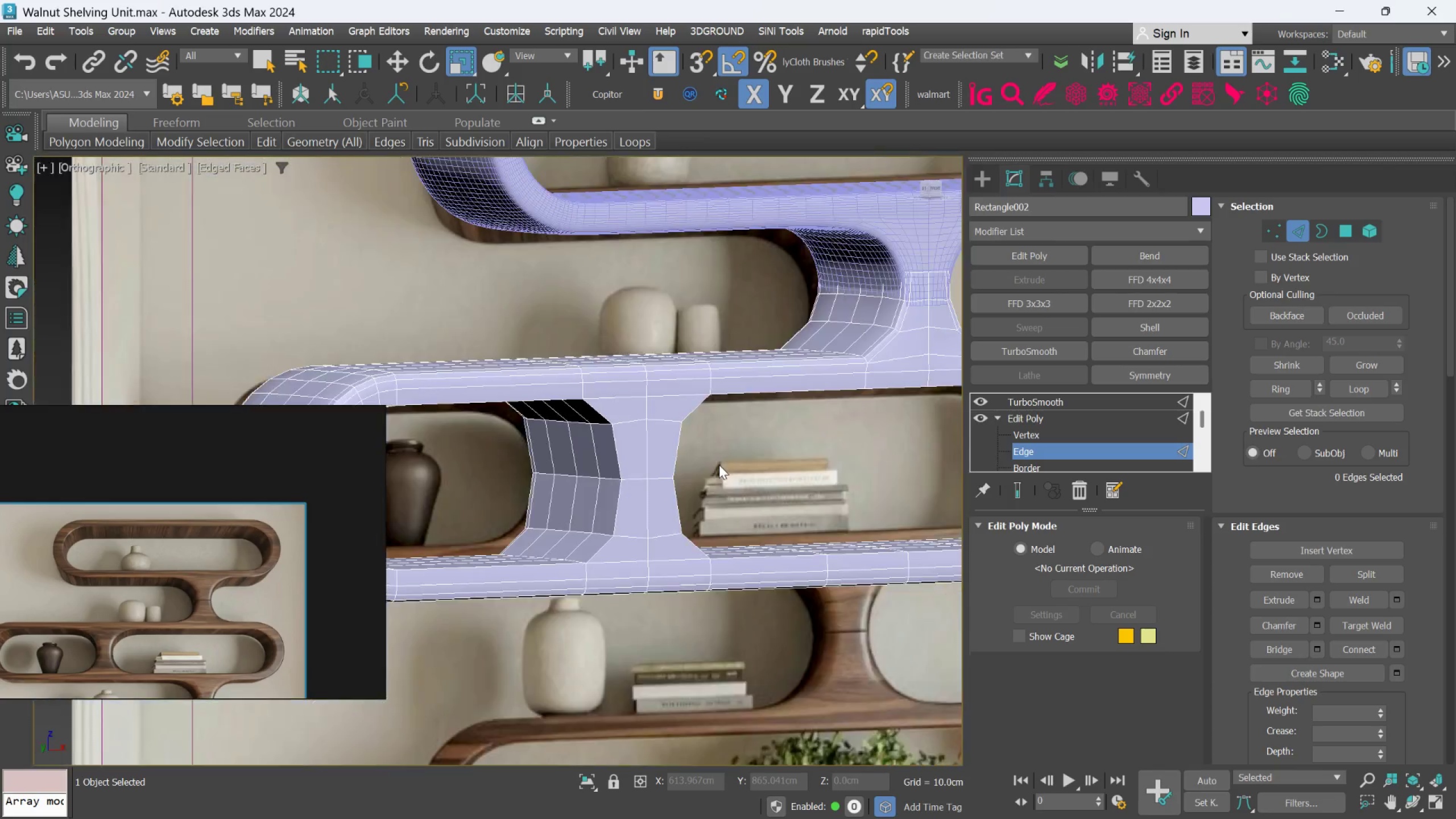 
hold_key(key=AltLeft, duration=1.36)
 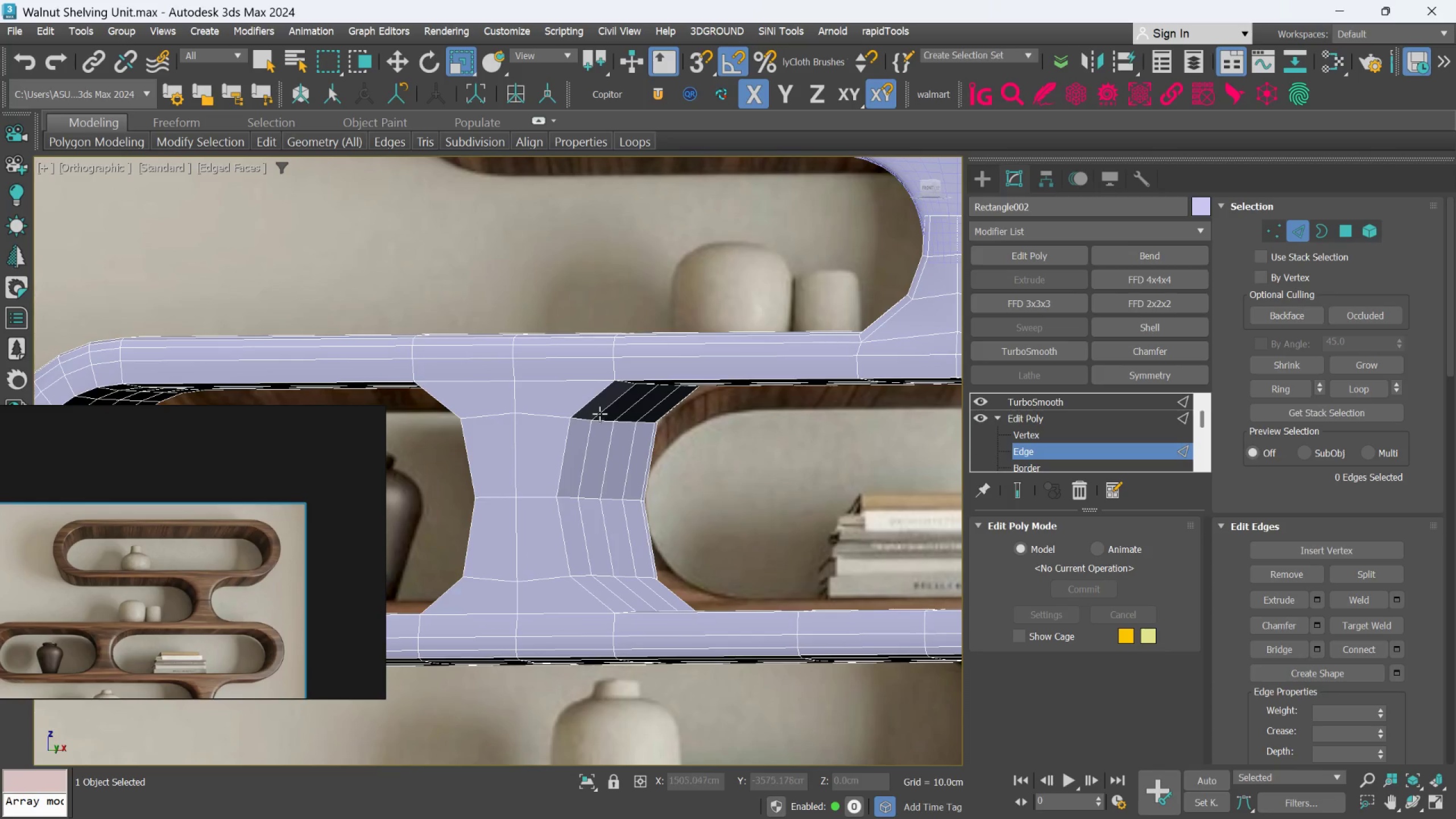 
scroll: coordinate [675, 410], scroll_direction: up, amount: 1.0
 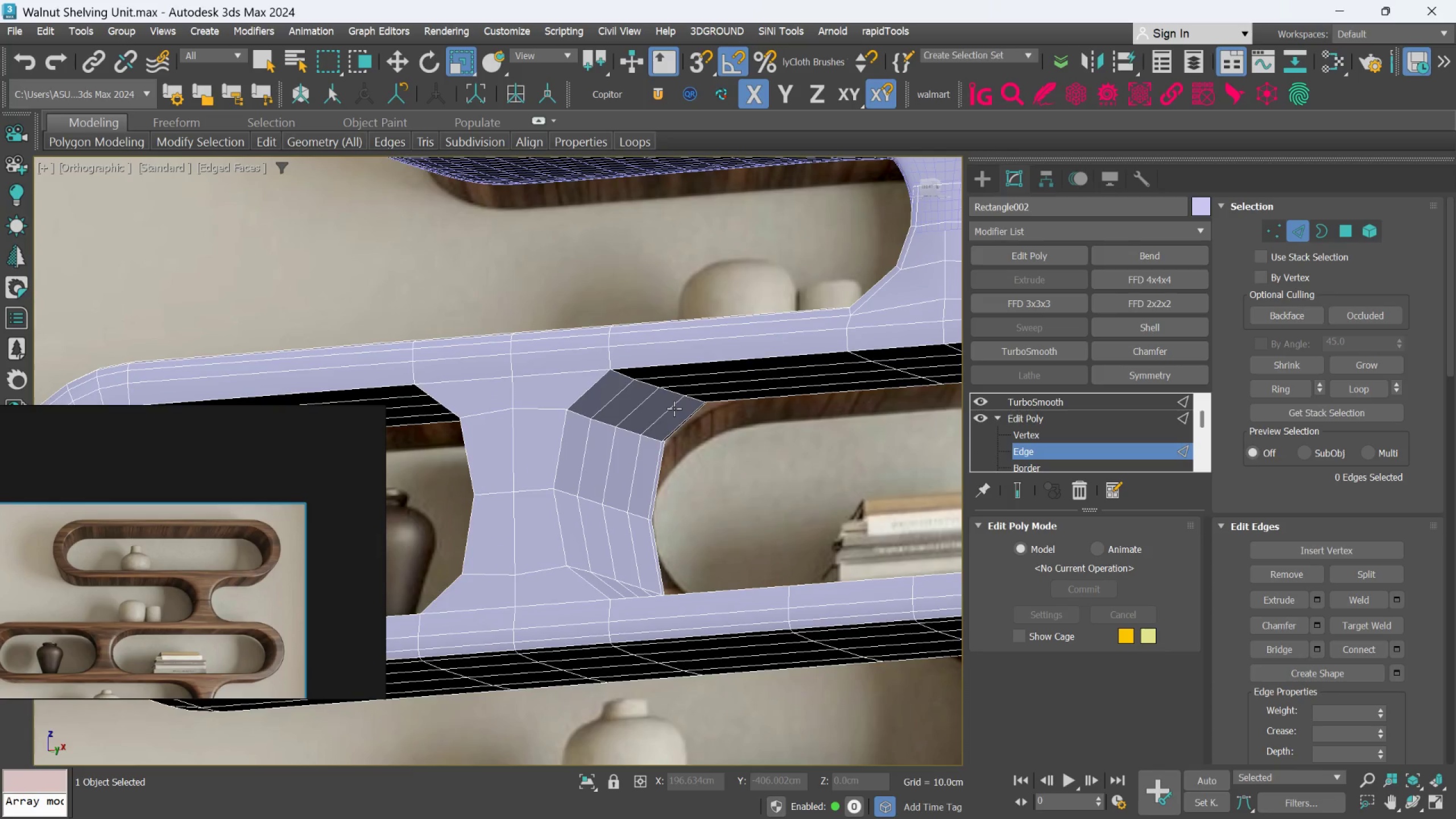 
double_click([590, 401])
 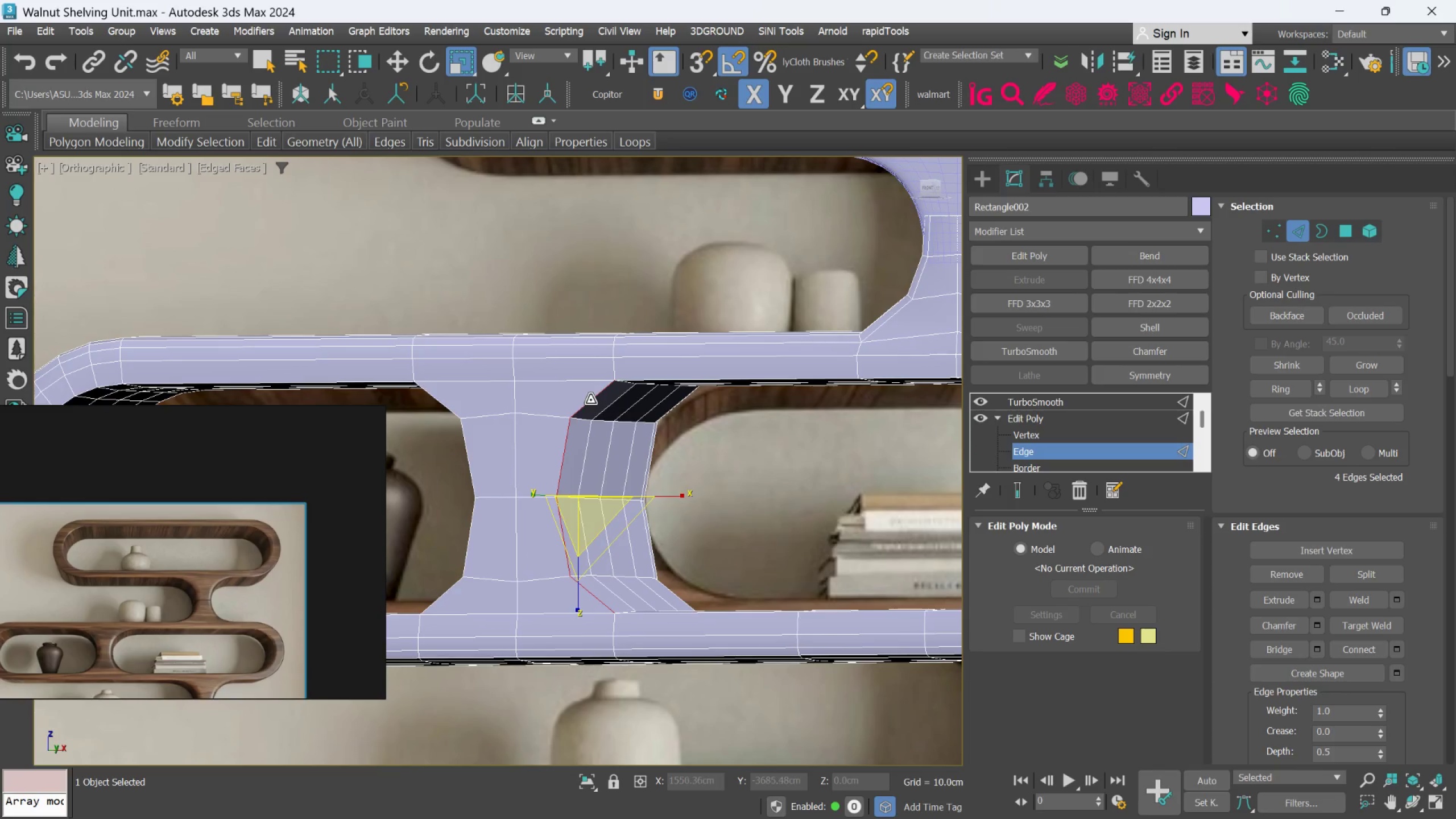 
hold_key(key=AltLeft, duration=0.64)
 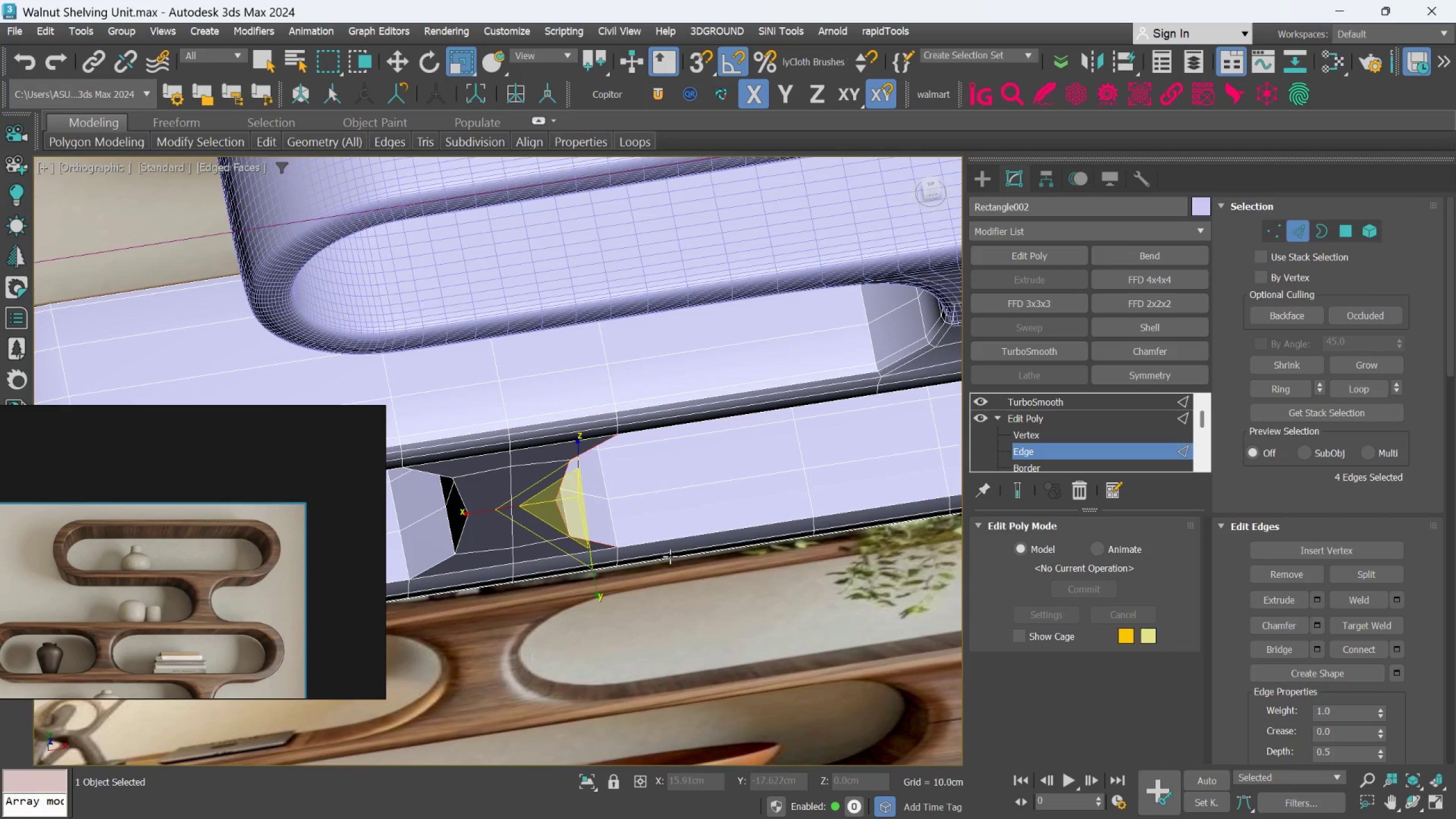 
hold_key(key=AltLeft, duration=0.34)
 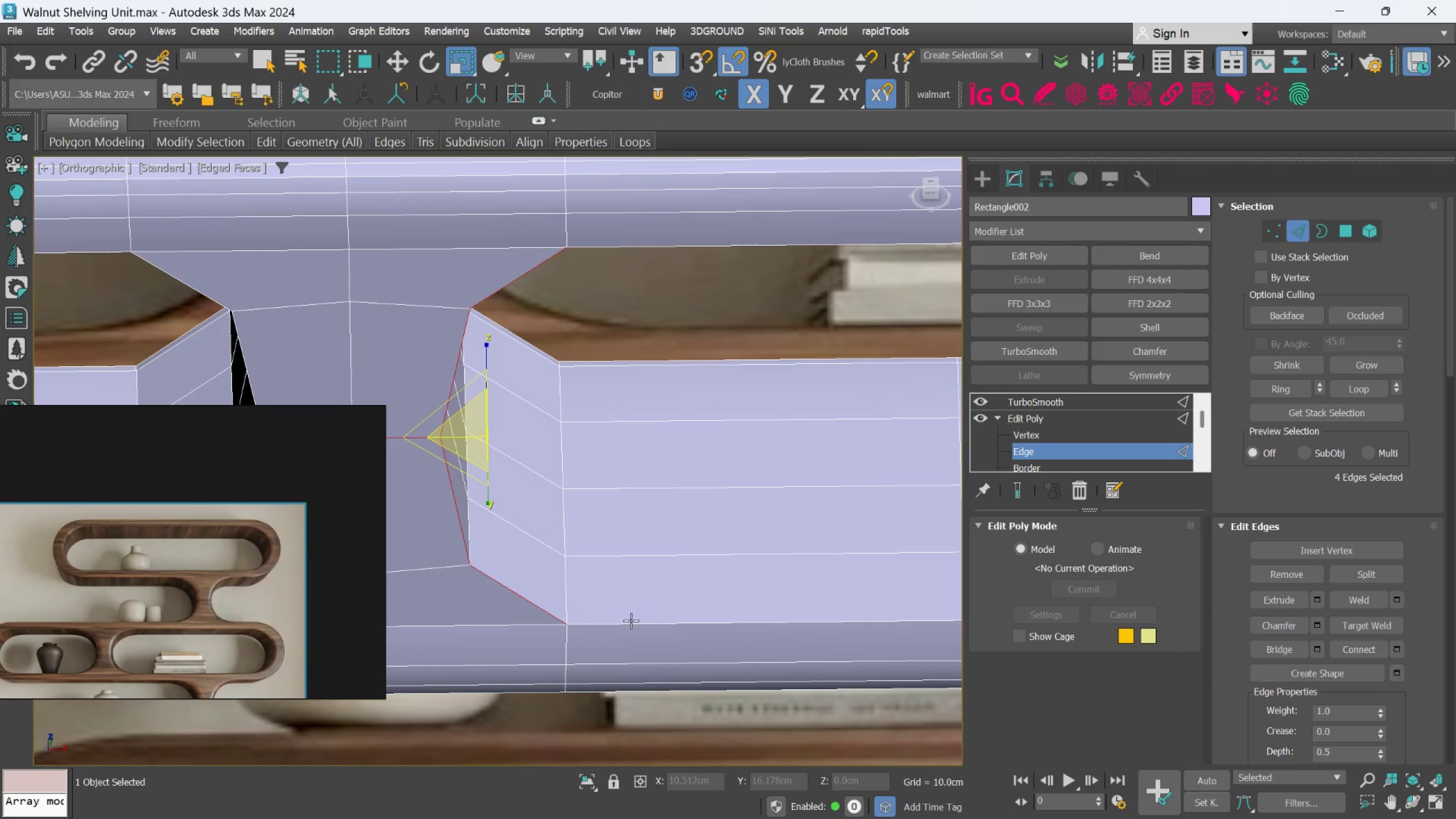 
scroll: coordinate [669, 557], scroll_direction: up, amount: 2.0
 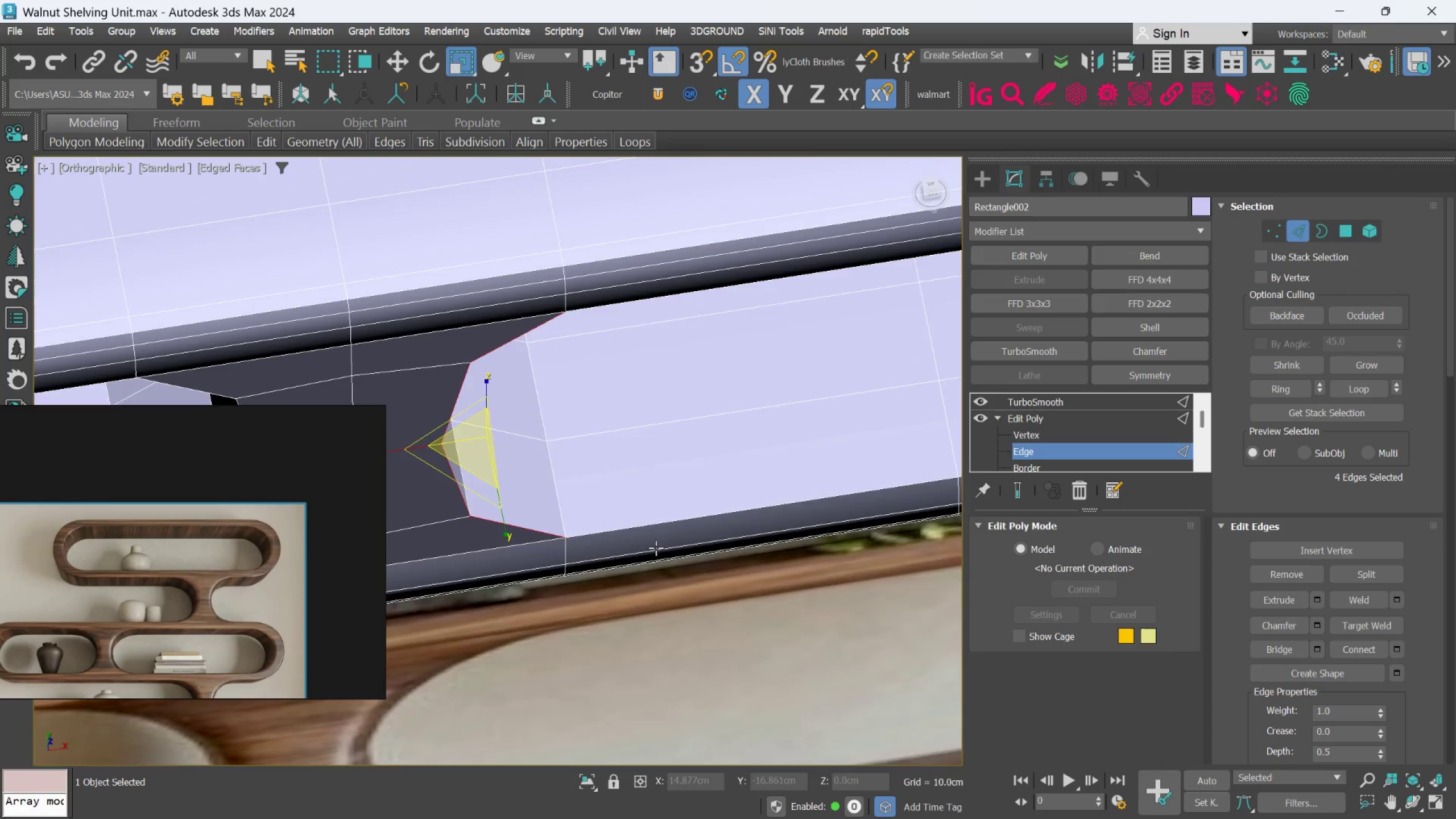 
hold_key(key=ControlLeft, duration=0.72)
double_click([628, 623])
 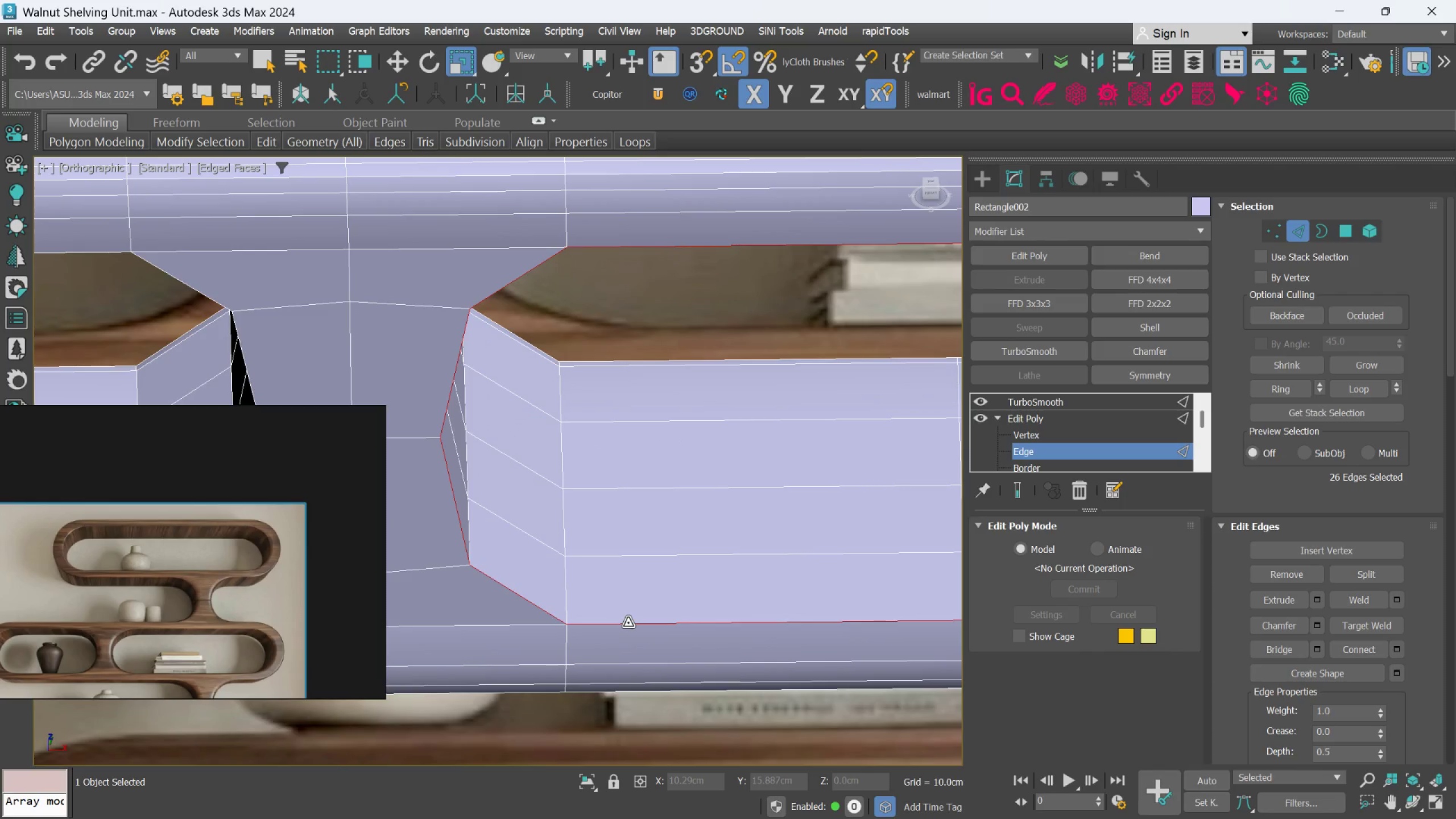 
hold_key(key=AltLeft, duration=0.56)
 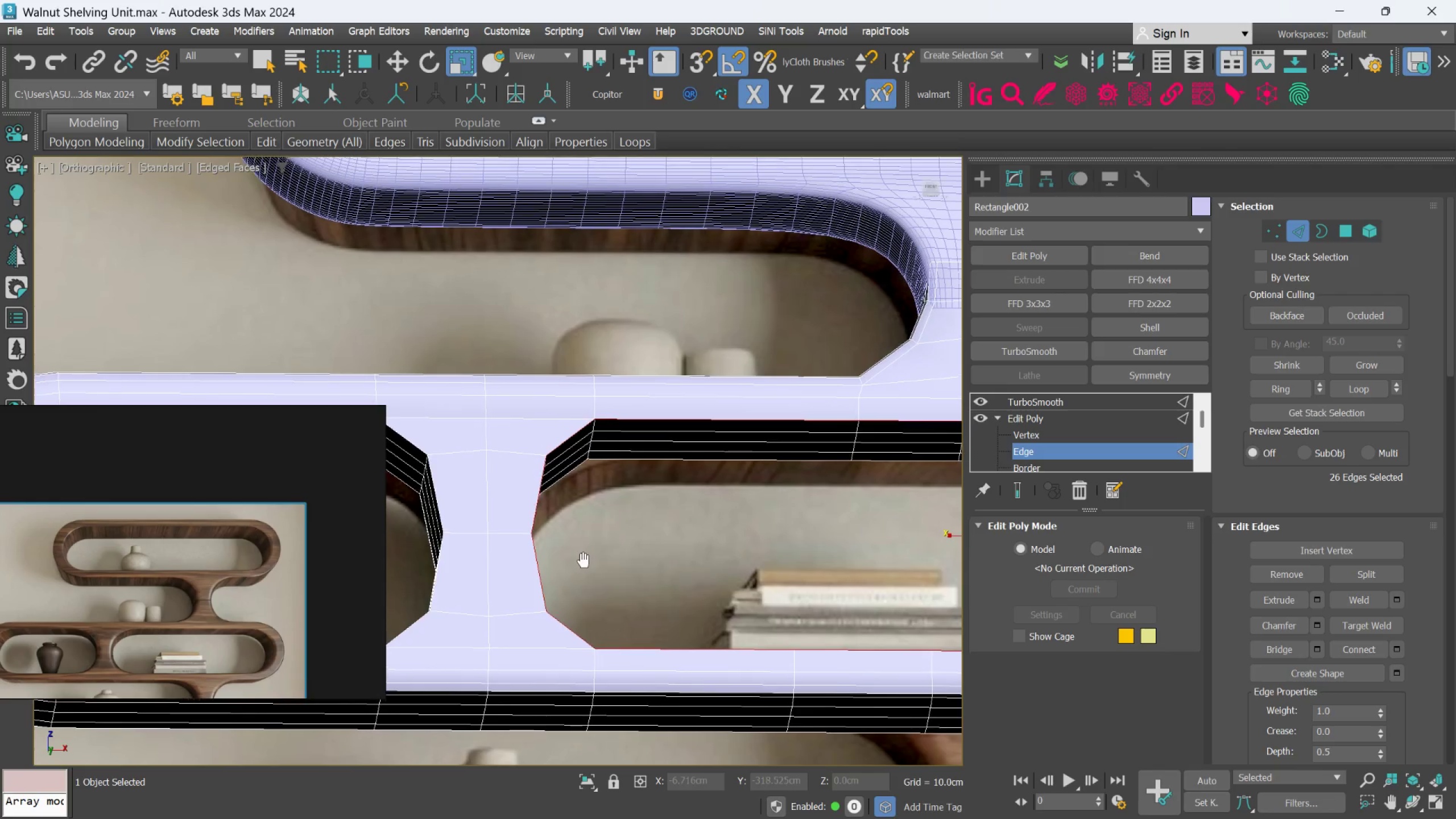 
scroll: coordinate [628, 623], scroll_direction: down, amount: 2.0
 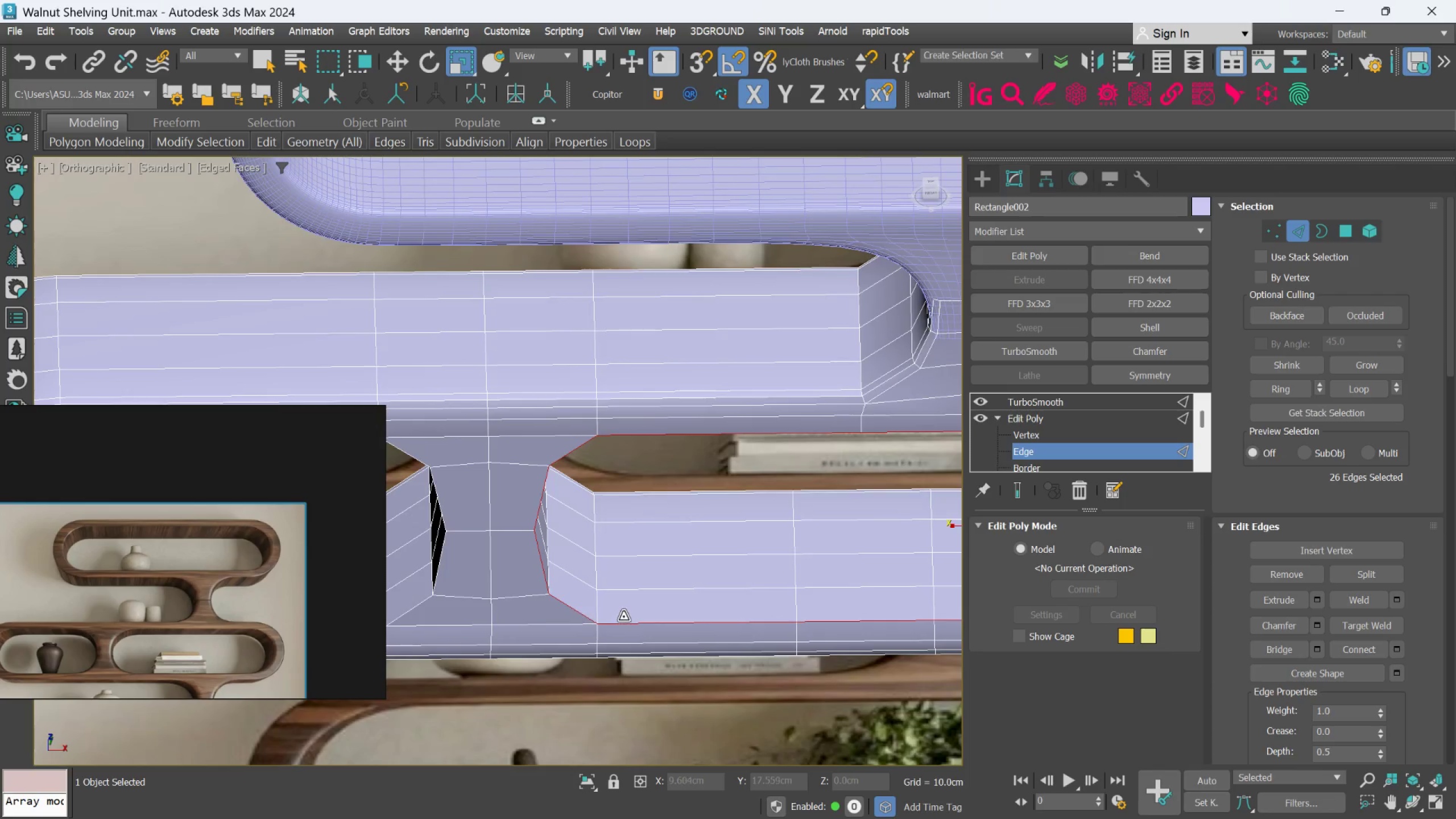 
hold_key(key=AltLeft, duration=0.41)
 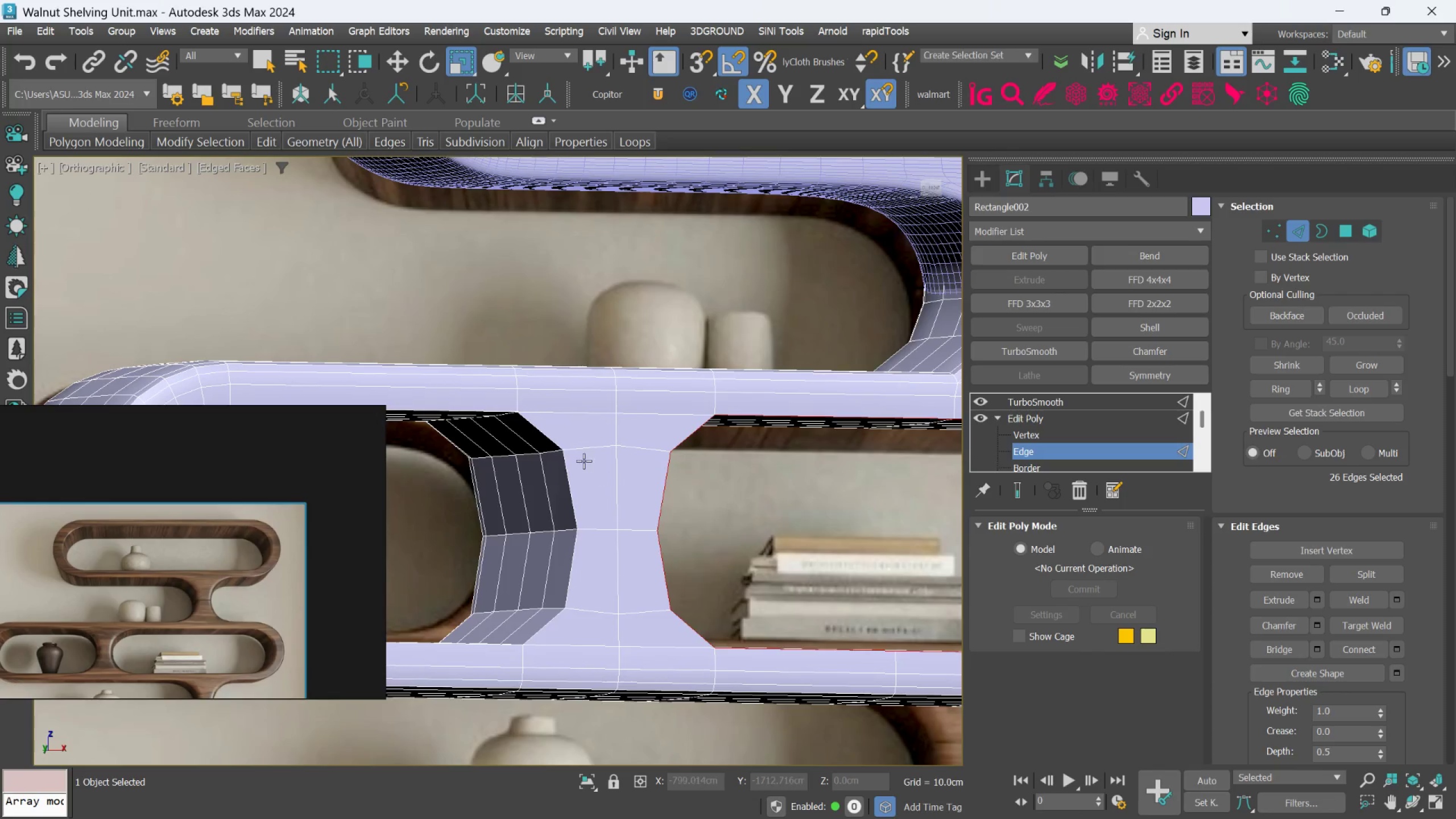 
hold_key(key=ControlLeft, duration=0.94)
left_click([527, 421])
 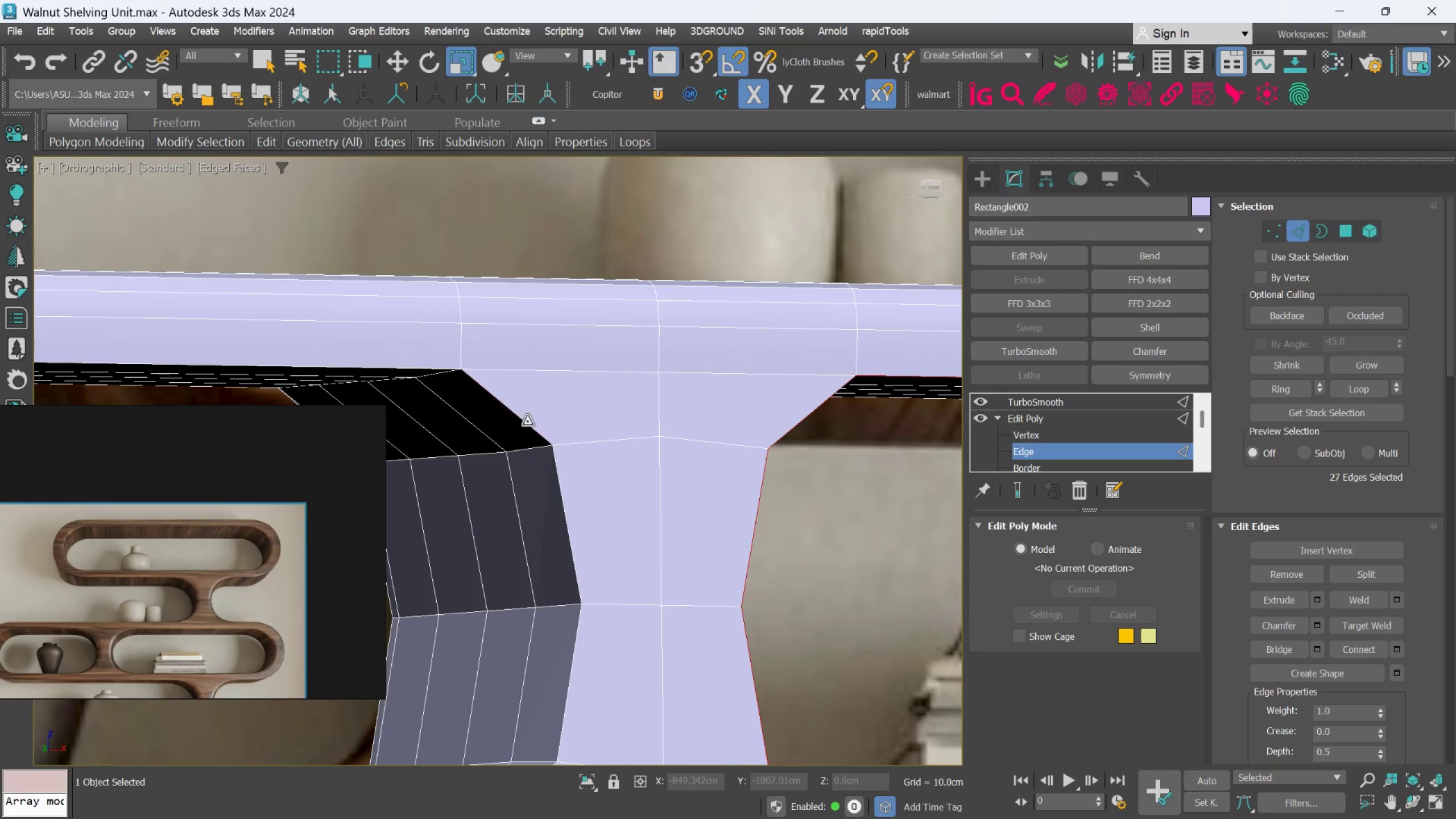 
scroll: coordinate [573, 454], scroll_direction: up, amount: 2.0
 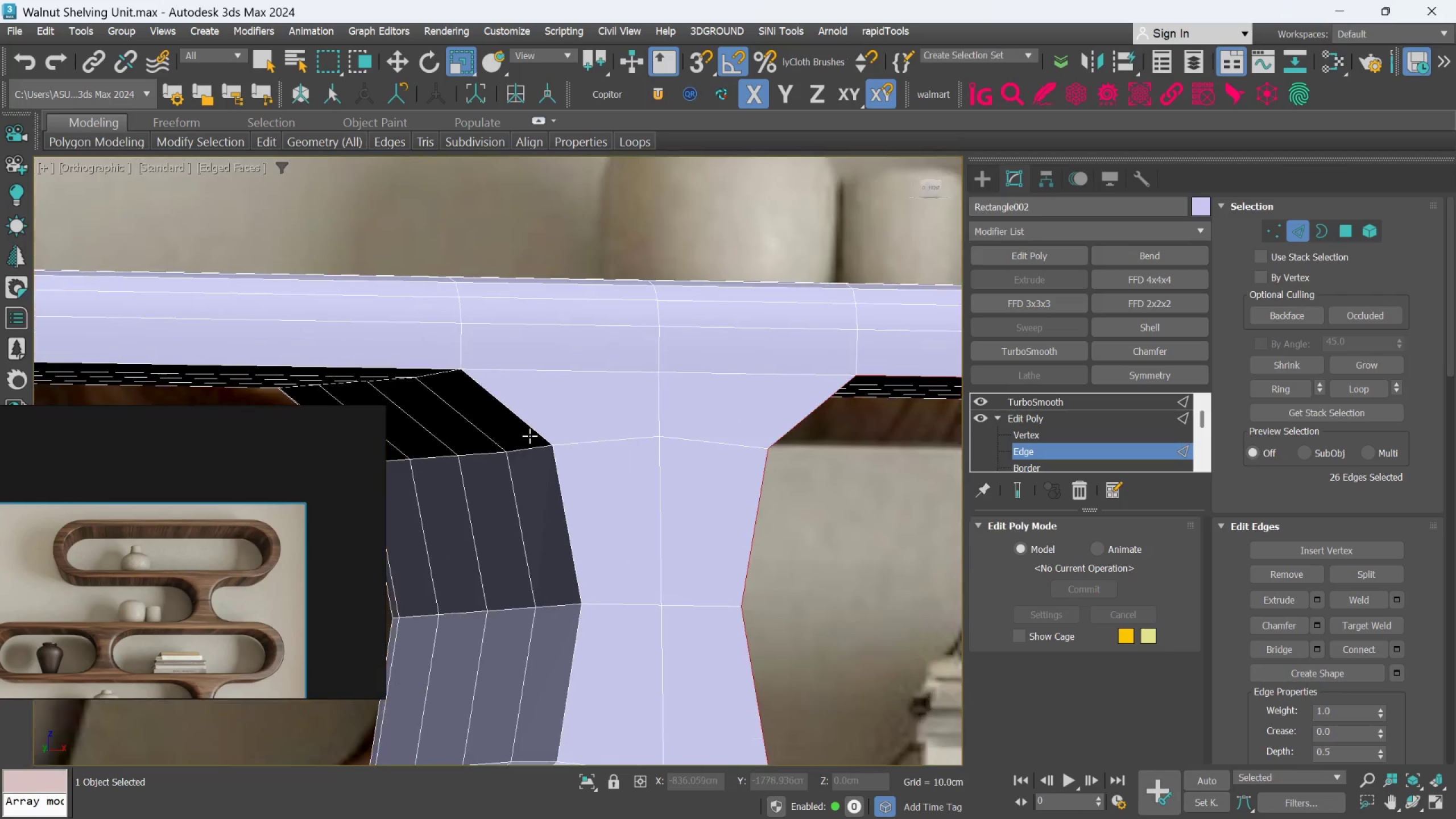 
double_click([527, 421])
 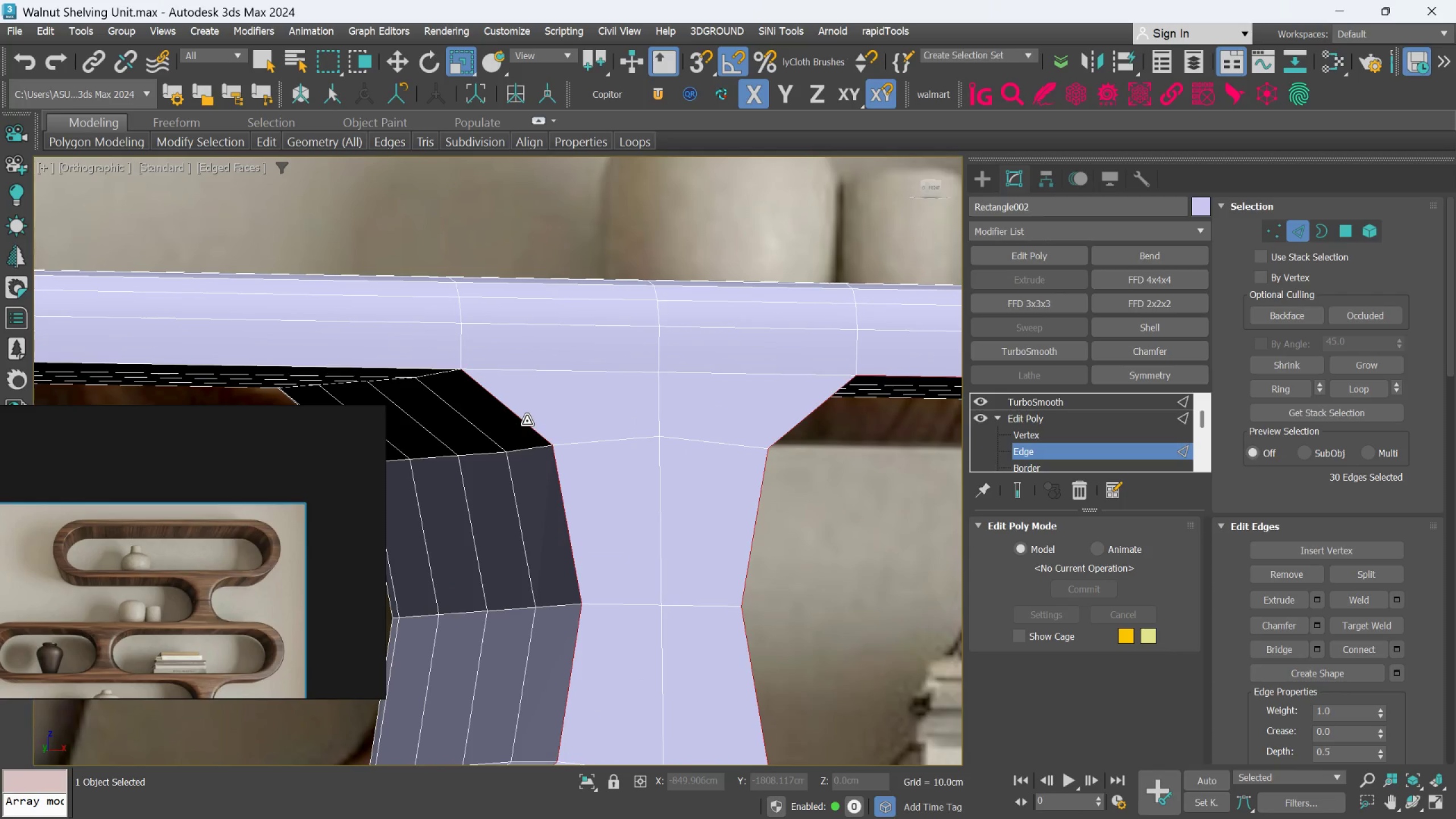 
hold_key(key=AltLeft, duration=0.73)
 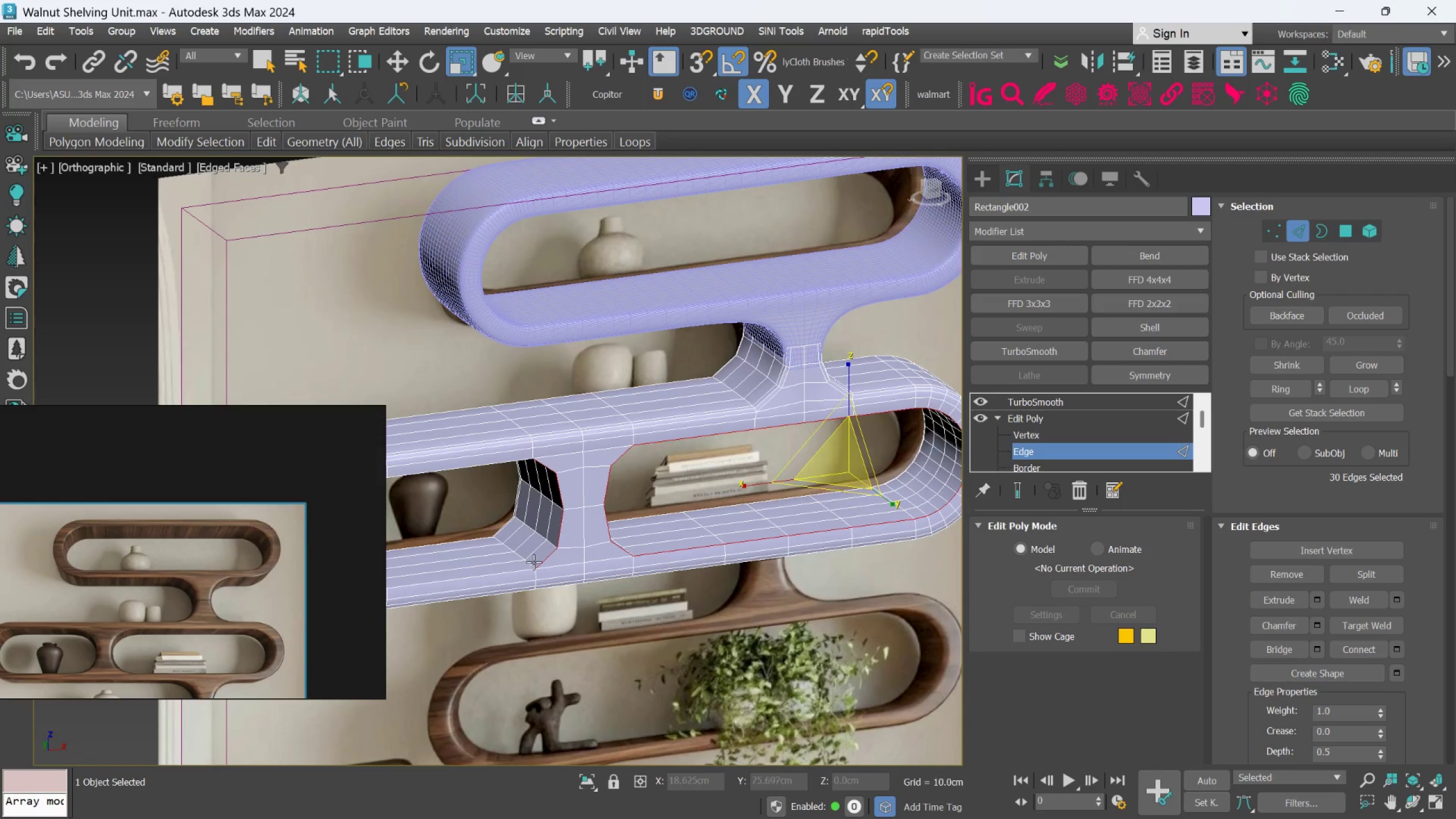 
scroll: coordinate [574, 463], scroll_direction: down, amount: 4.0
 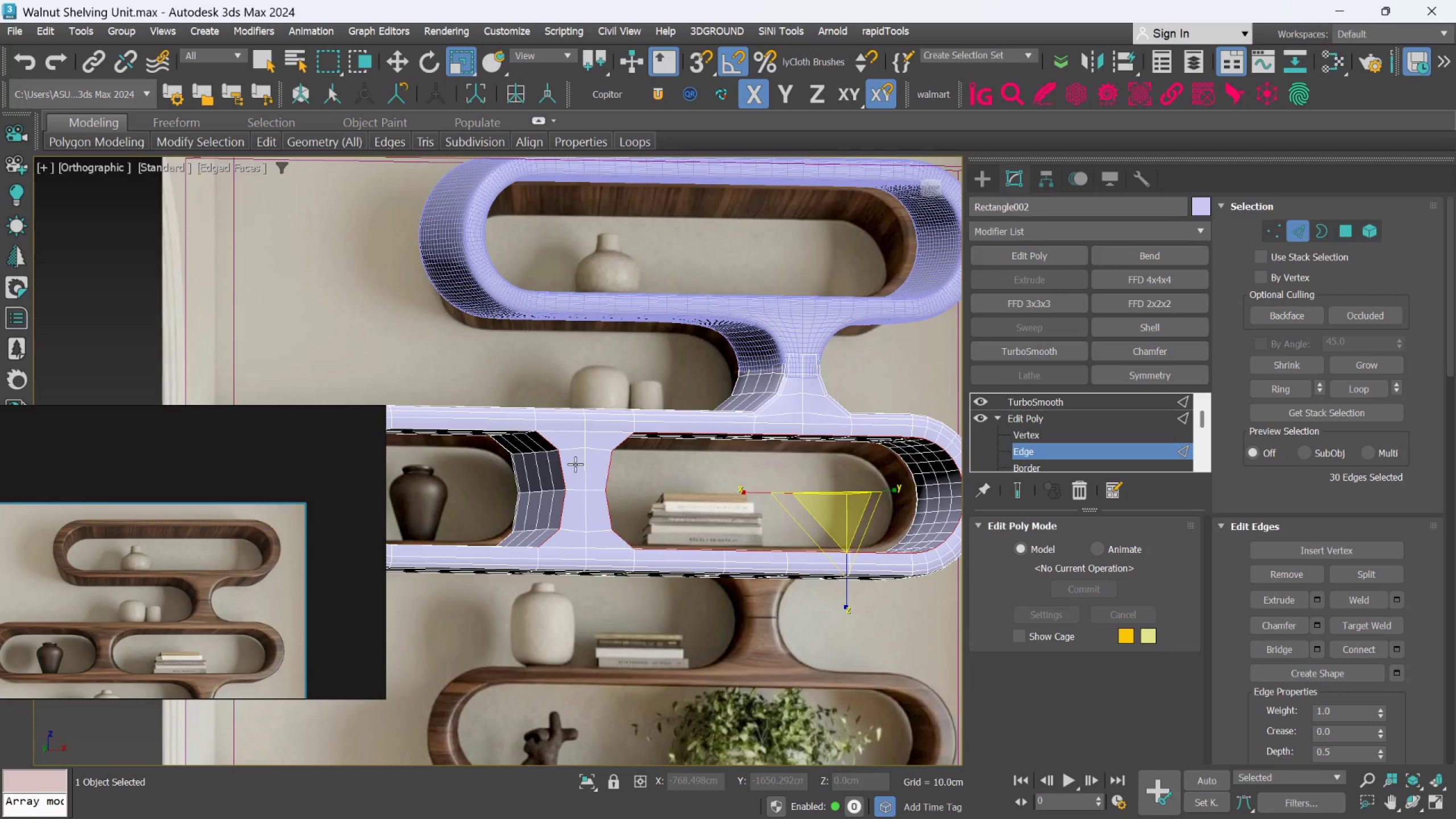 
hold_key(key=ControlLeft, duration=0.84)
 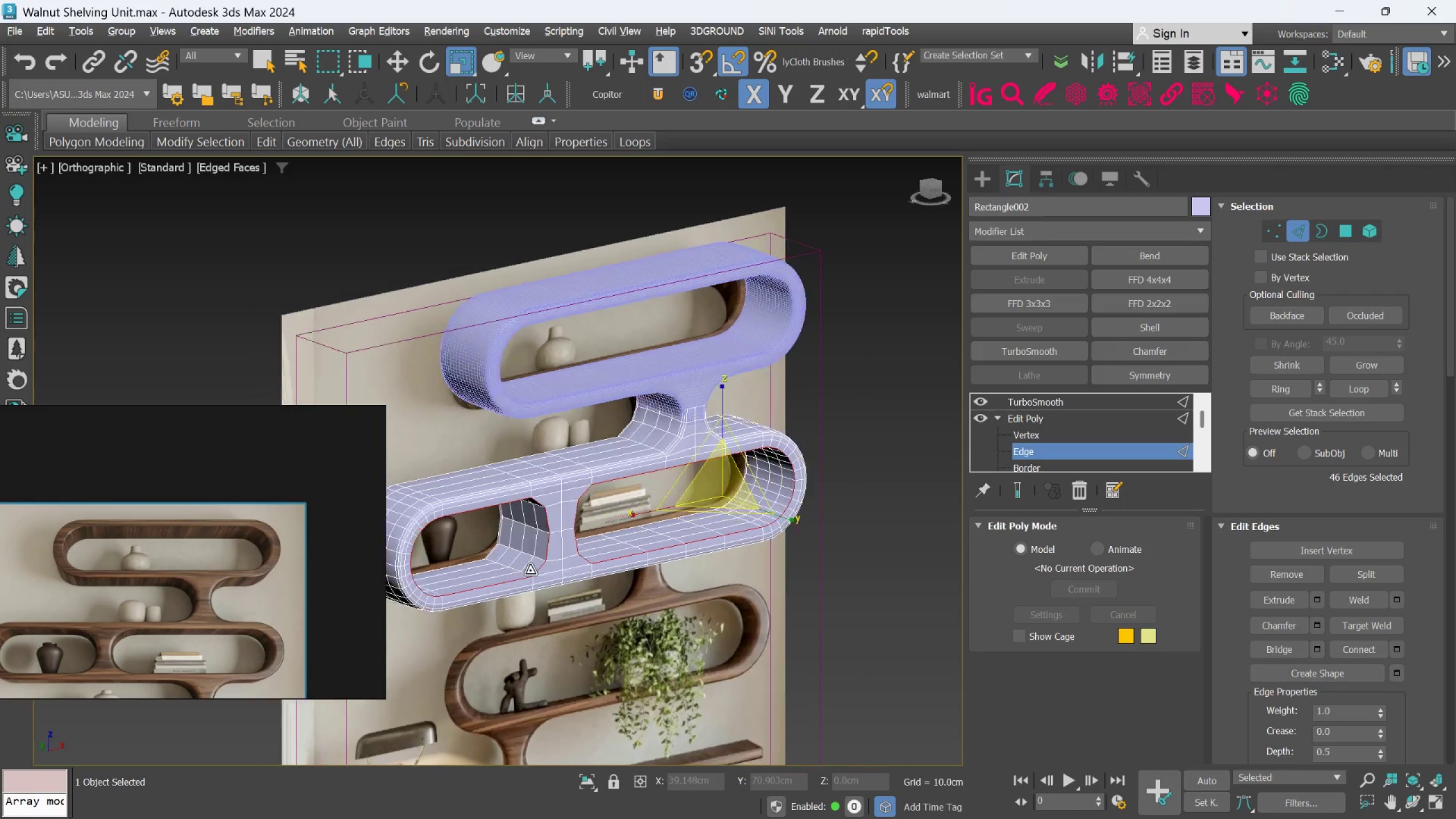 
scroll: coordinate [533, 563], scroll_direction: up, amount: 1.0
 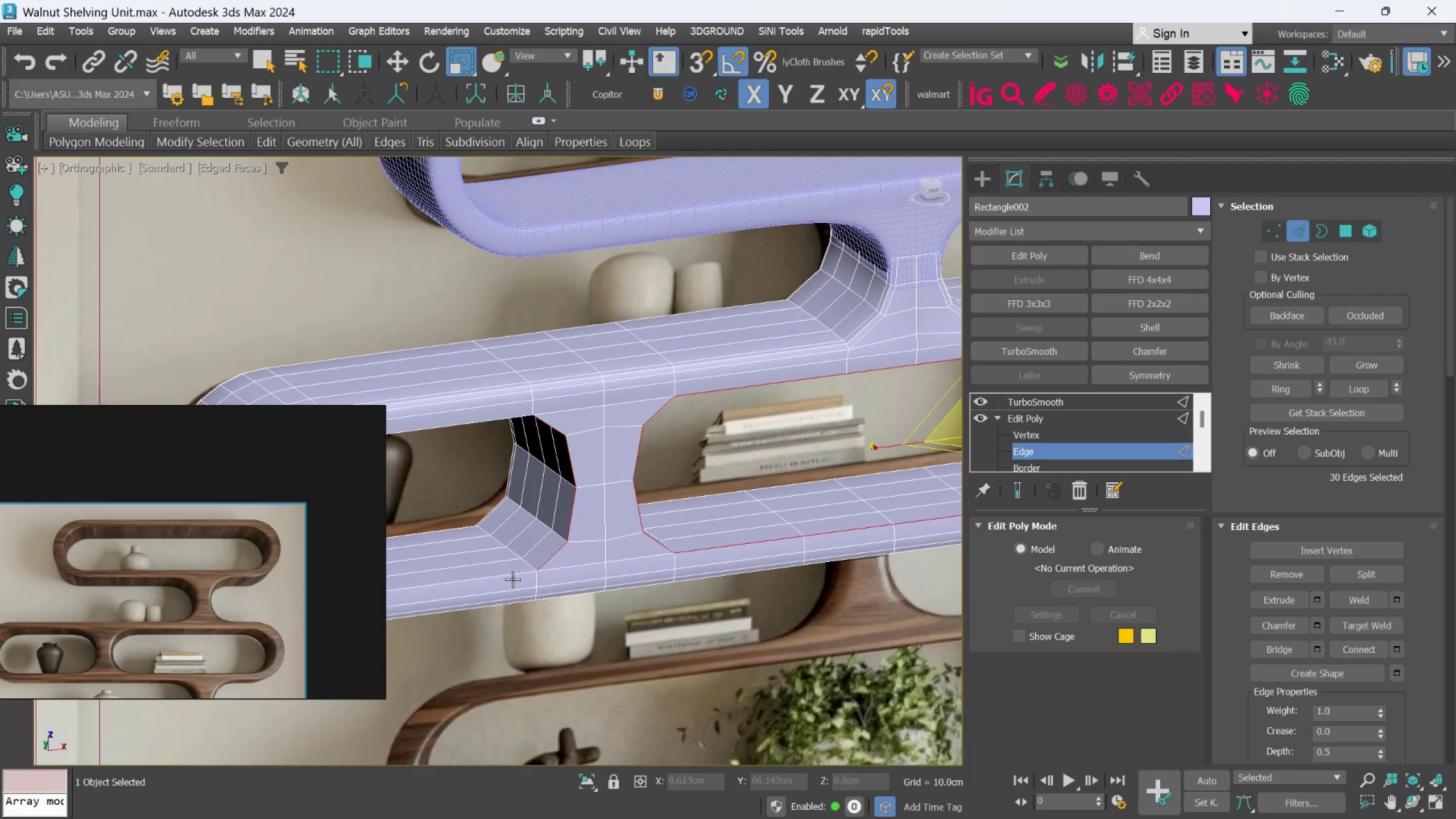 
double_click([510, 574])
 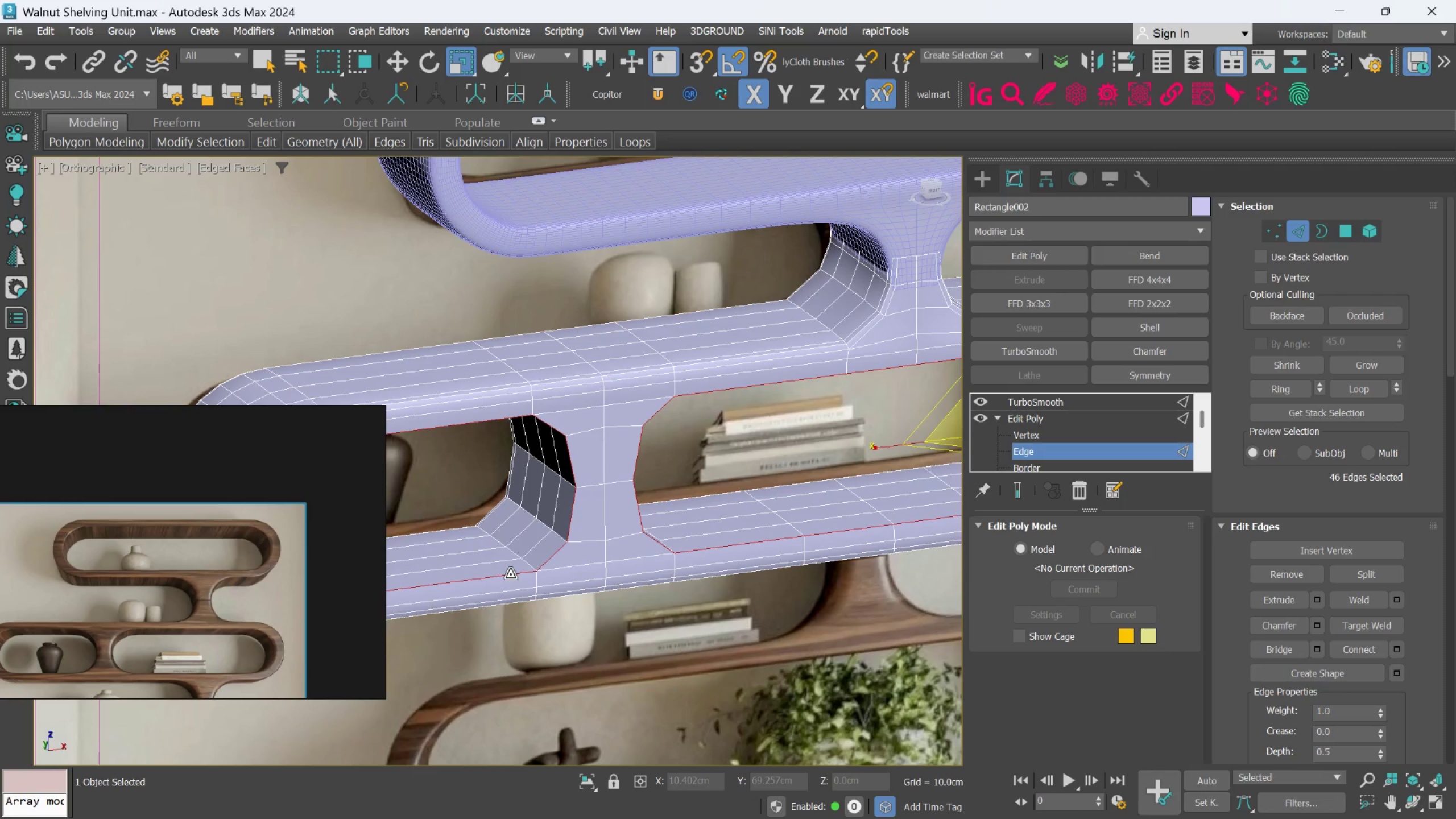 
hold_key(key=AltLeft, duration=0.47)
 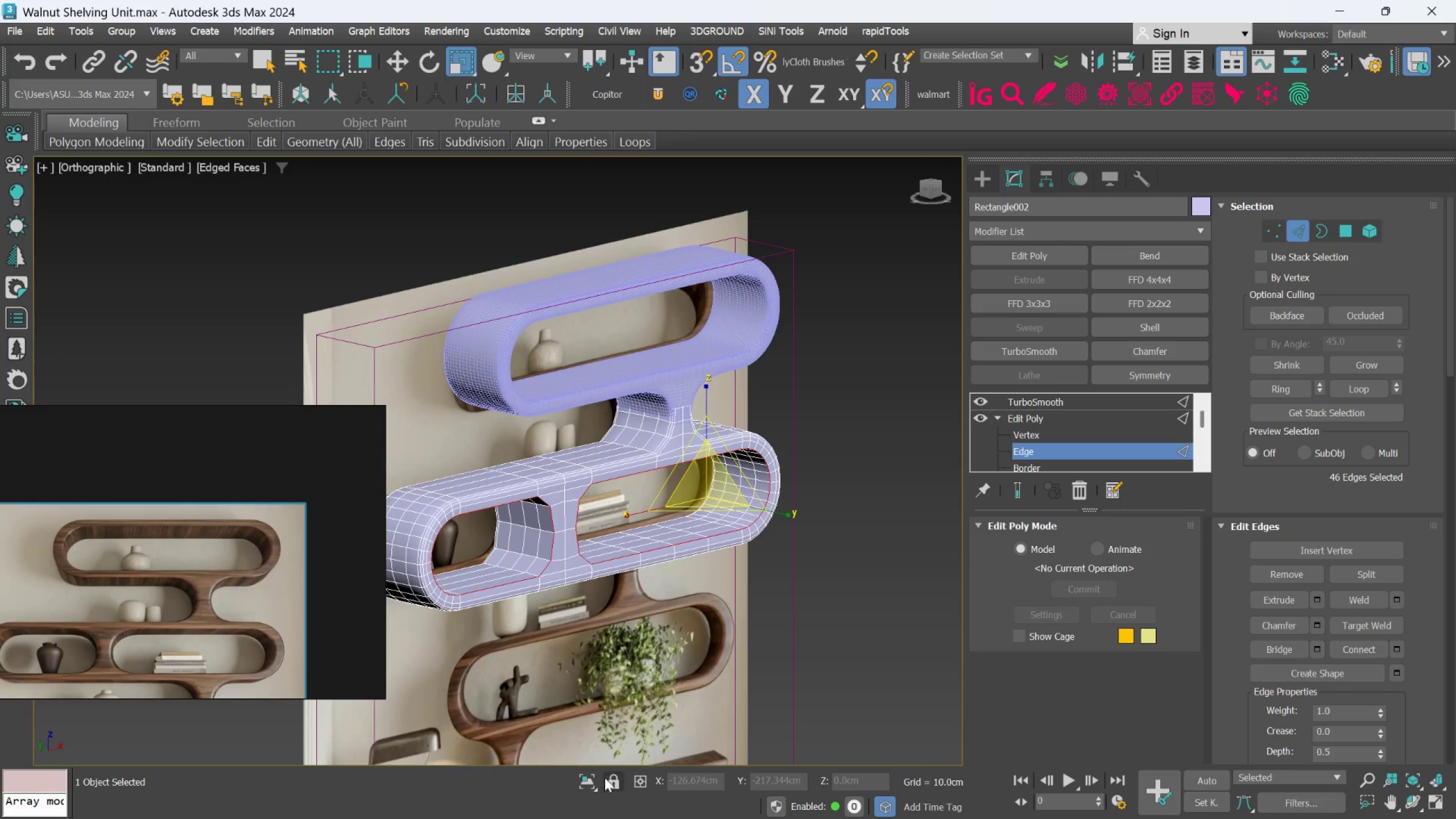 
scroll: coordinate [510, 574], scroll_direction: down, amount: 2.0
 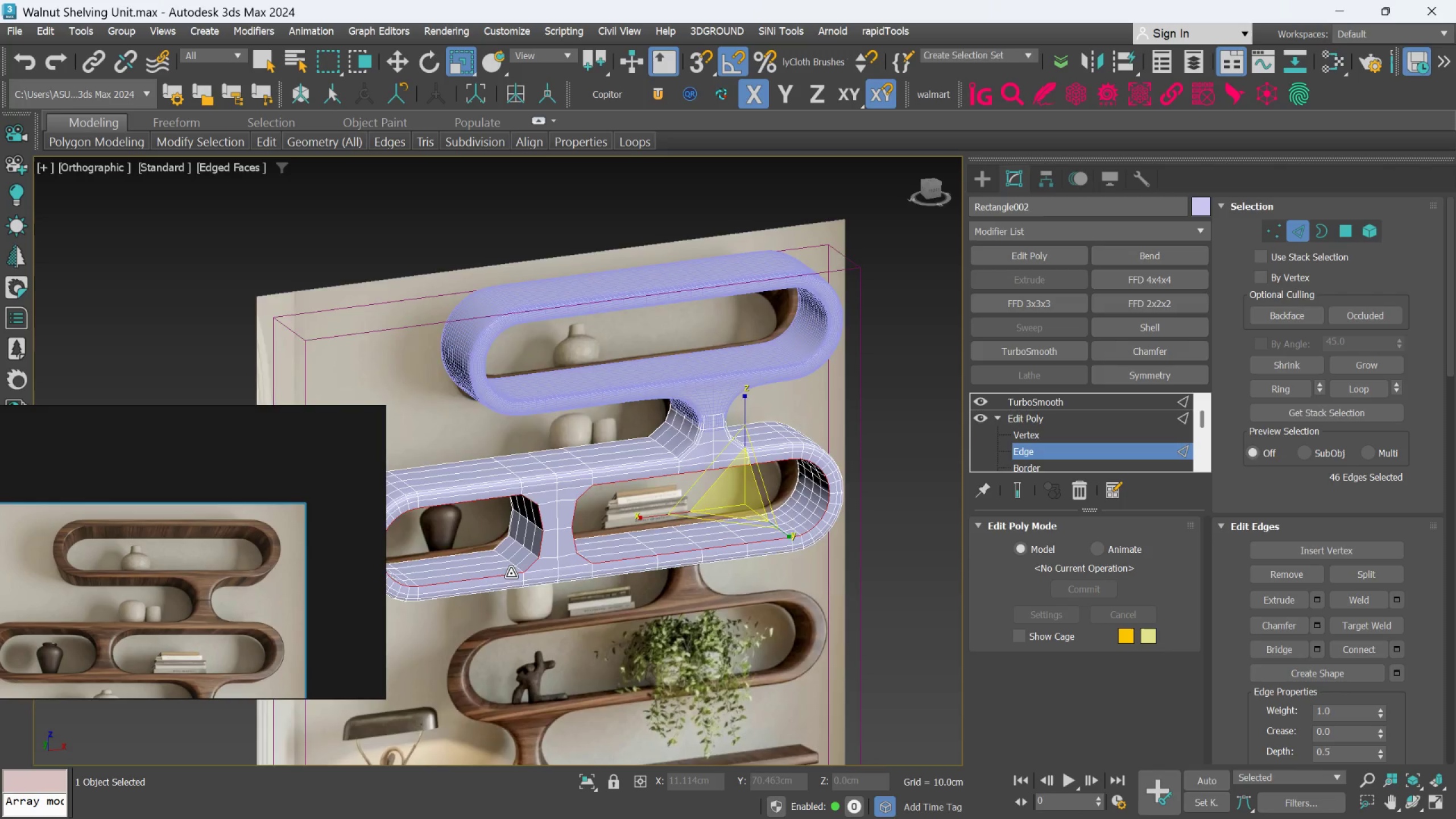 
left_click([584, 777])
 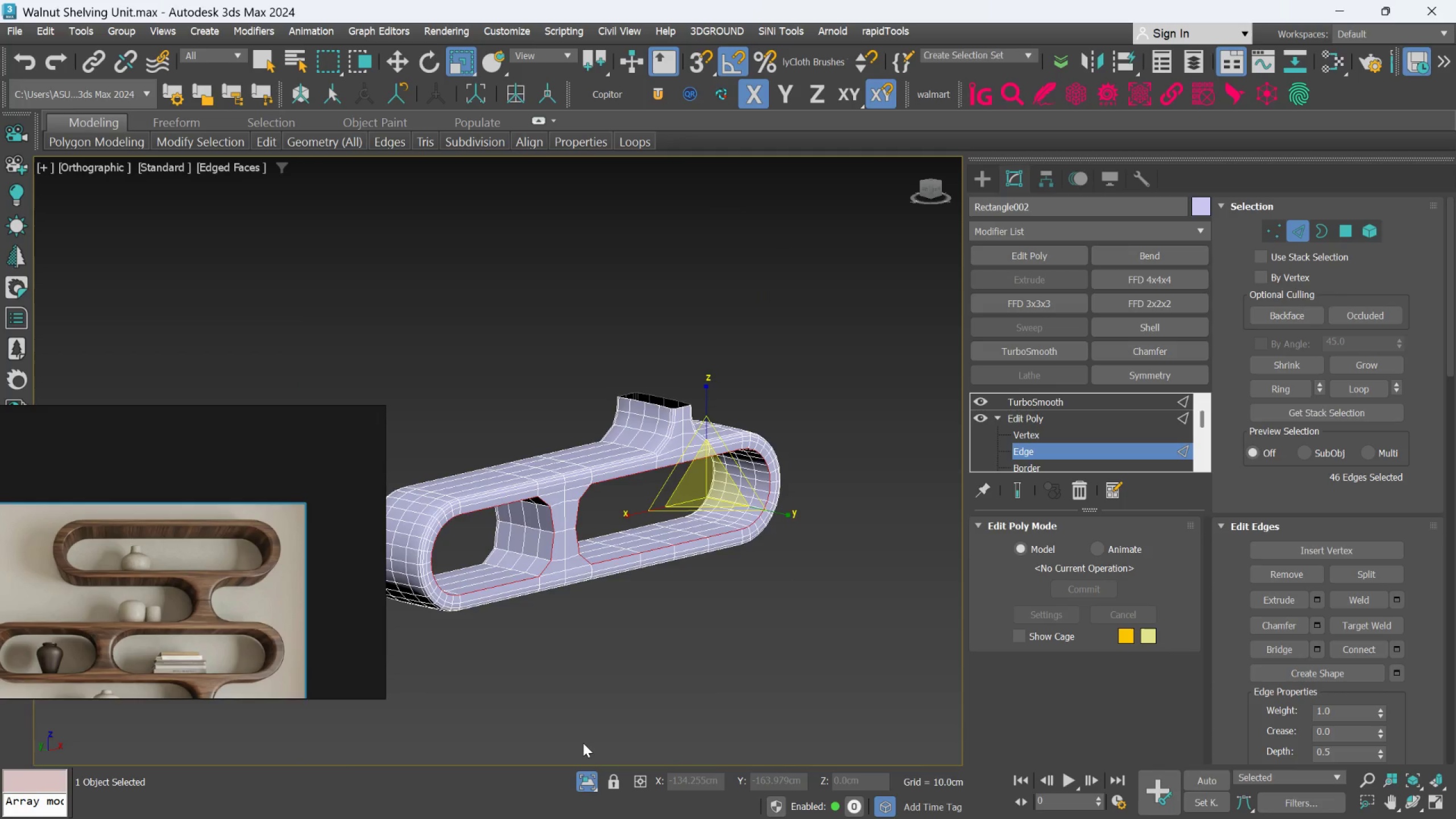 
hold_key(key=AltLeft, duration=0.59)
 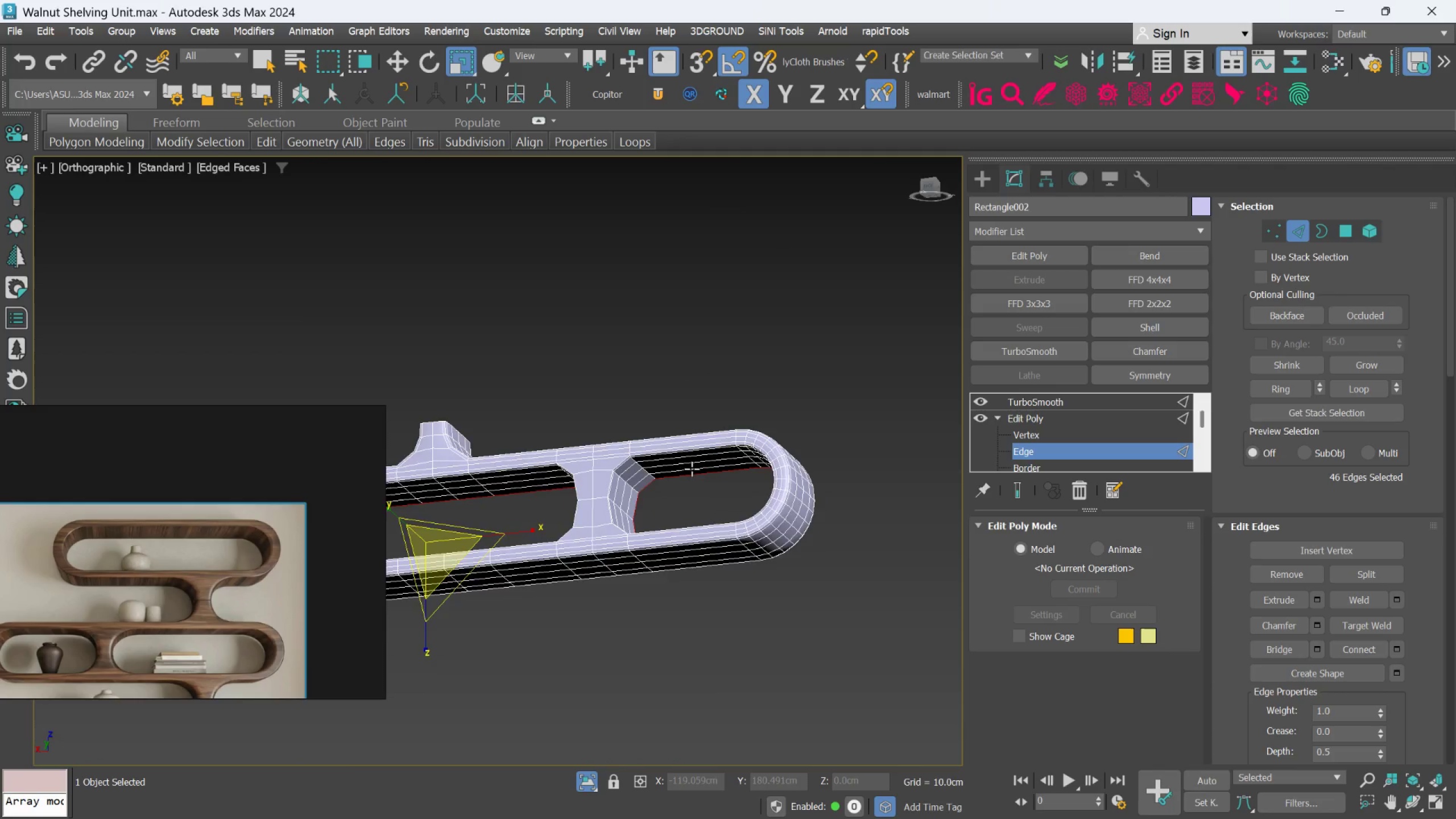 
hold_key(key=AltLeft, duration=0.41)
 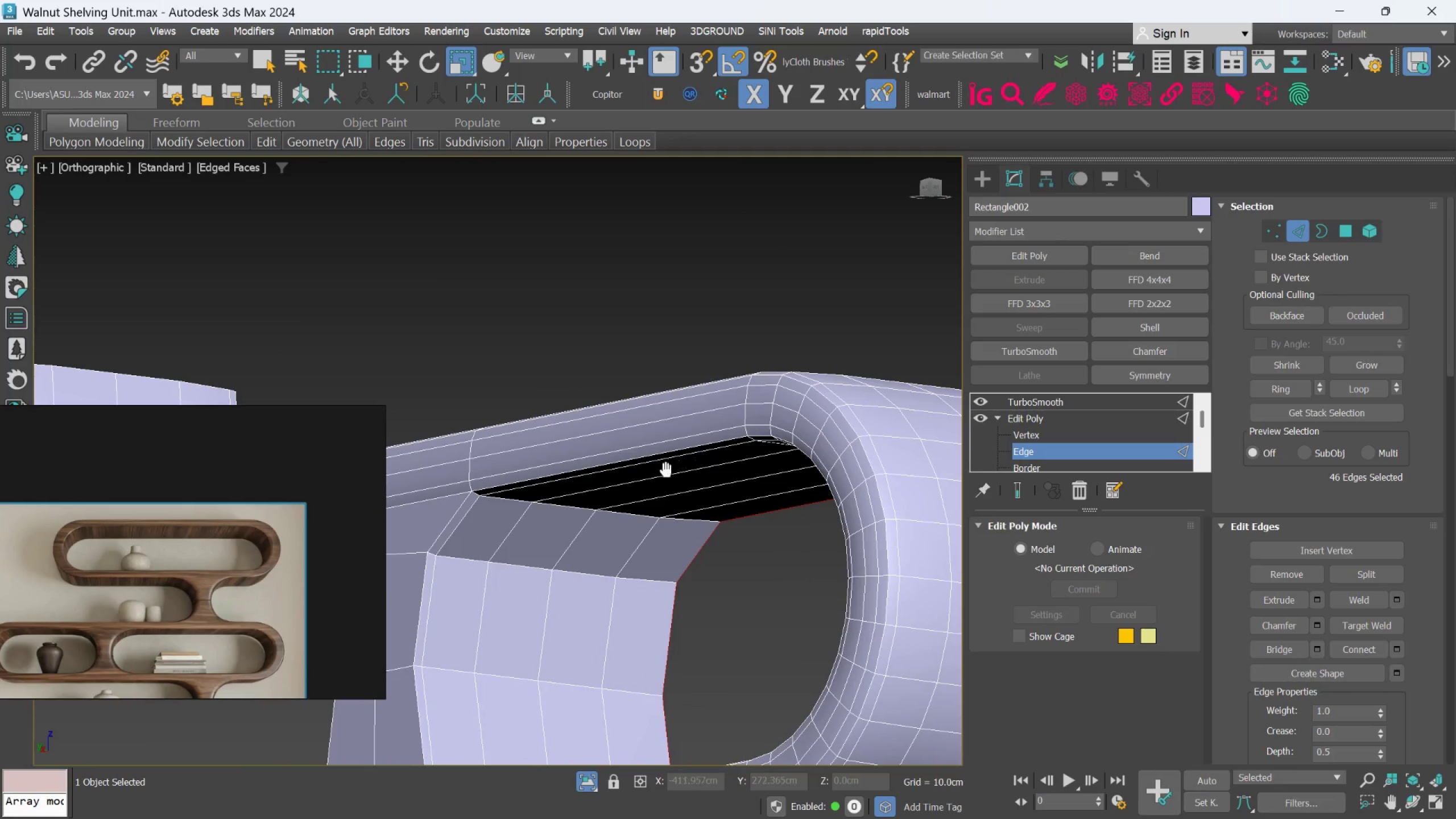 
scroll: coordinate [572, 453], scroll_direction: up, amount: 4.0
 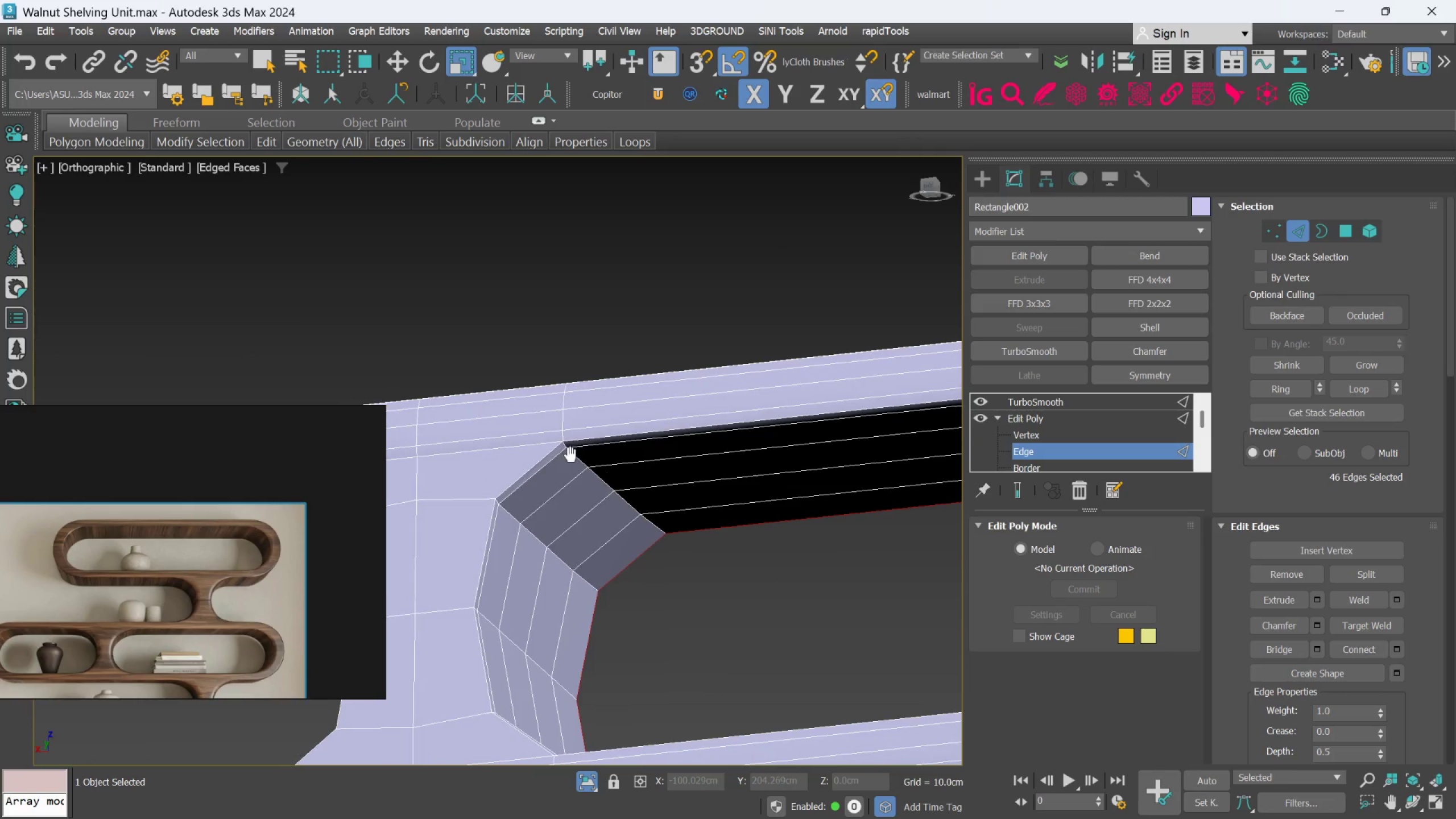 
hold_key(key=AltLeft, duration=1.19)
 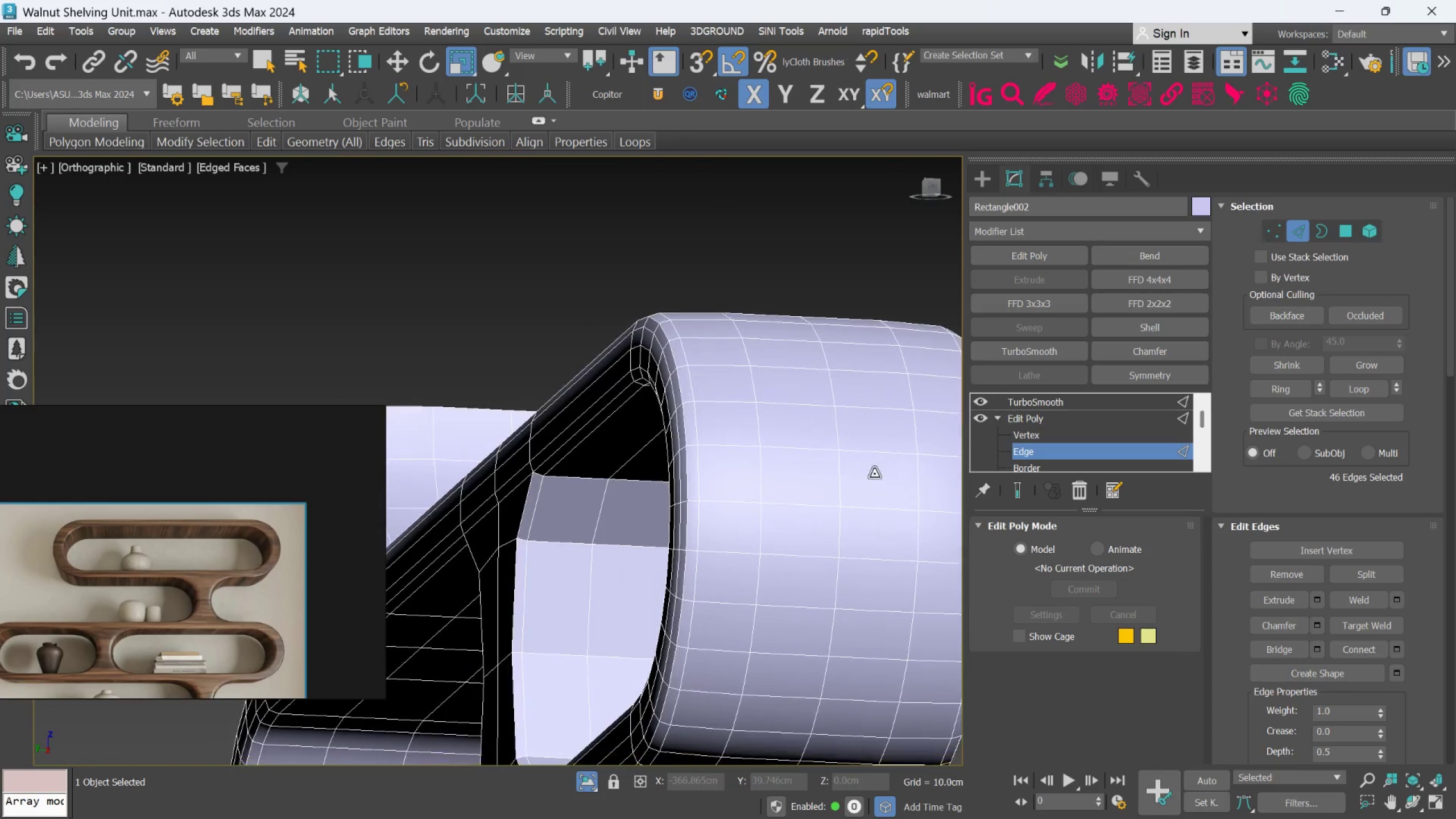 
hold_key(key=AltLeft, duration=0.45)
 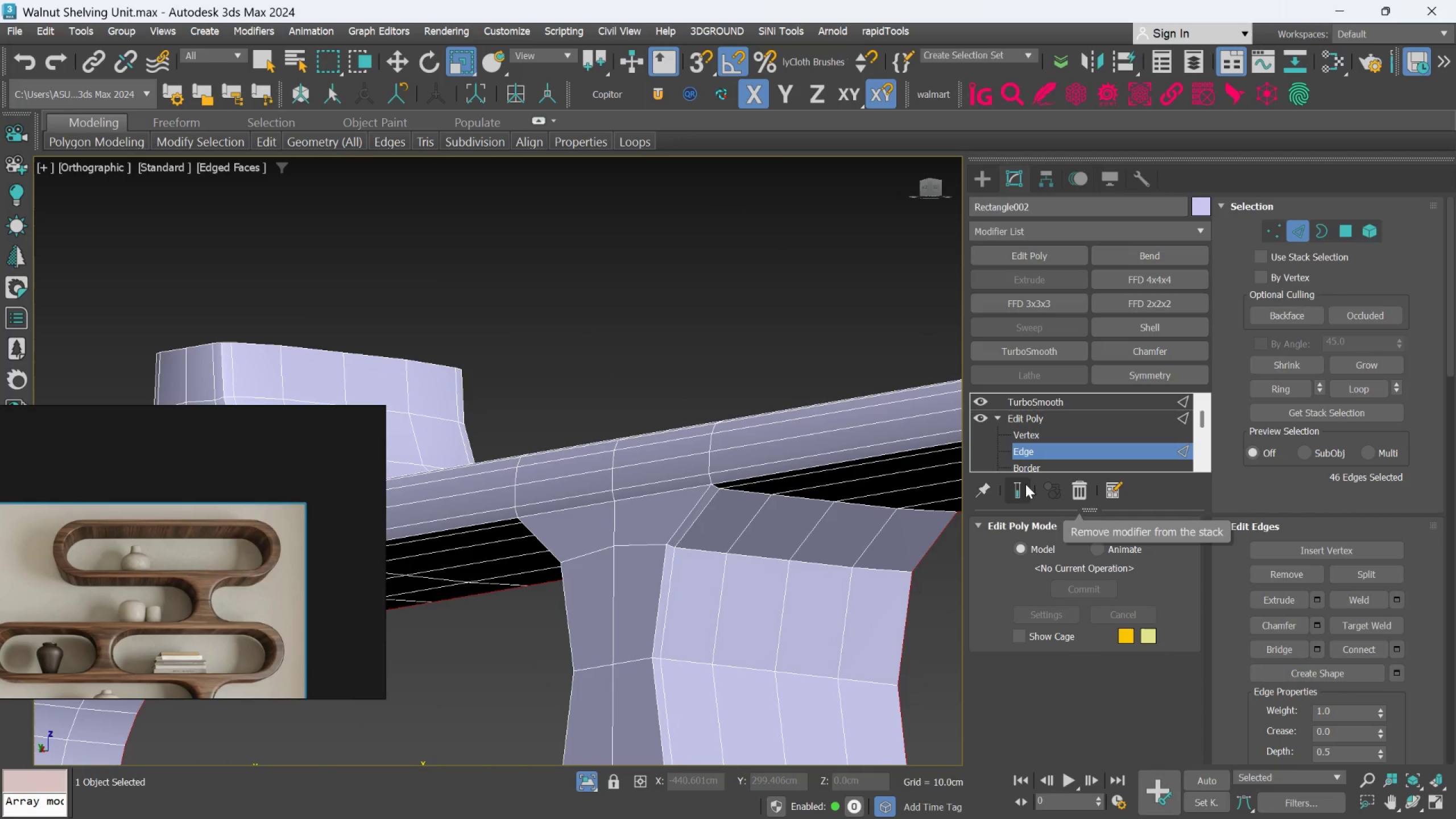 
left_click([1016, 490])
 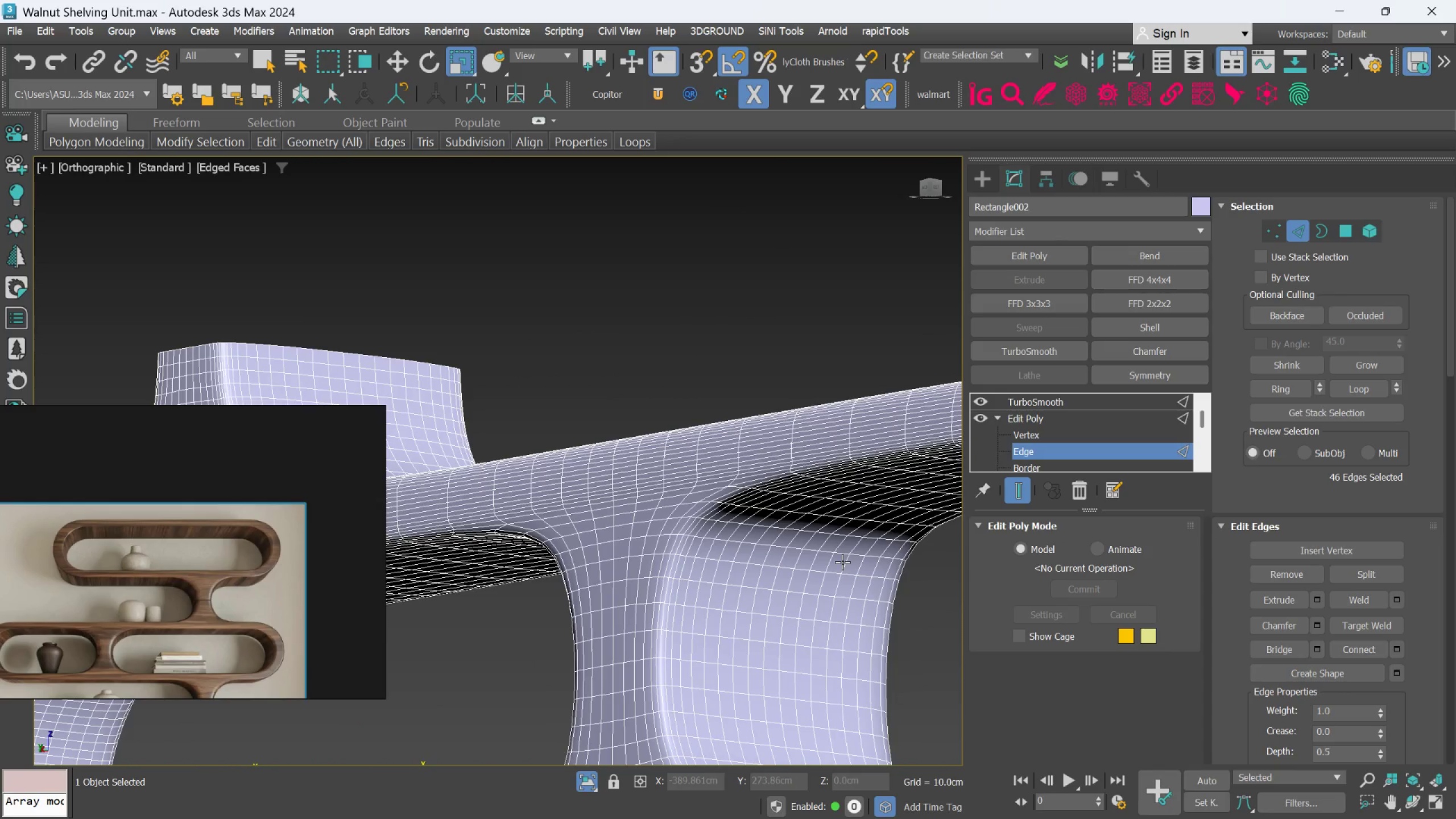 
key(F4)
 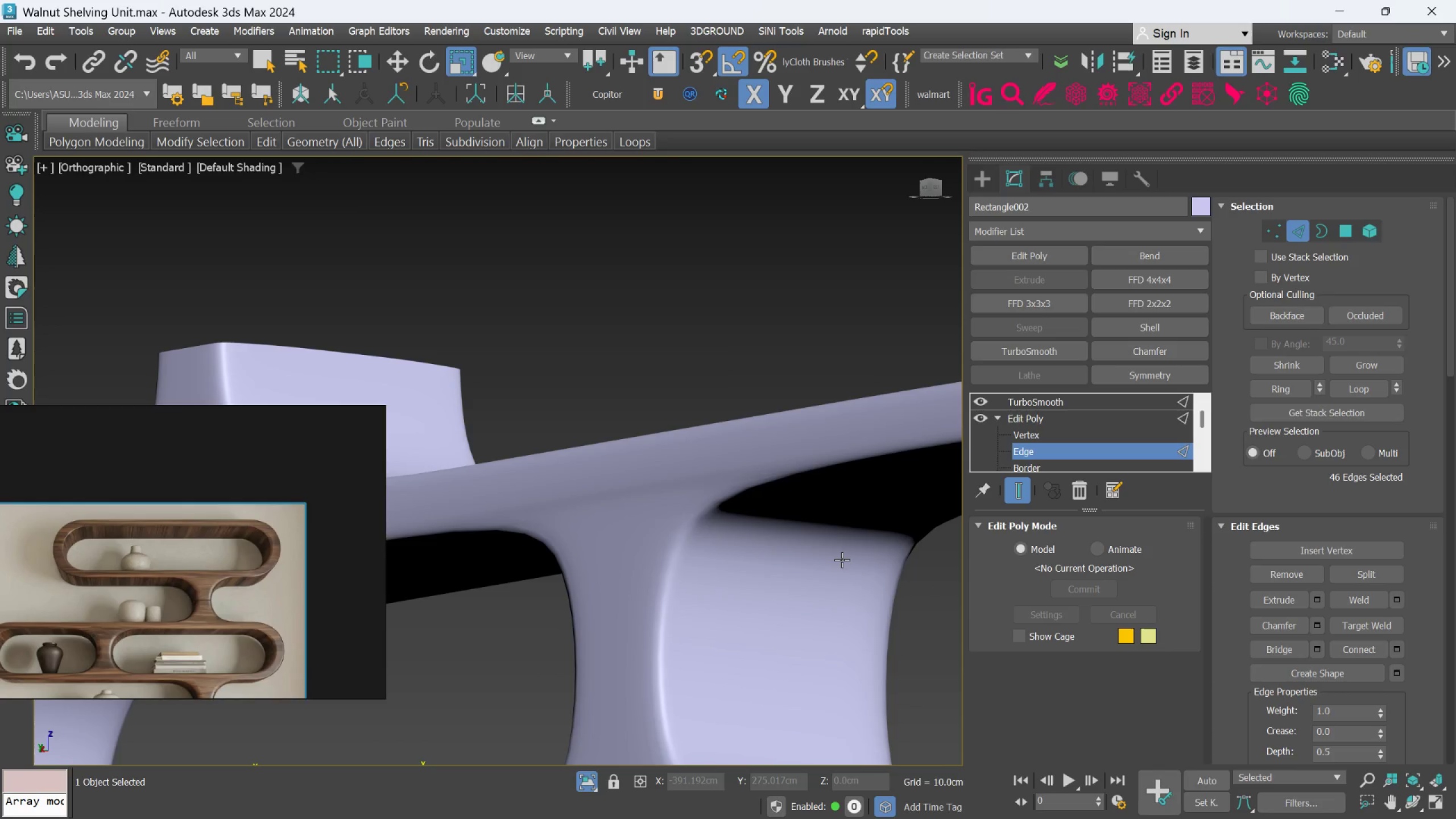 
key(F4)
 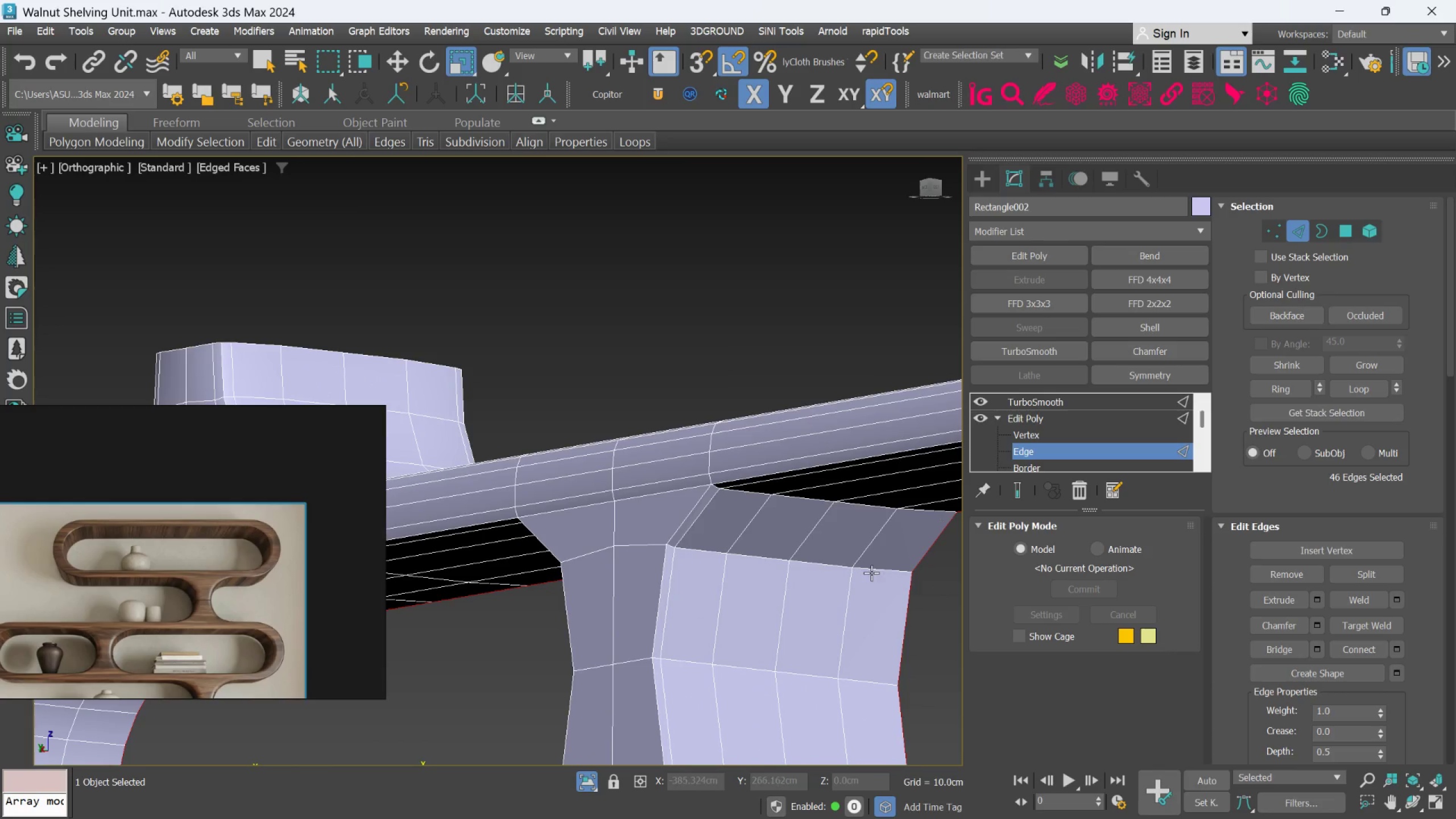 
double_click([702, 511])
 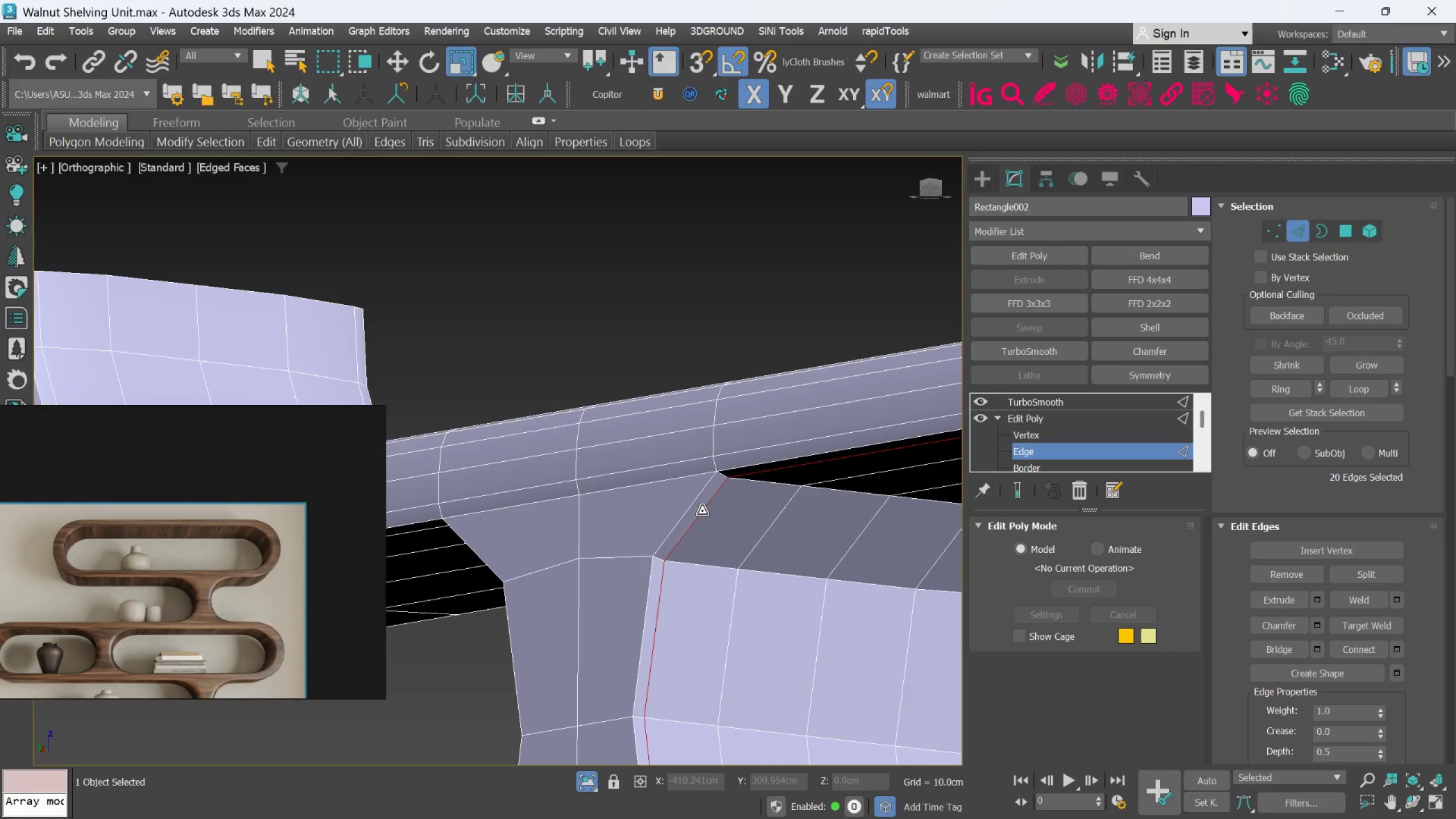 
scroll: coordinate [699, 515], scroll_direction: up, amount: 1.0
 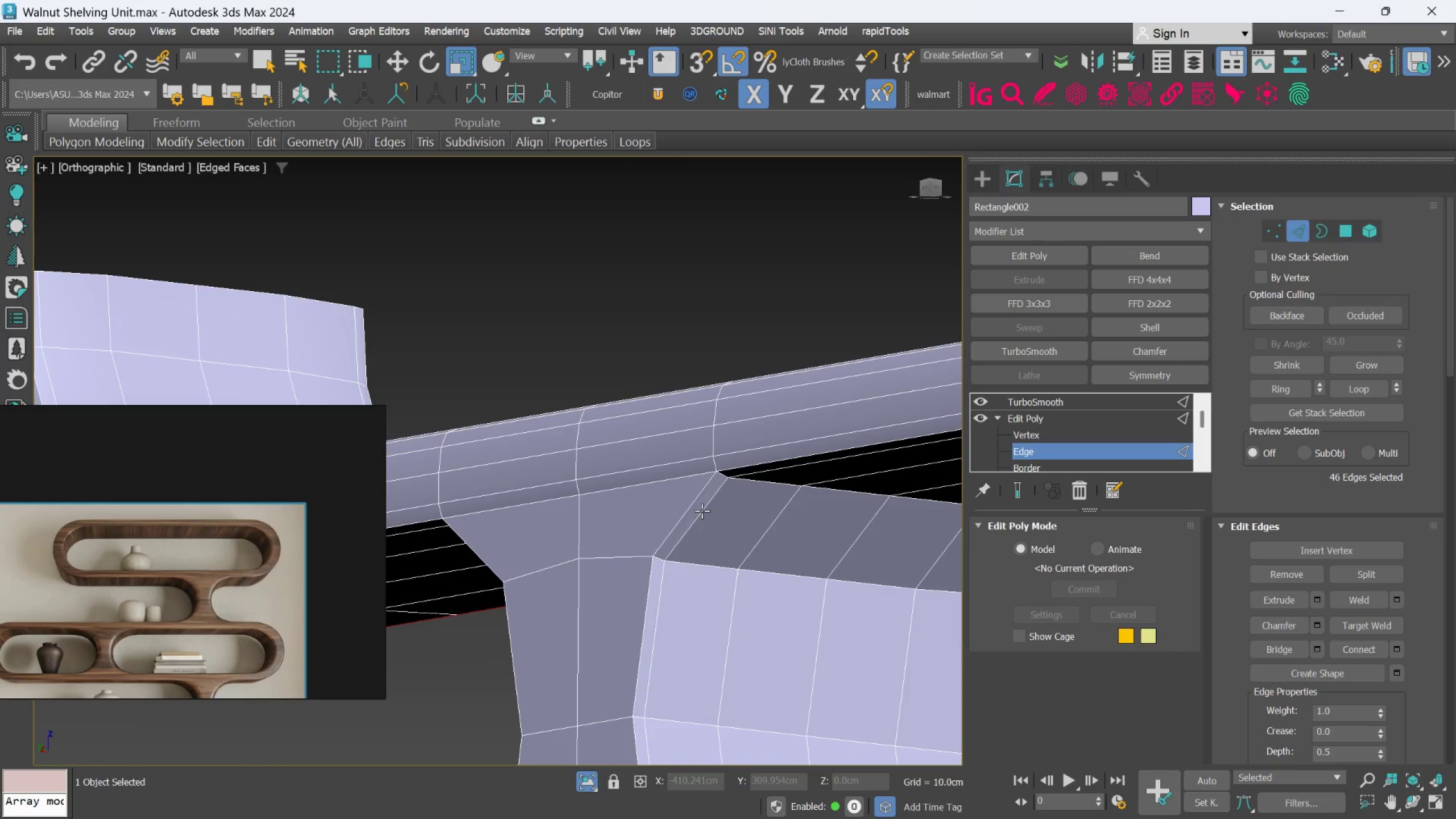 
scroll: coordinate [702, 515], scroll_direction: down, amount: 3.0
 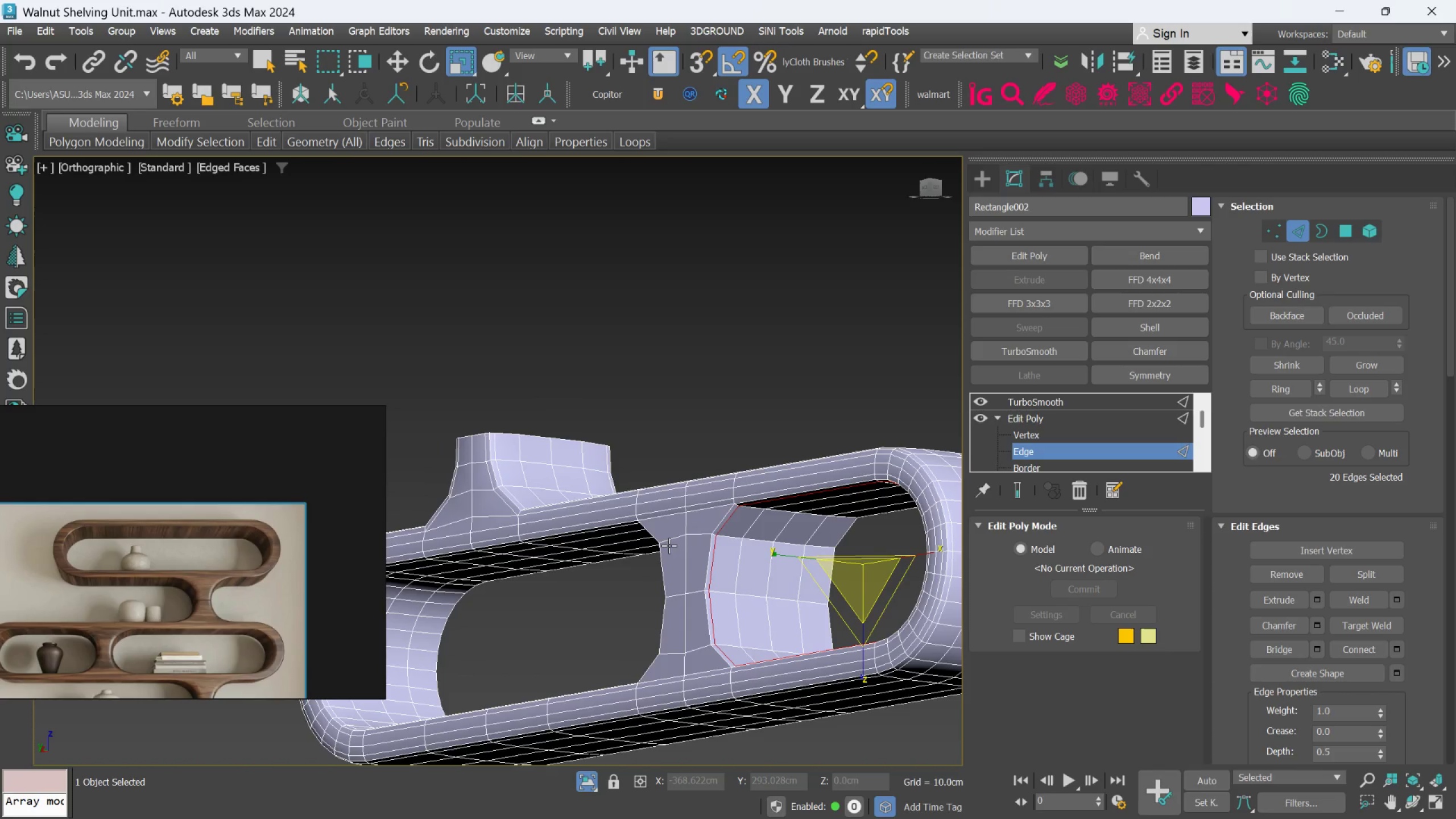 
hold_key(key=AltLeft, duration=0.48)
 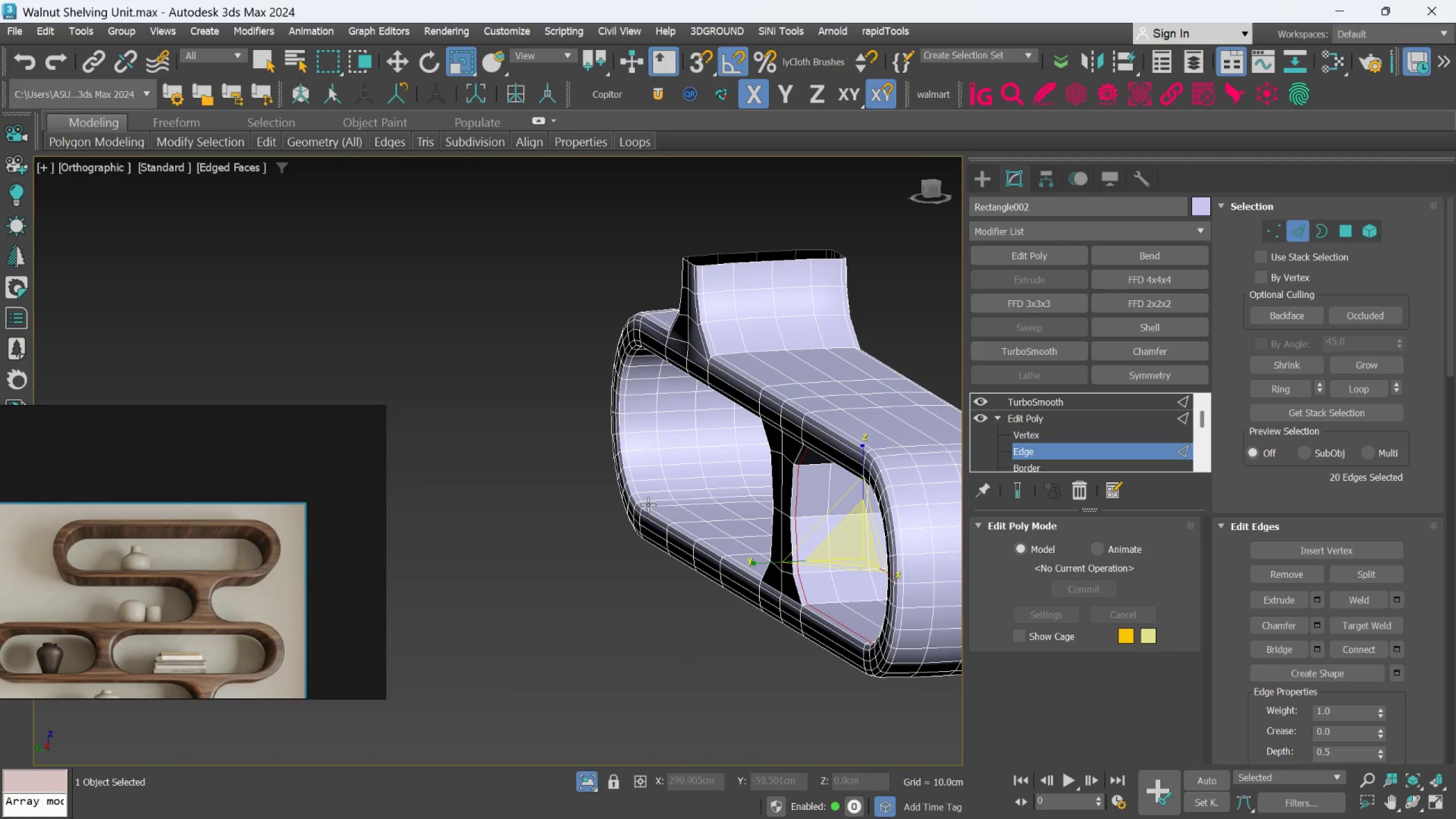 
hold_key(key=ControlLeft, duration=1.05)
 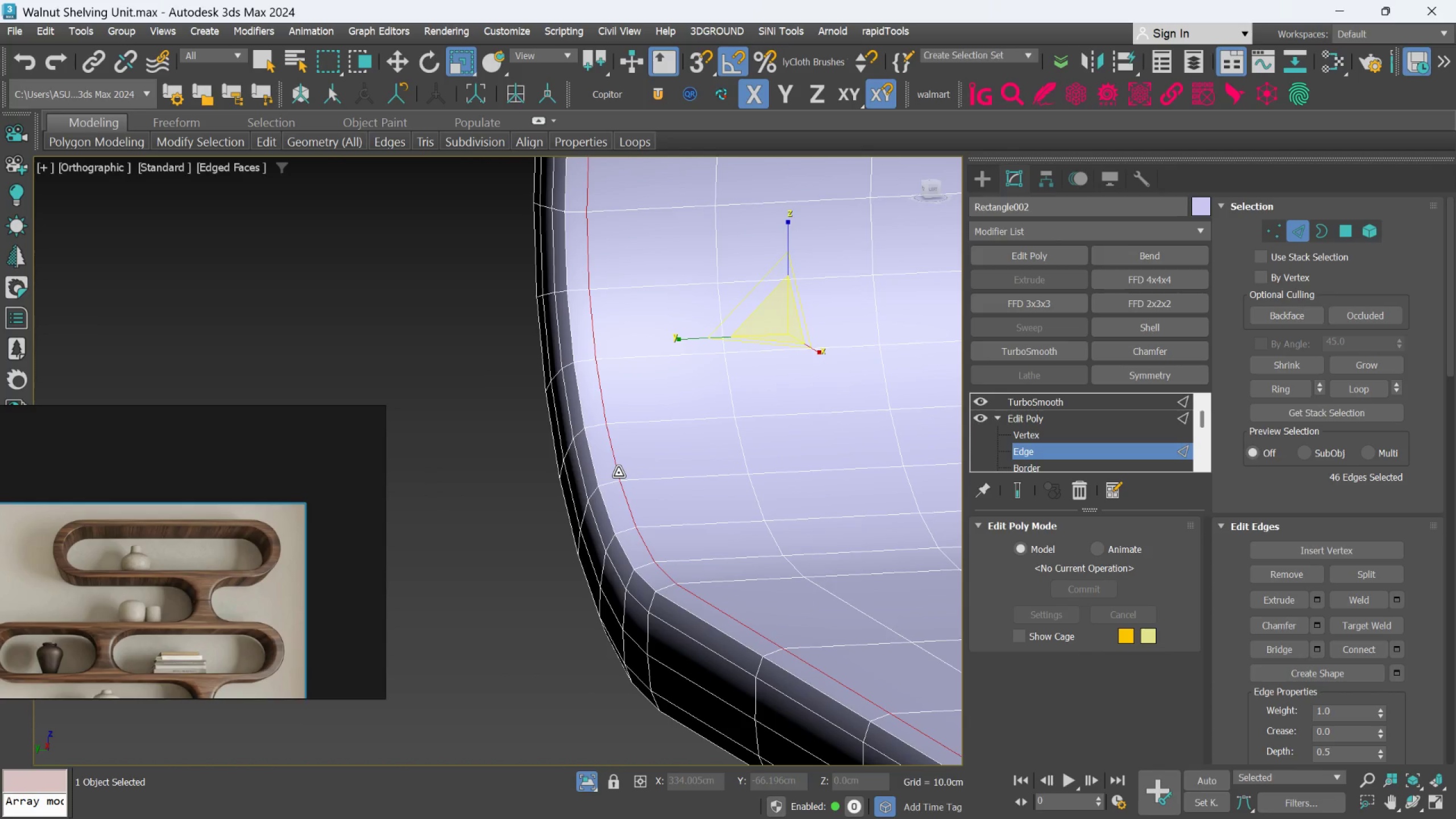 
scroll: coordinate [612, 473], scroll_direction: up, amount: 4.0
 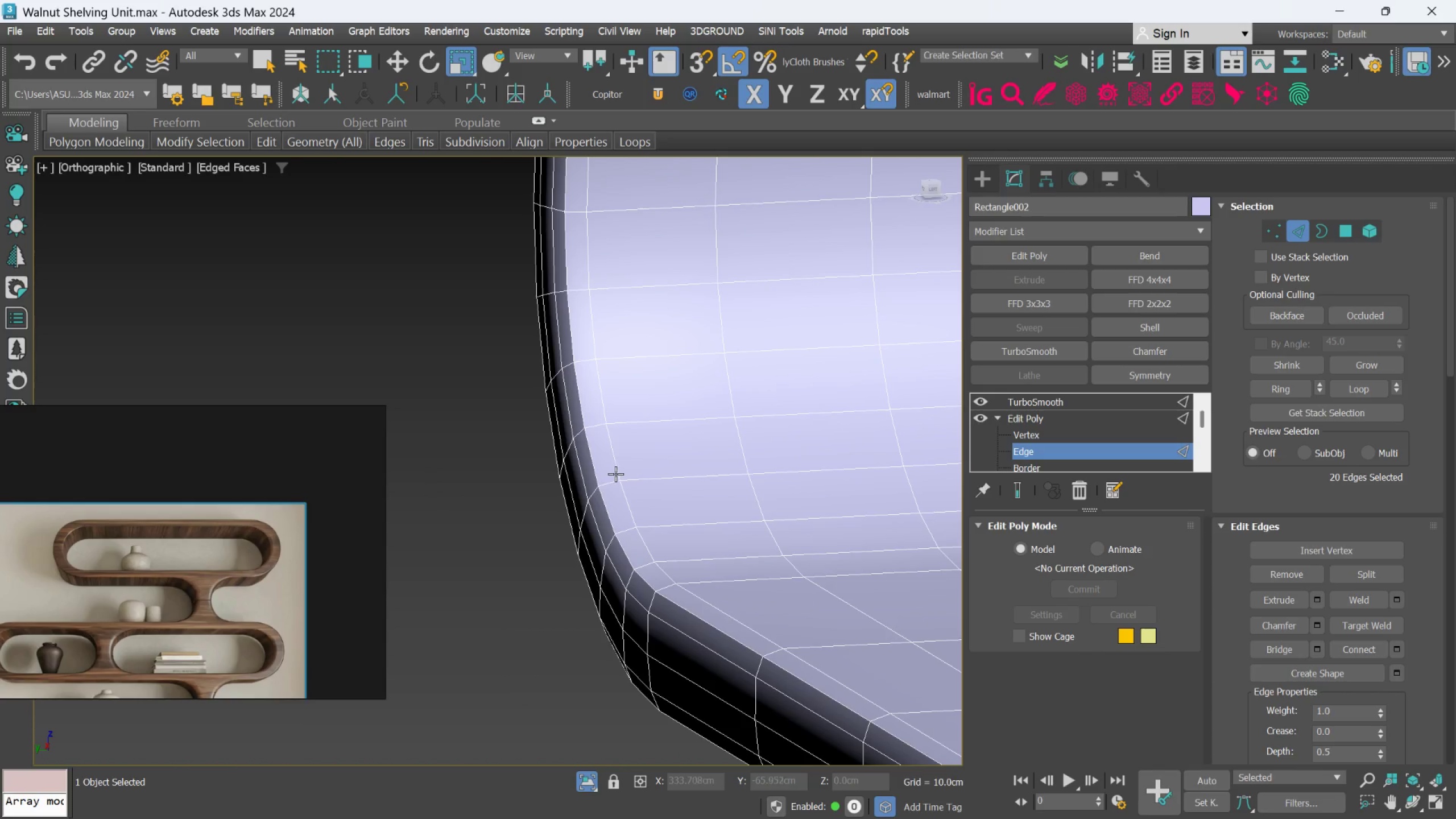 
double_click([618, 471])
 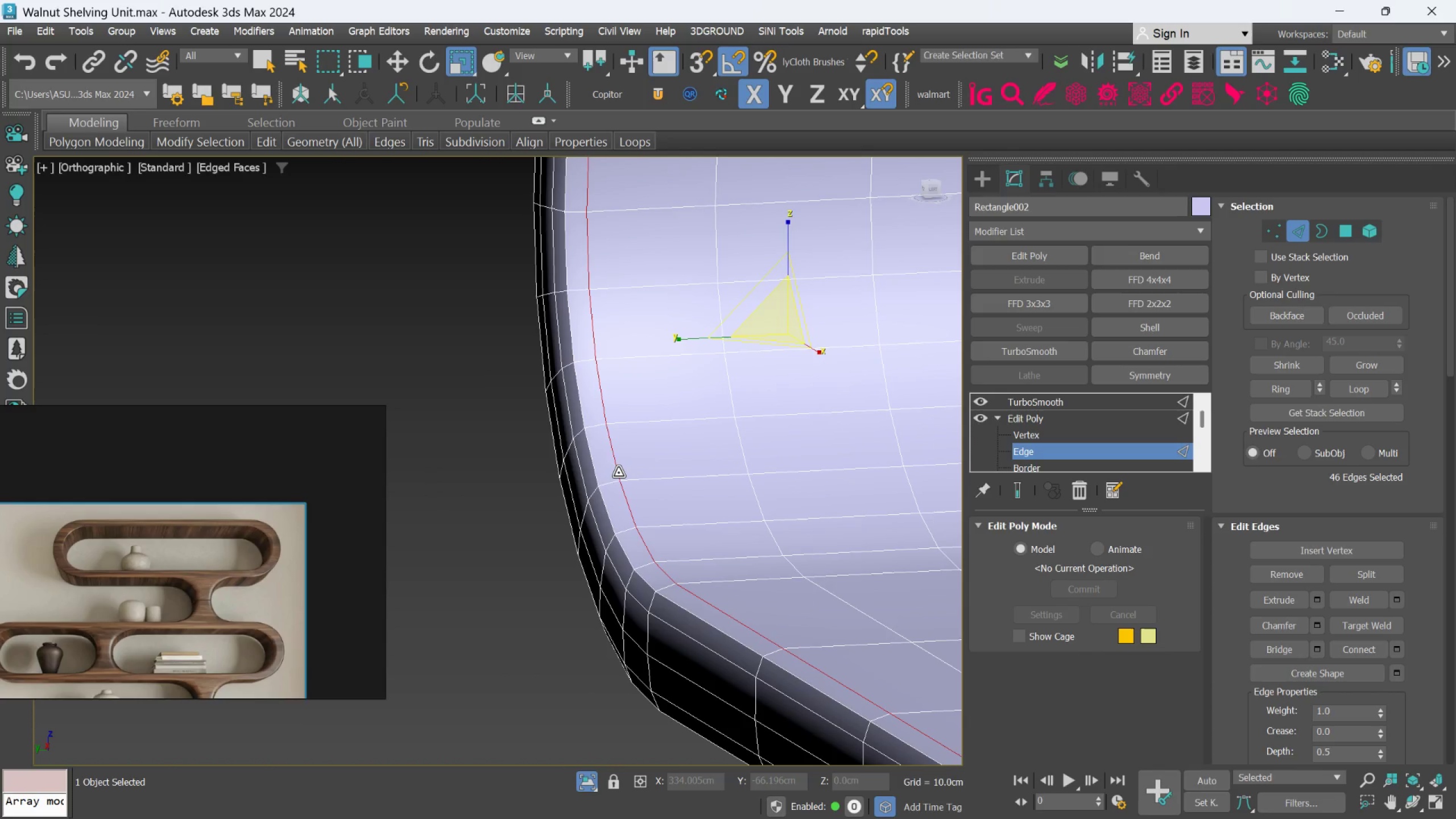 
key(Control+Backspace)
 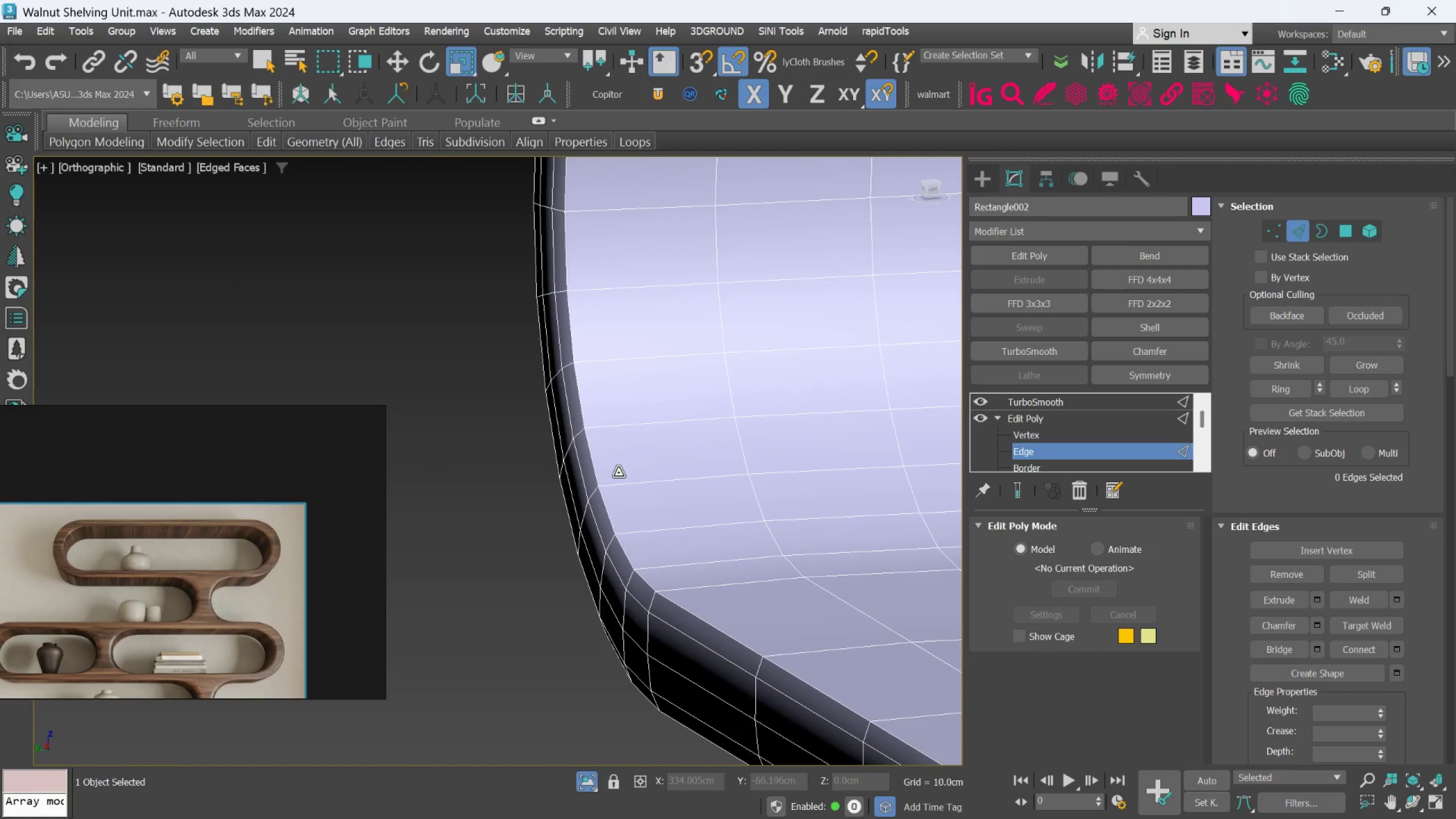 
scroll: coordinate [609, 526], scroll_direction: none, amount: 0.0
 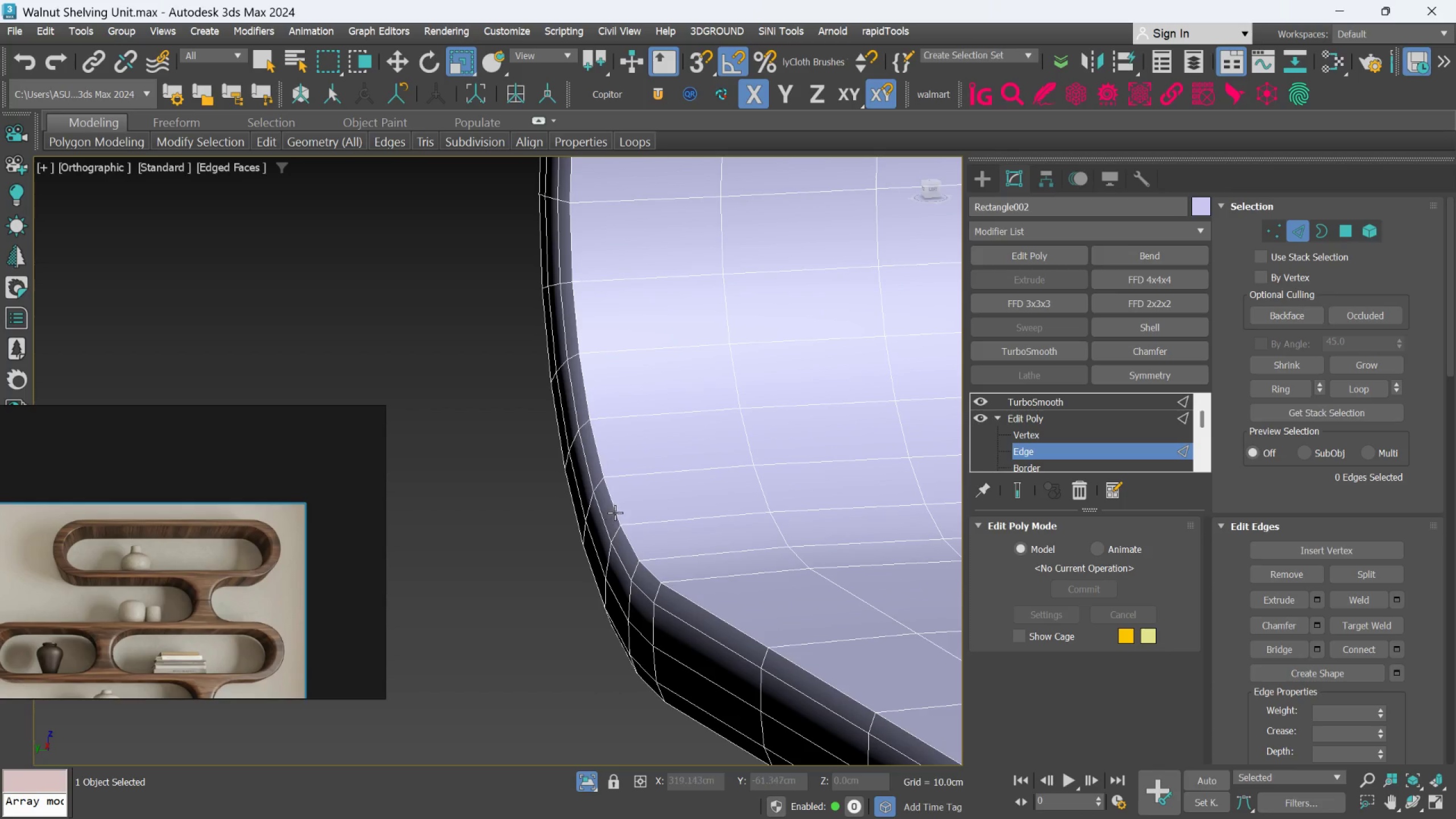 
double_click([618, 508])
 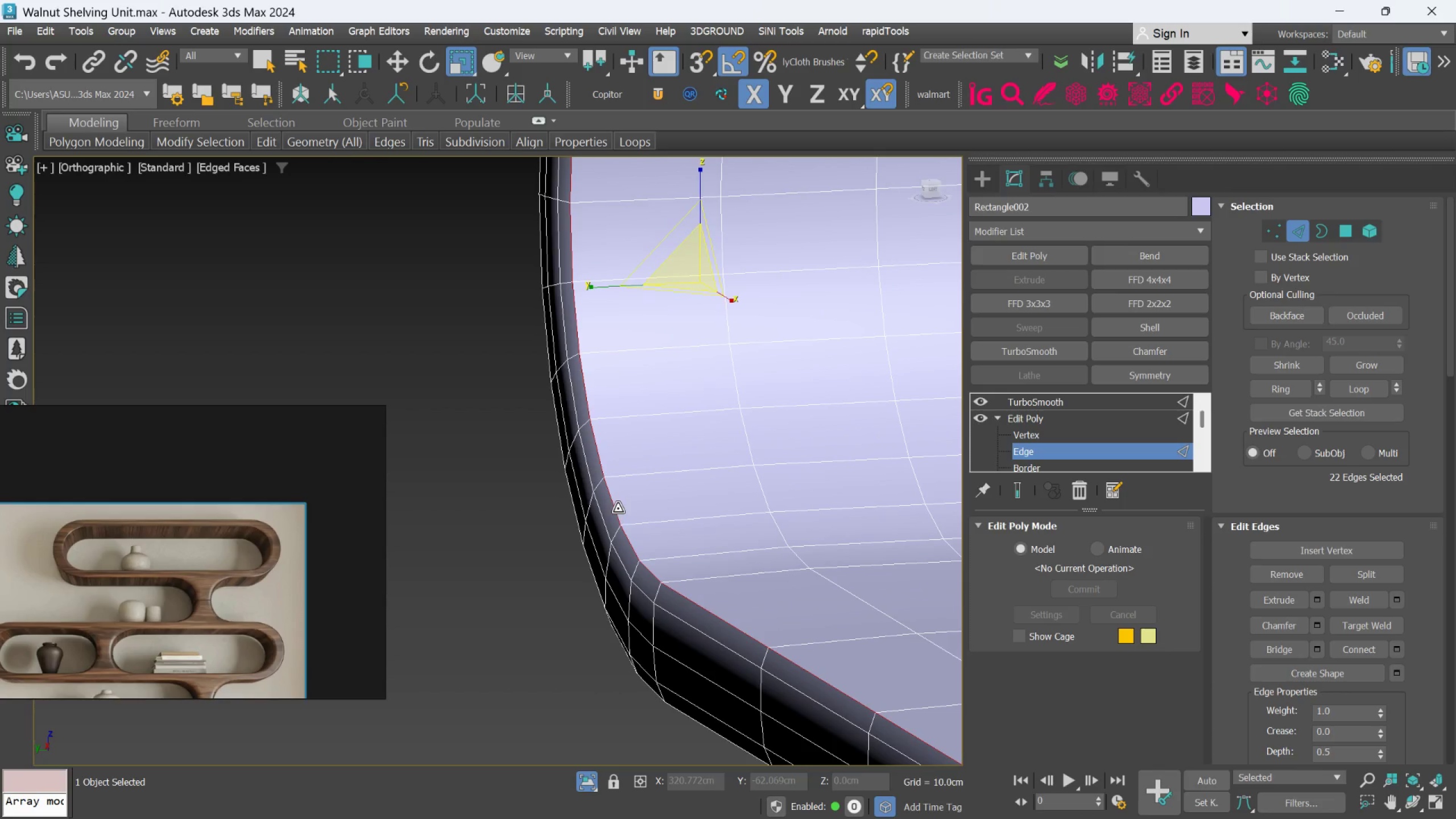 
hold_key(key=AltLeft, duration=0.48)
 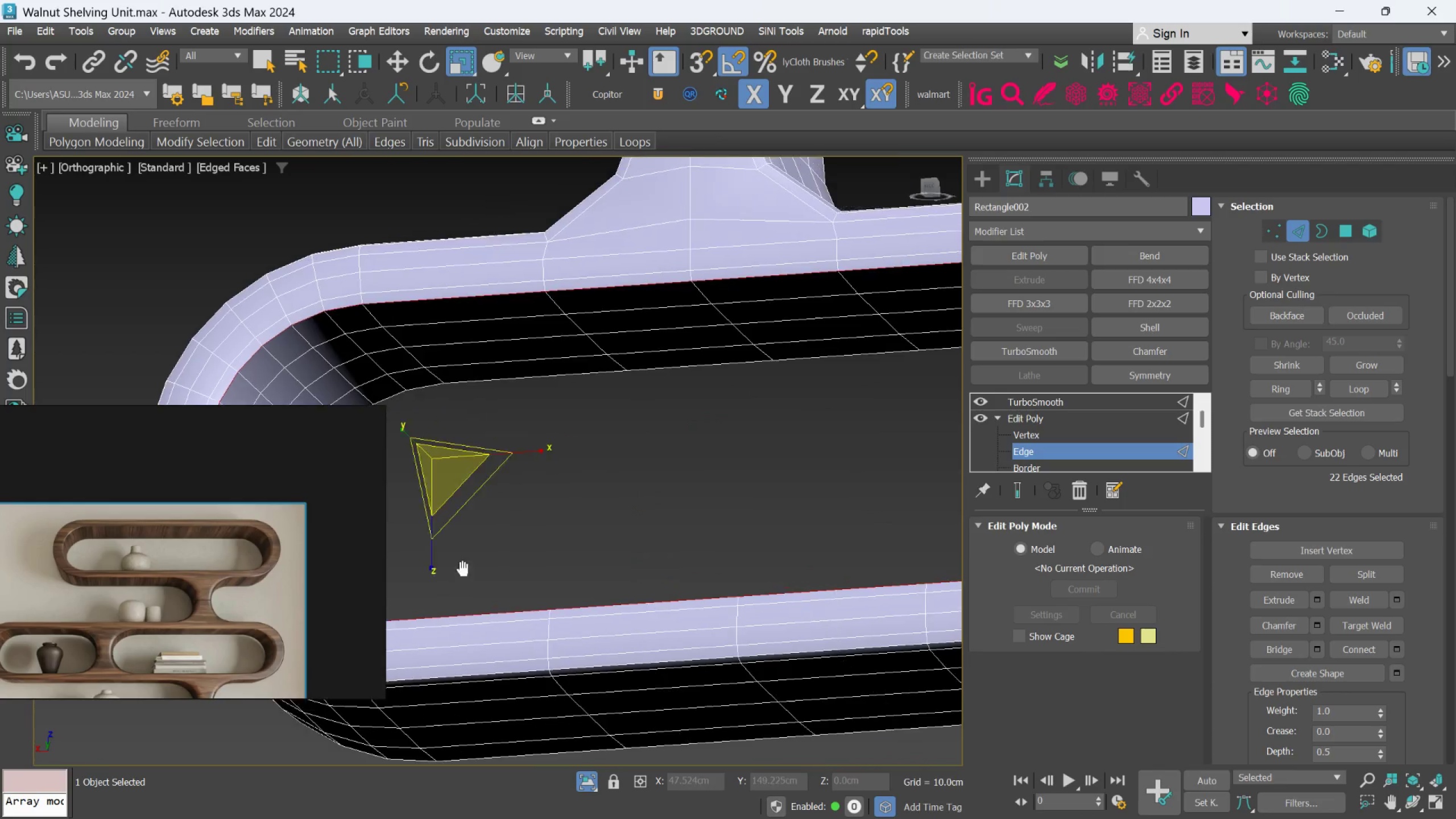 
scroll: coordinate [619, 518], scroll_direction: down, amount: 2.0
 